 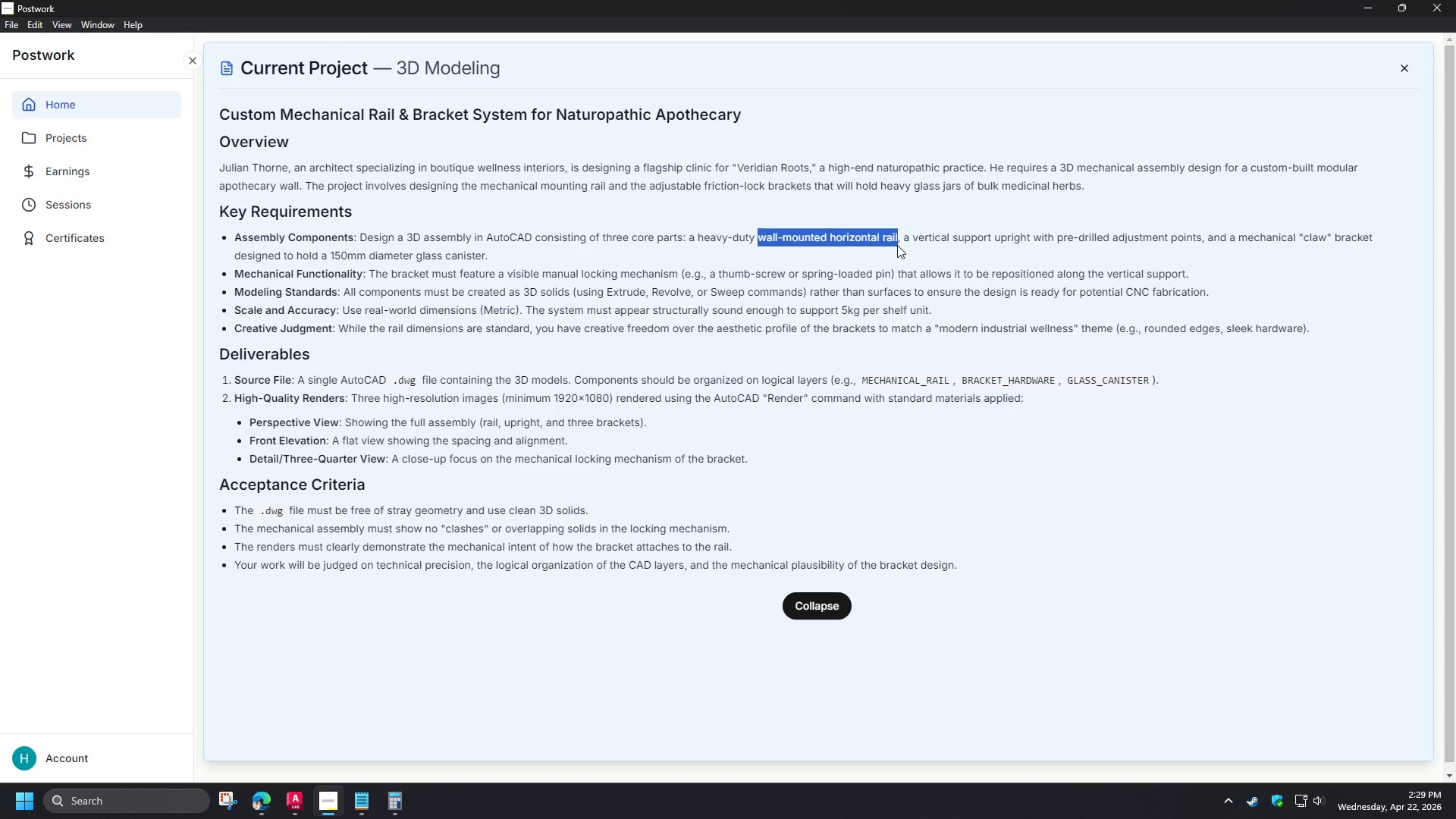 
key(Control+C)
 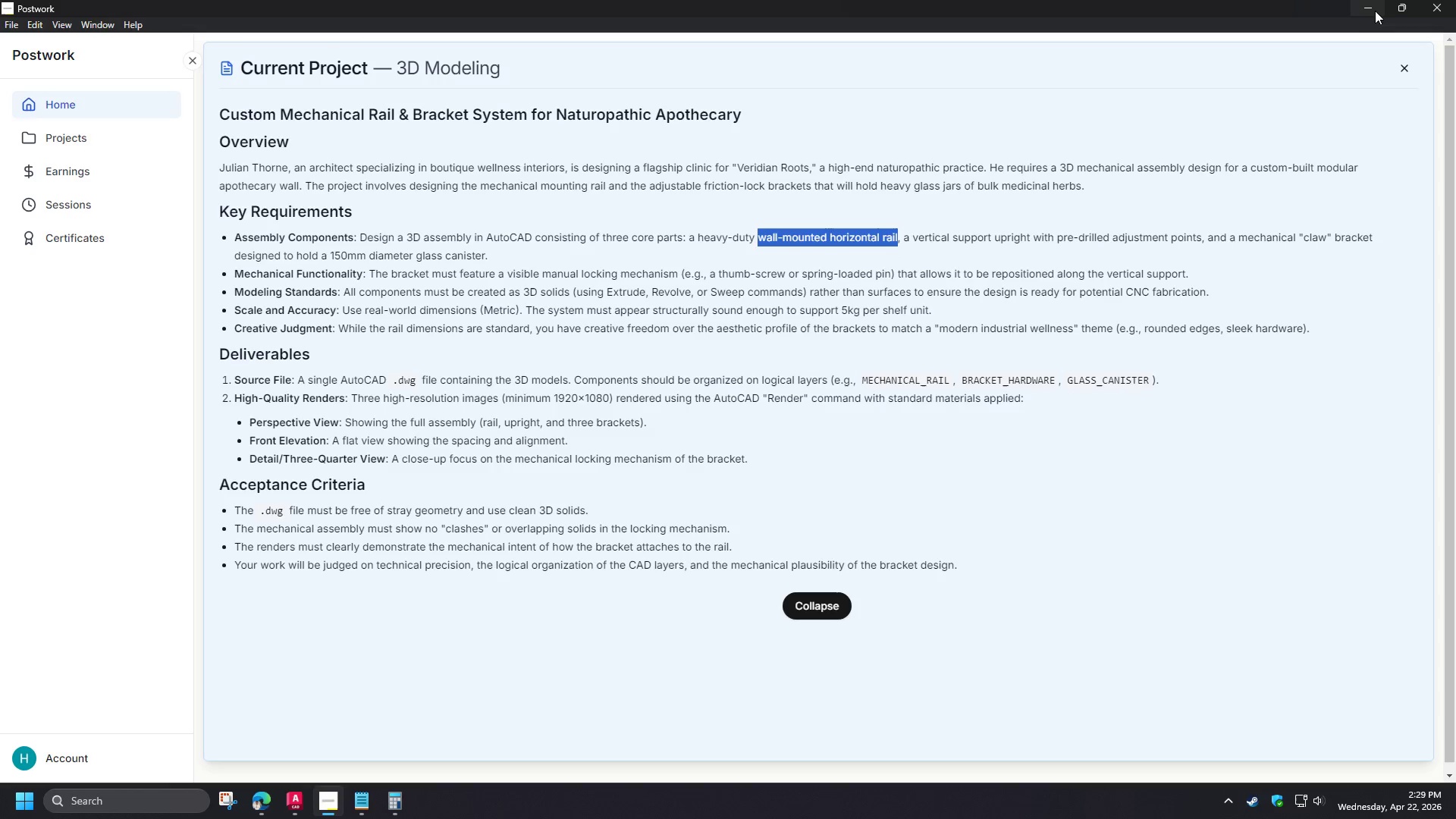 
left_click([1376, 6])
 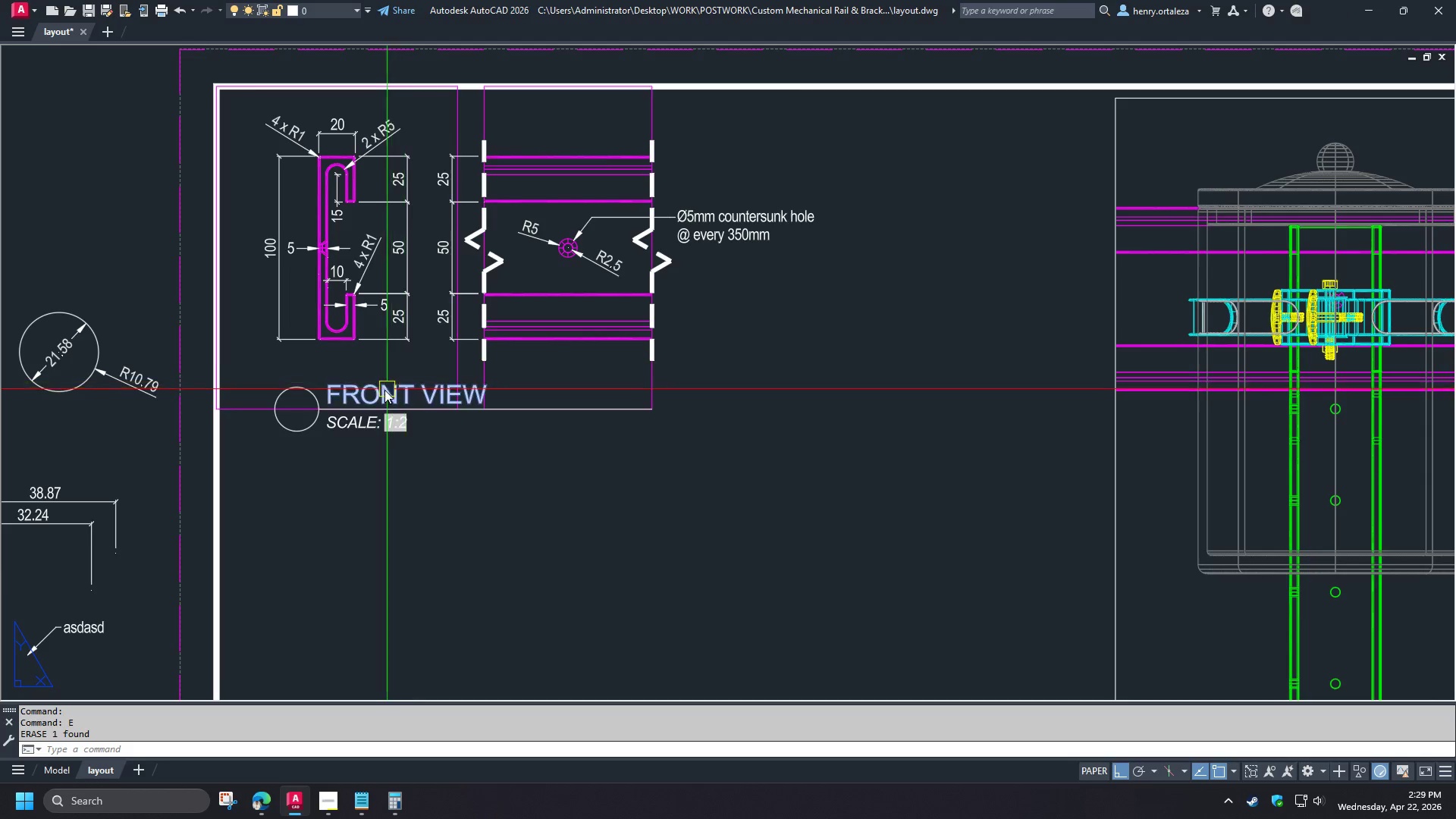 
double_click([380, 390])
 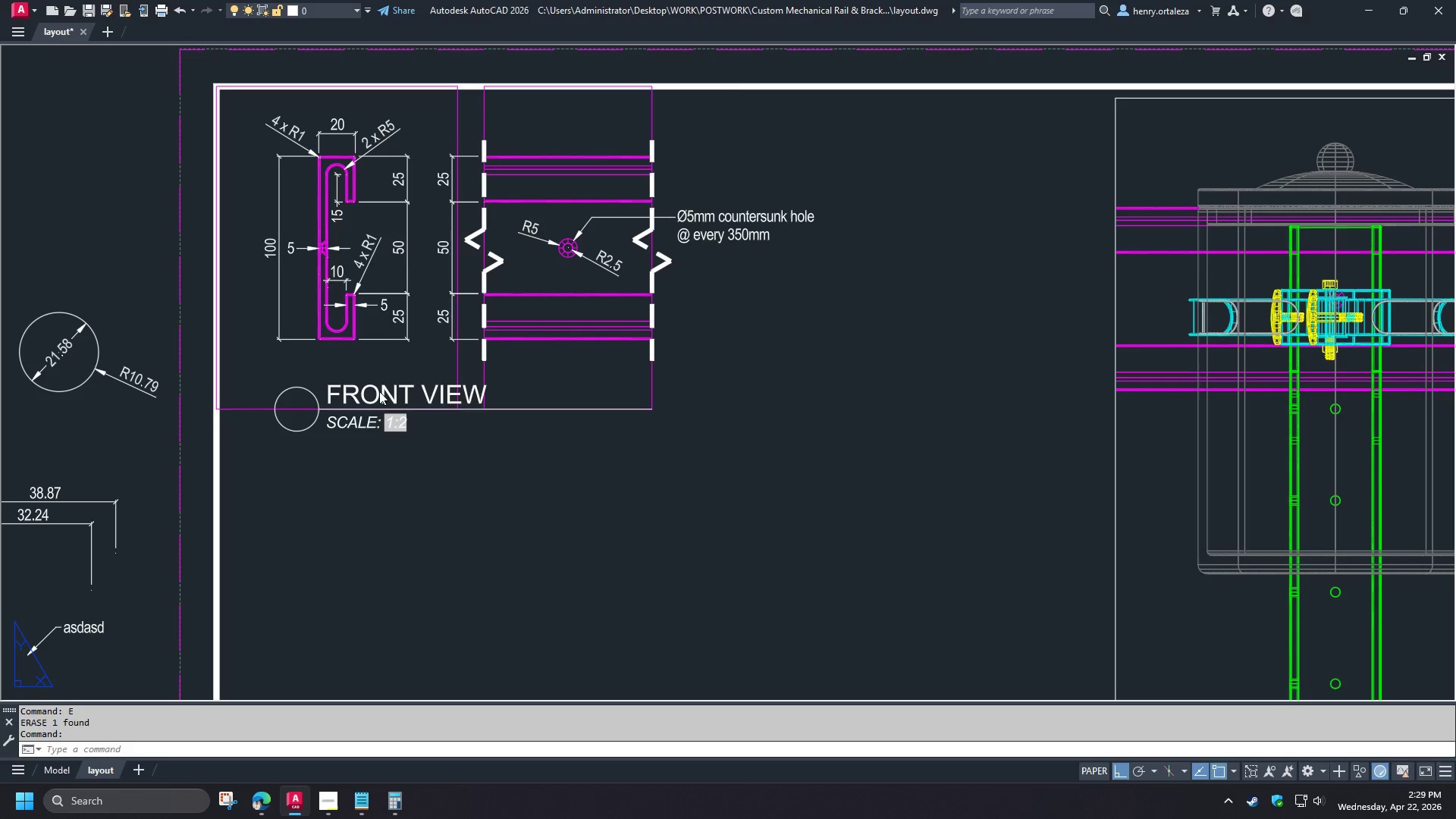 
key(Control+A)
 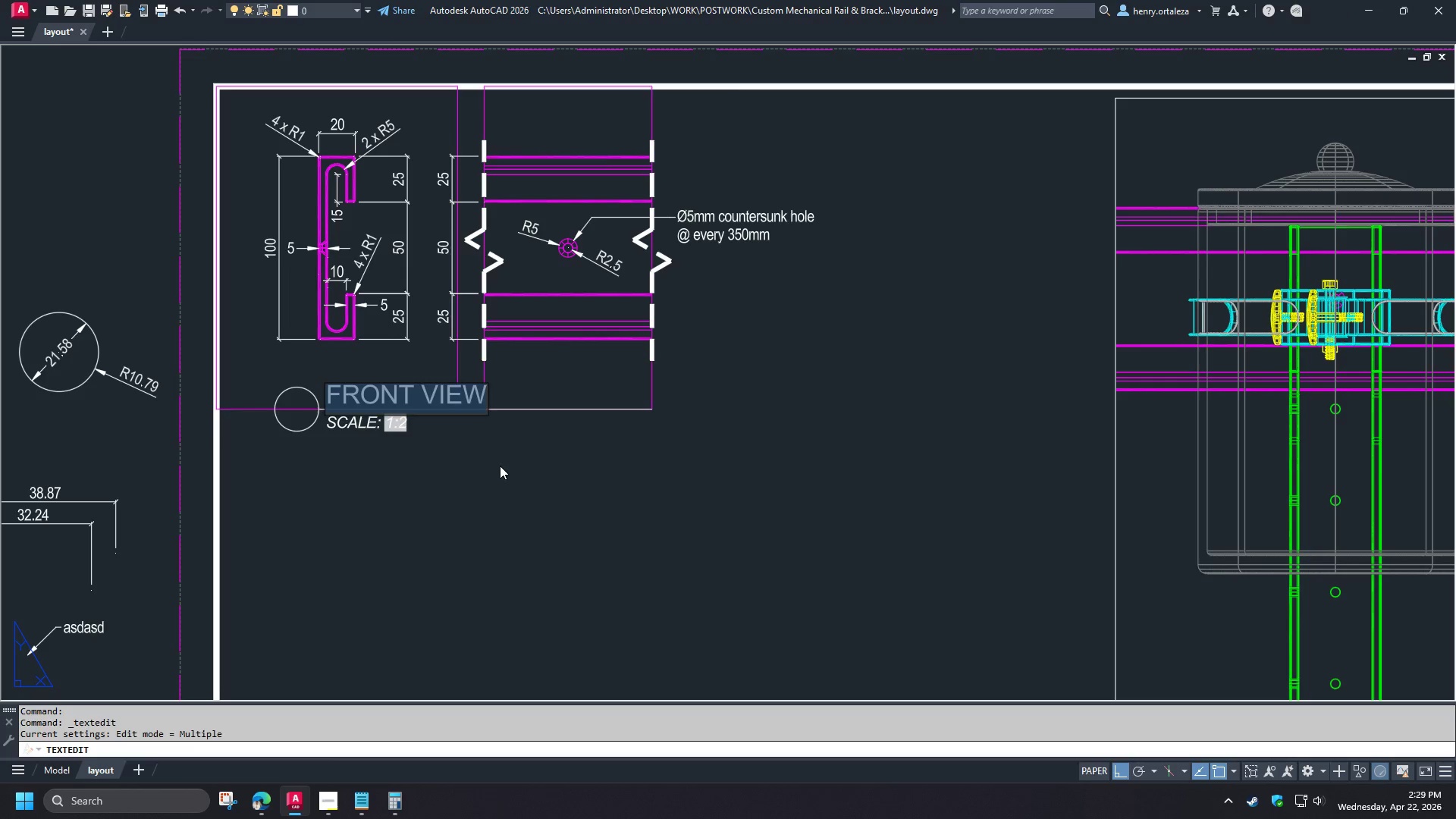 
key(Control+V)
 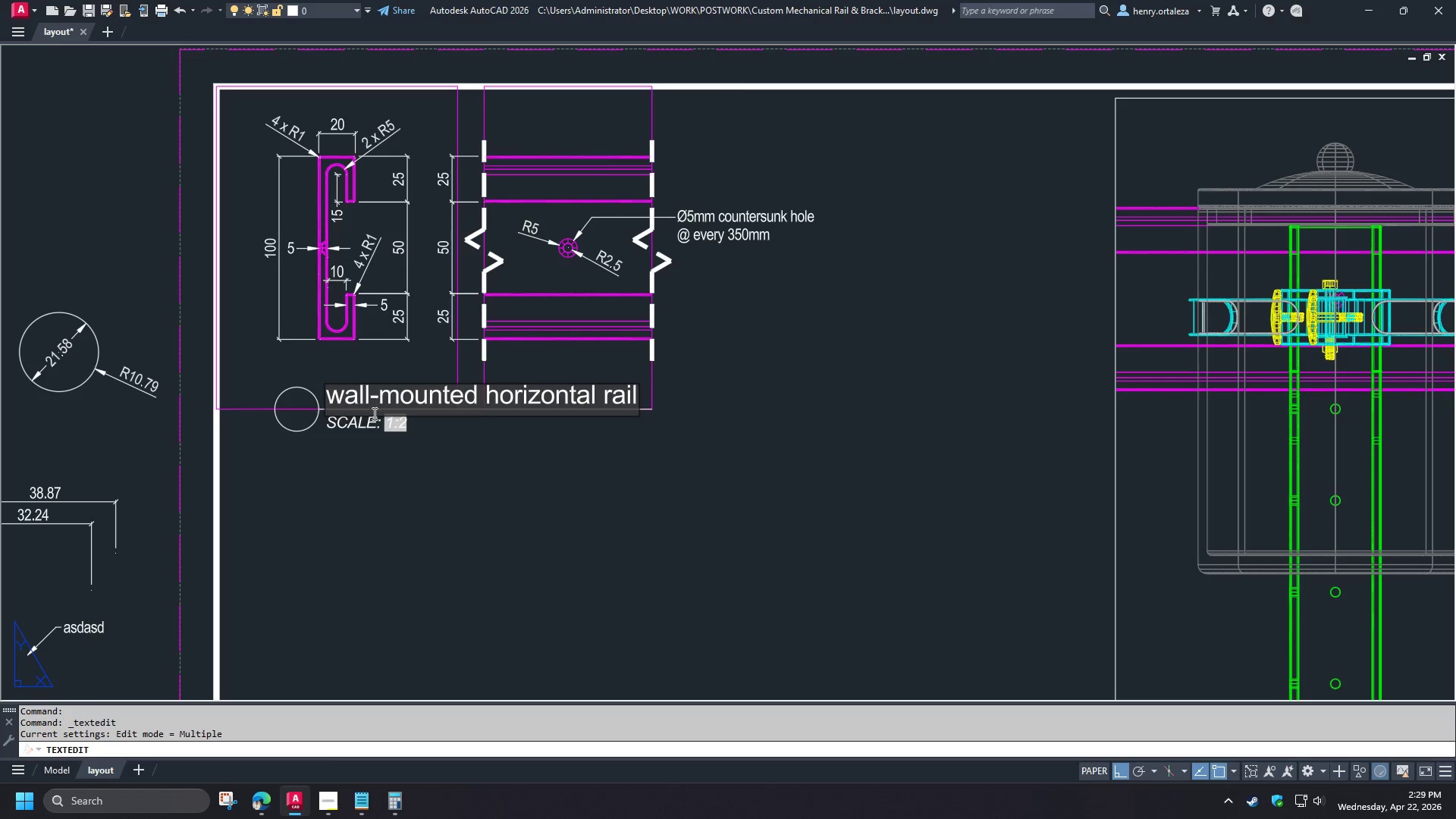 
key(Control+A)
 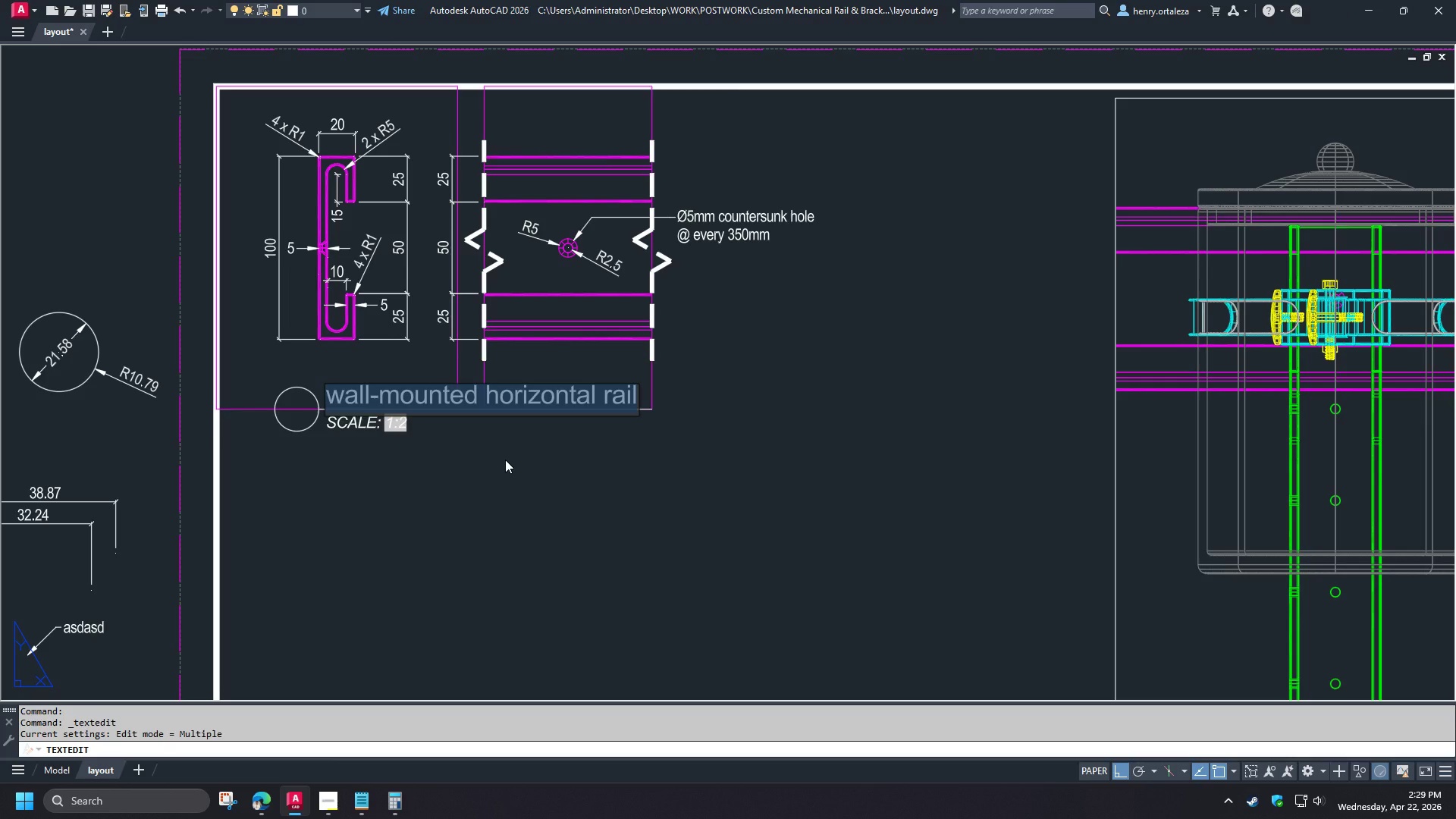 
key(Control+Shift+U)
 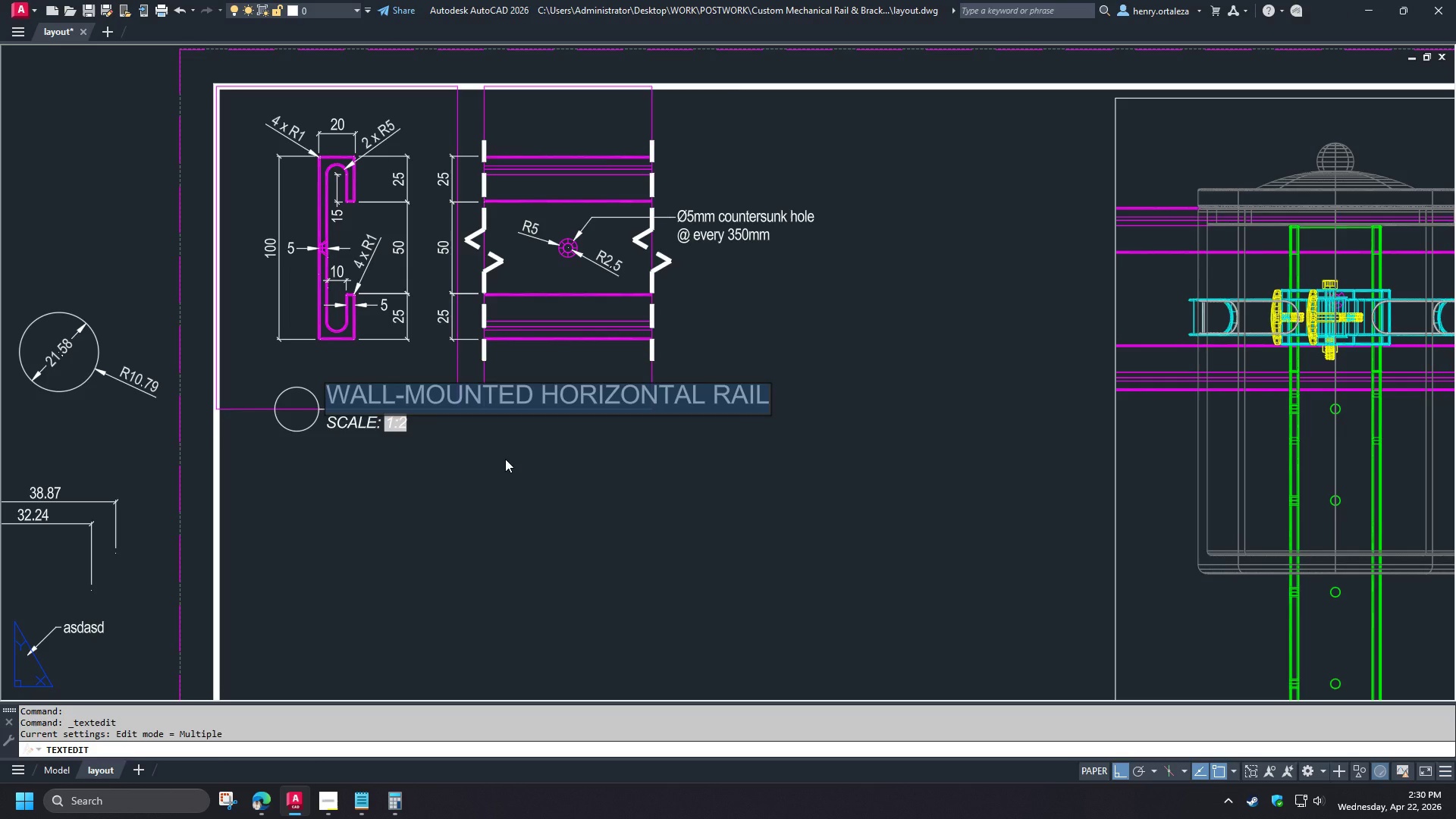 
left_click([505, 459])
 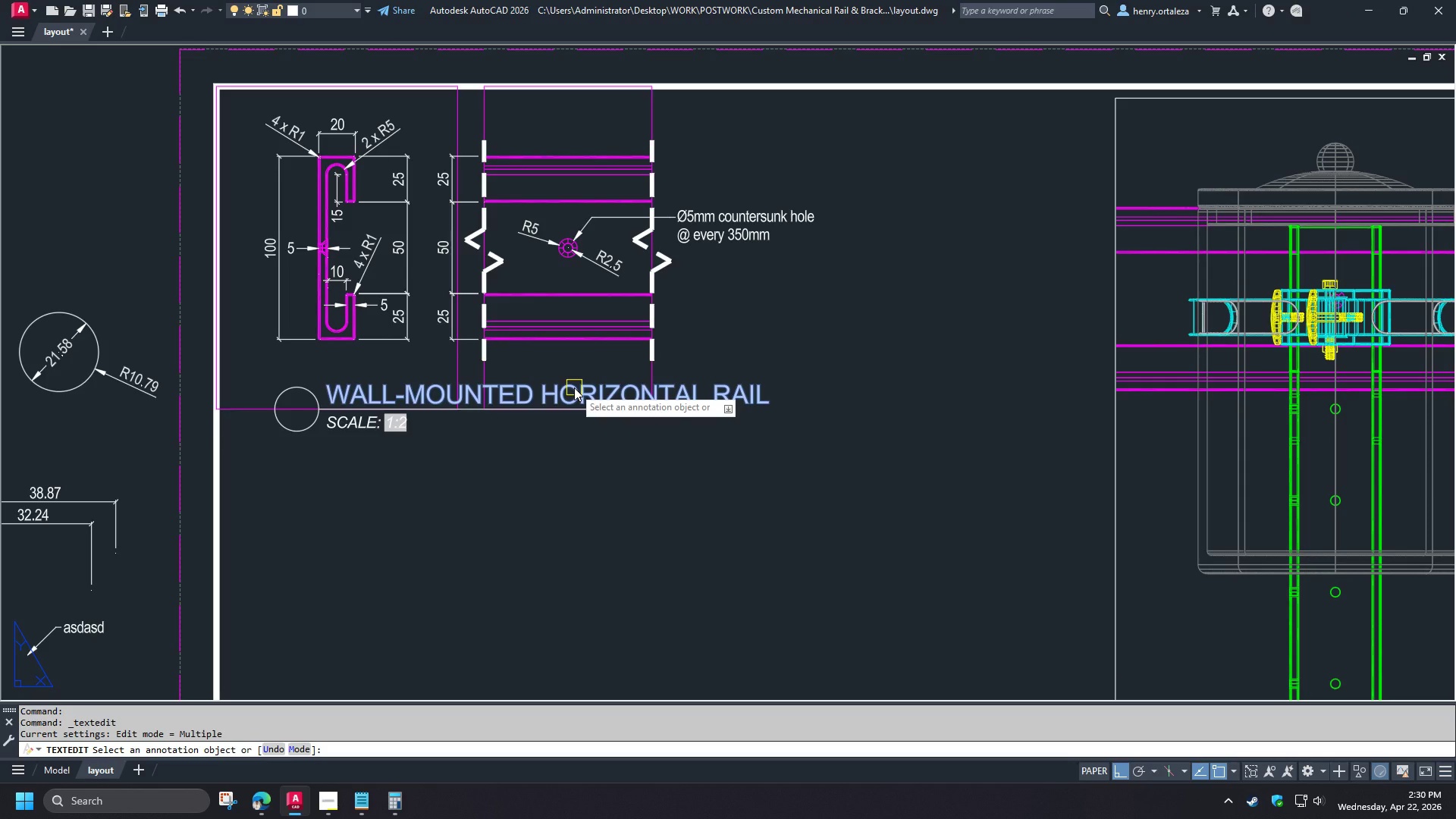 
key(Space)
 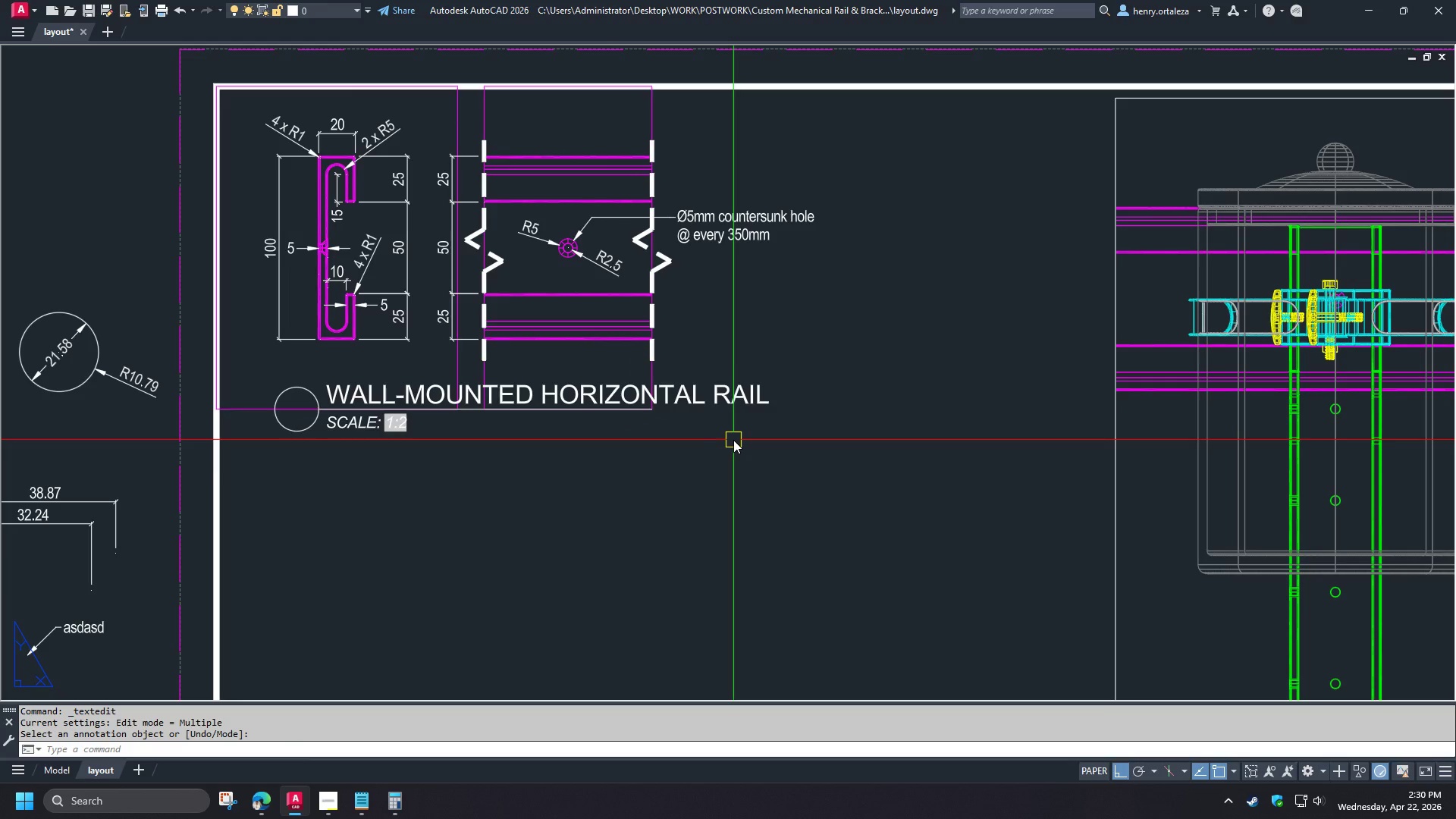 
key(L)
 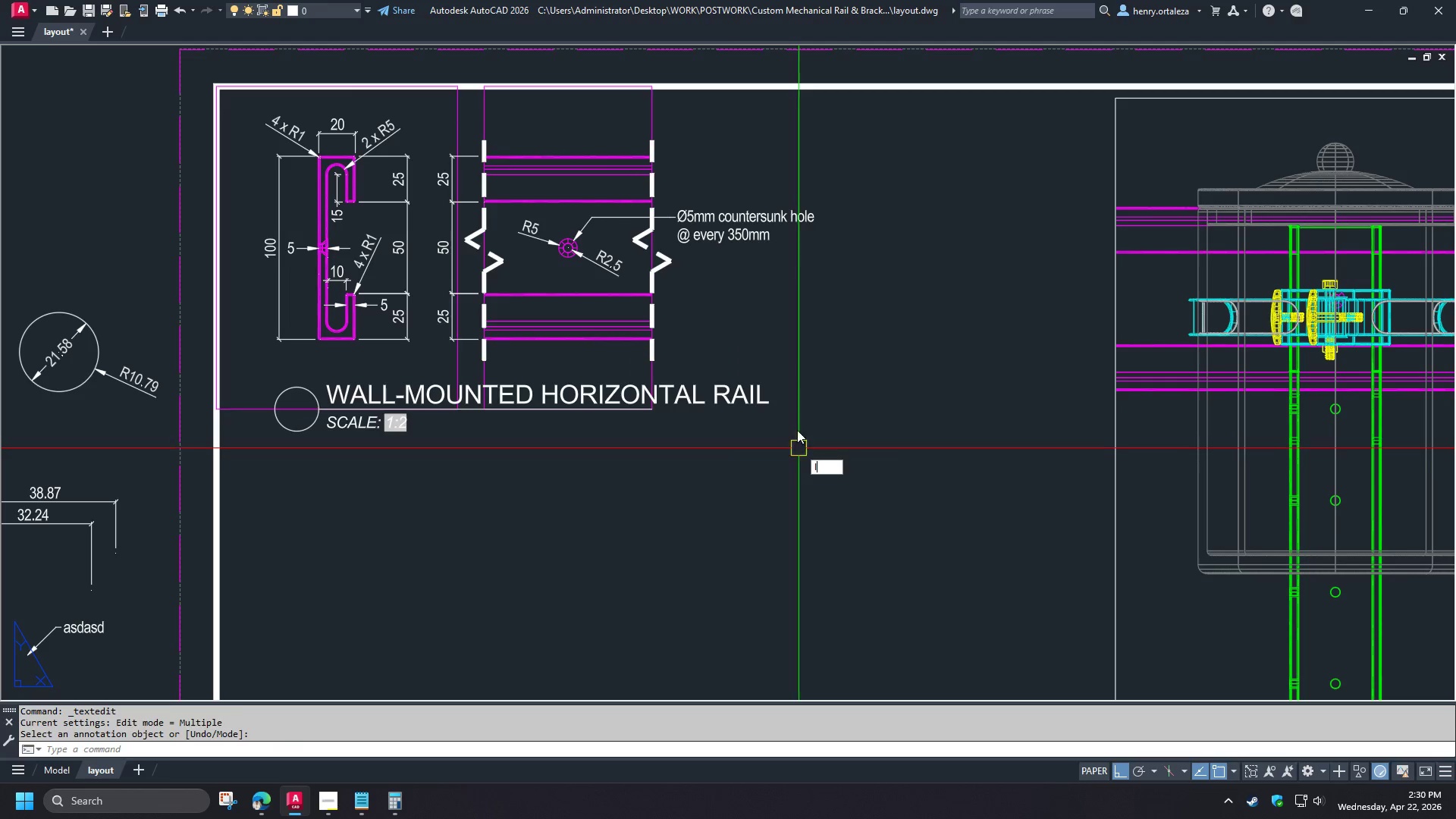 
key(Space)
 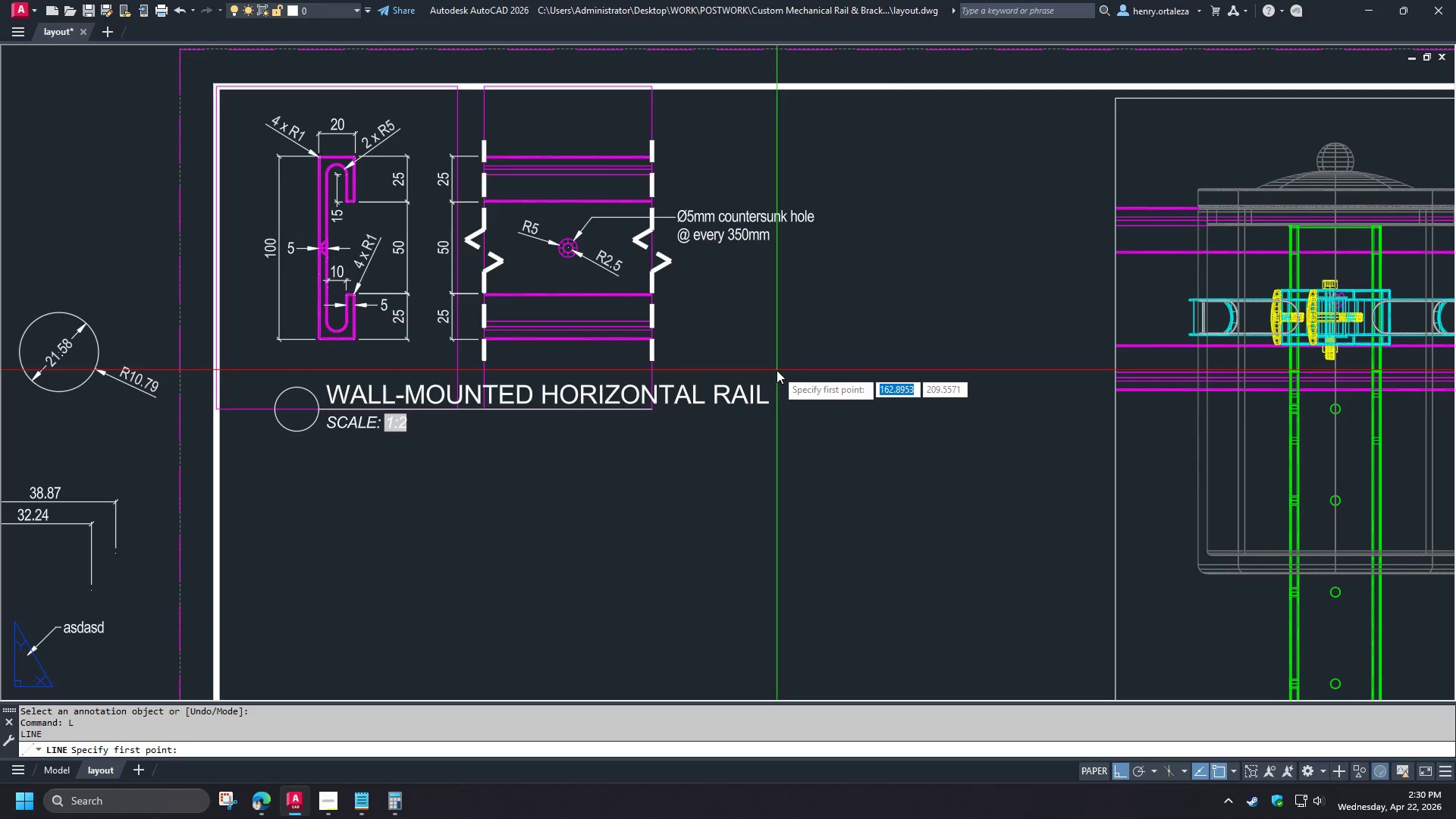 
key(Space)
 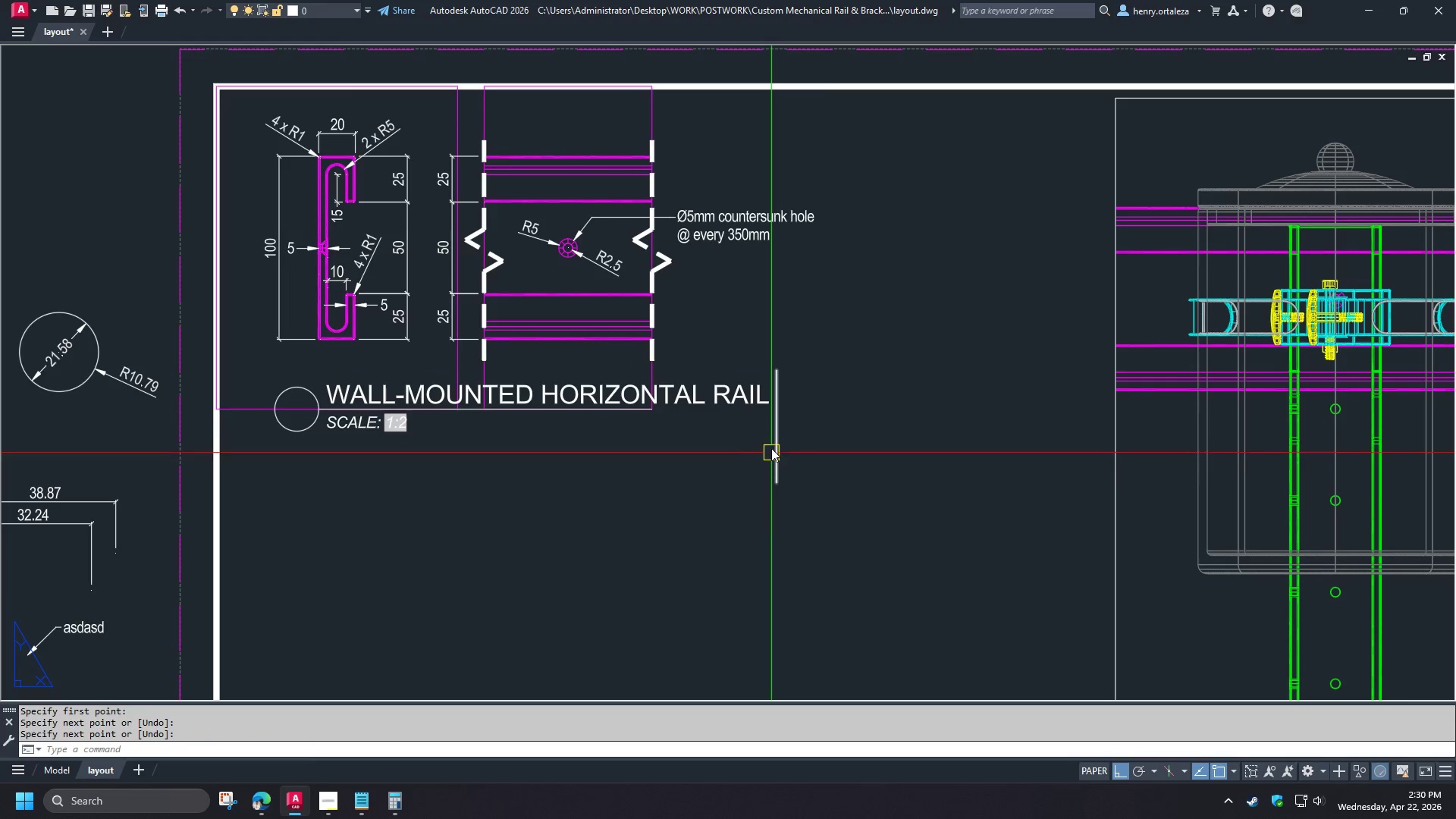 
key(F)
 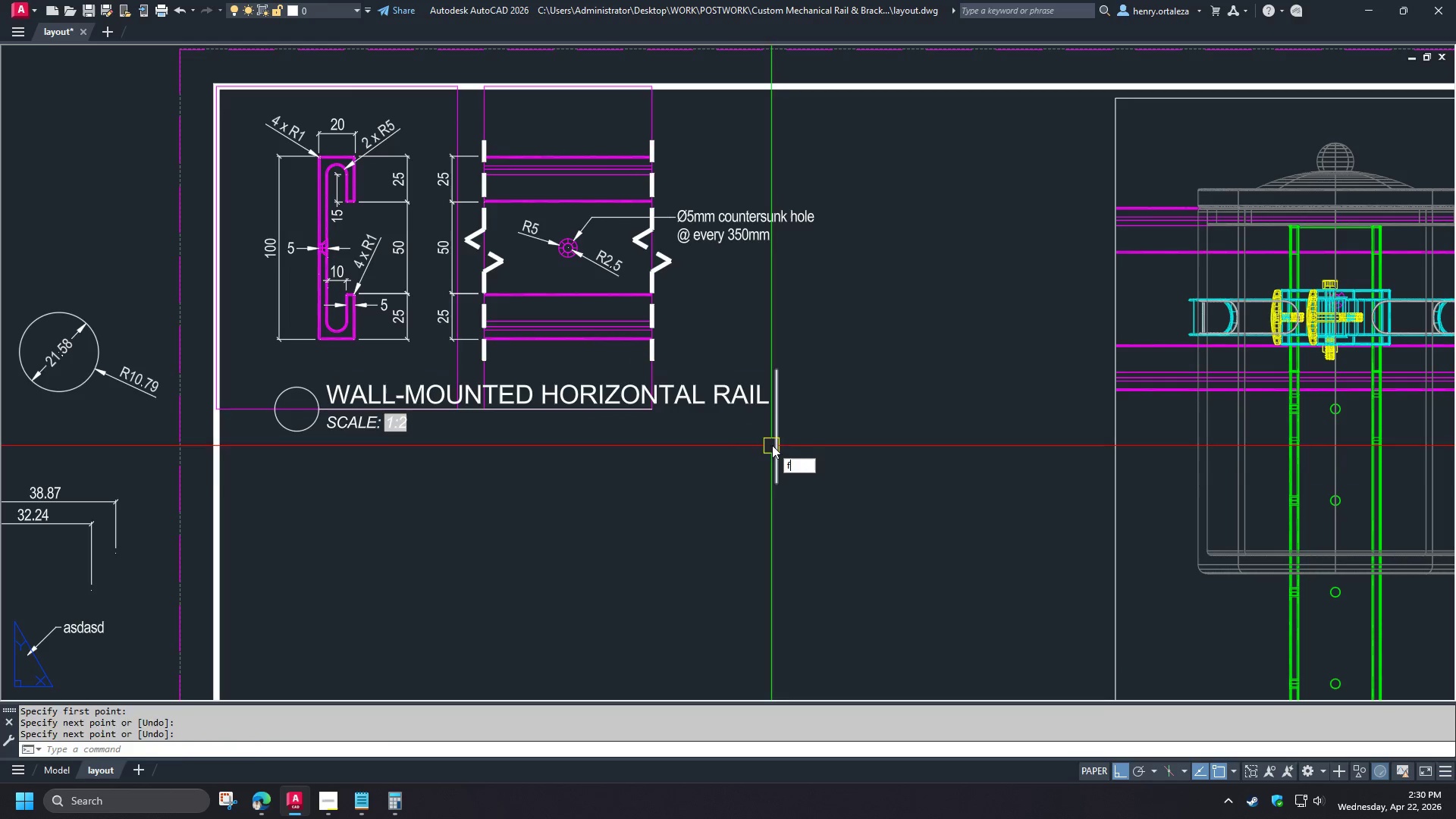 
key(Space)
 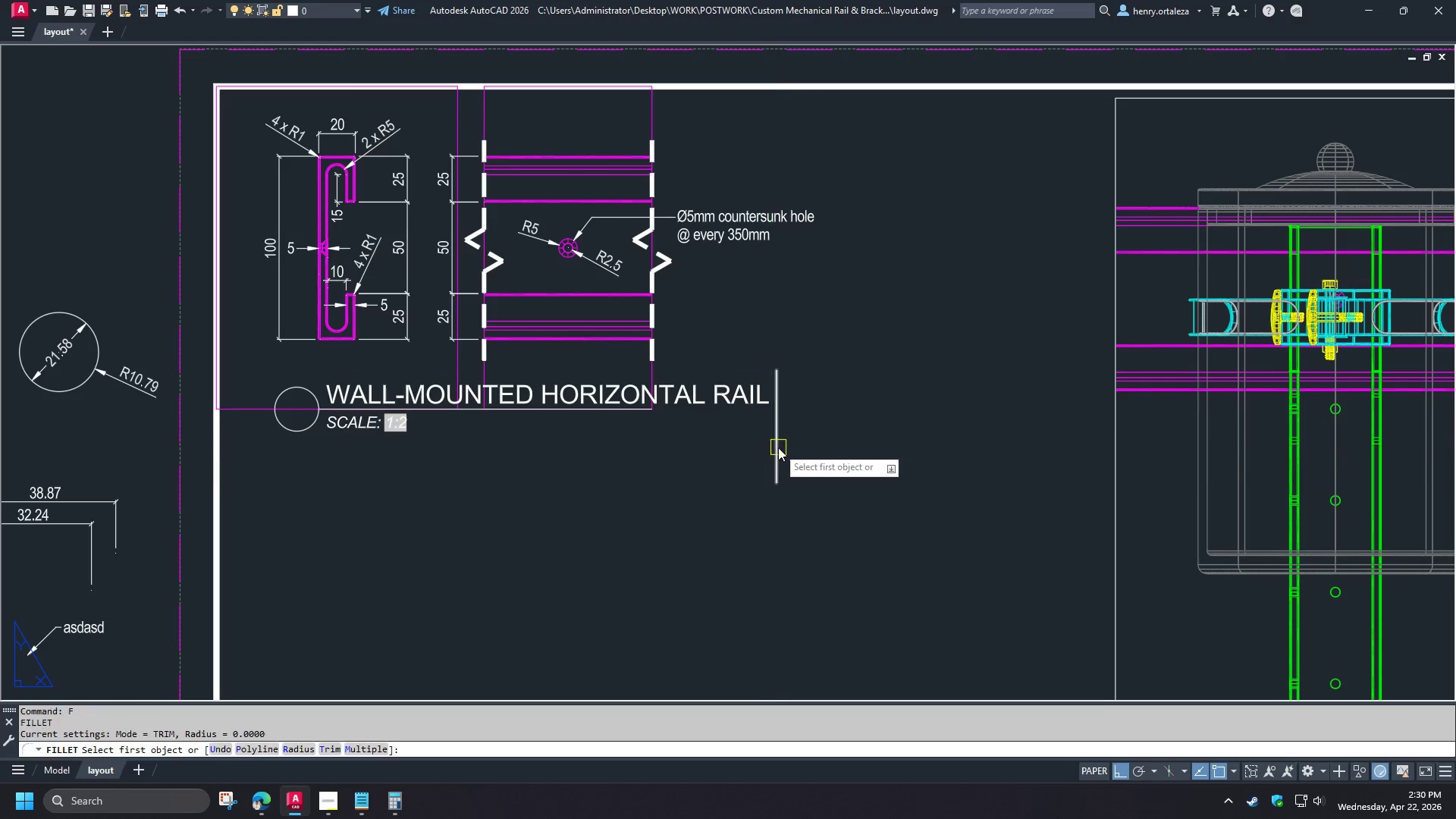 
left_click([778, 447])
 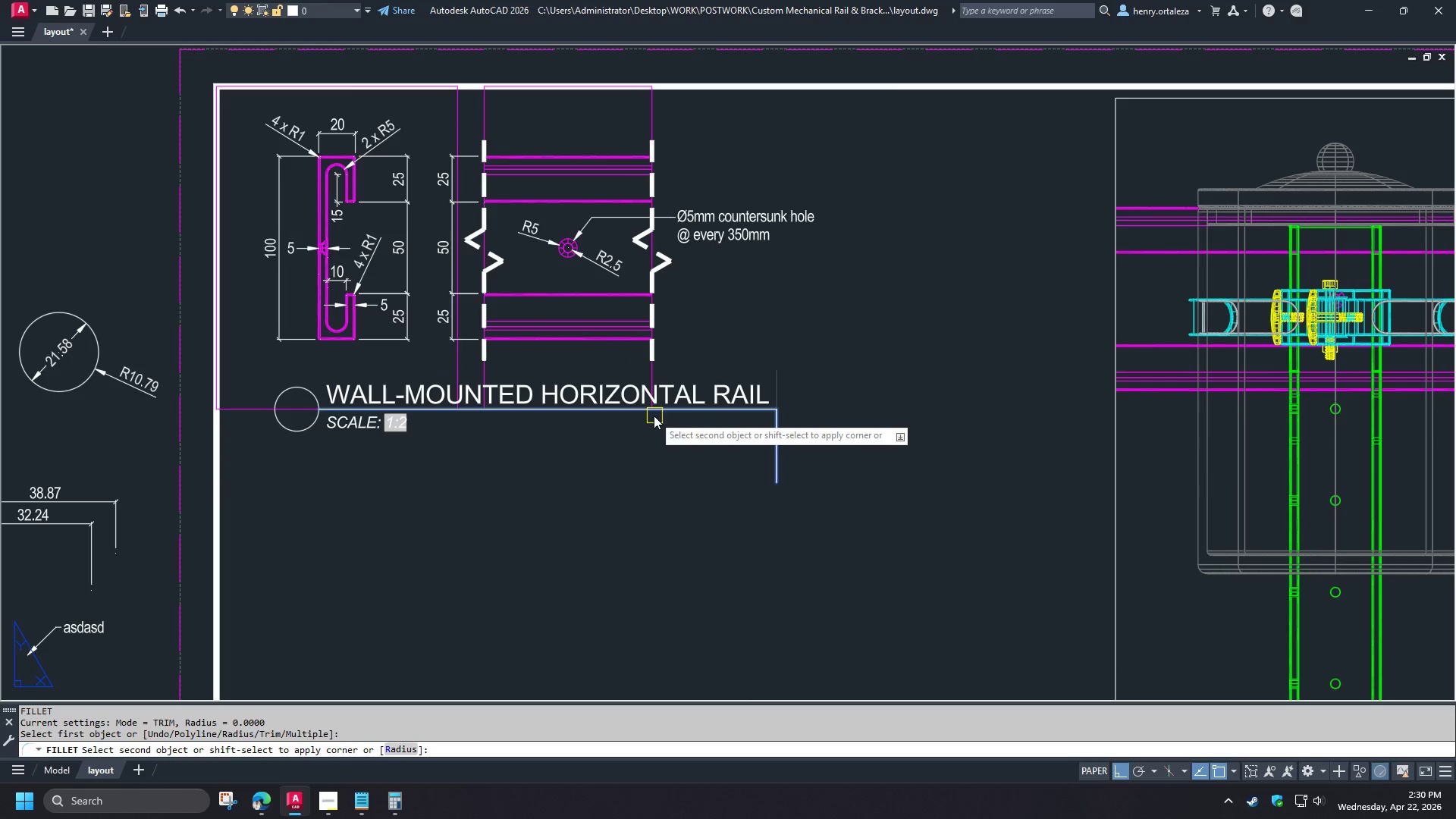 
left_click([651, 414])
 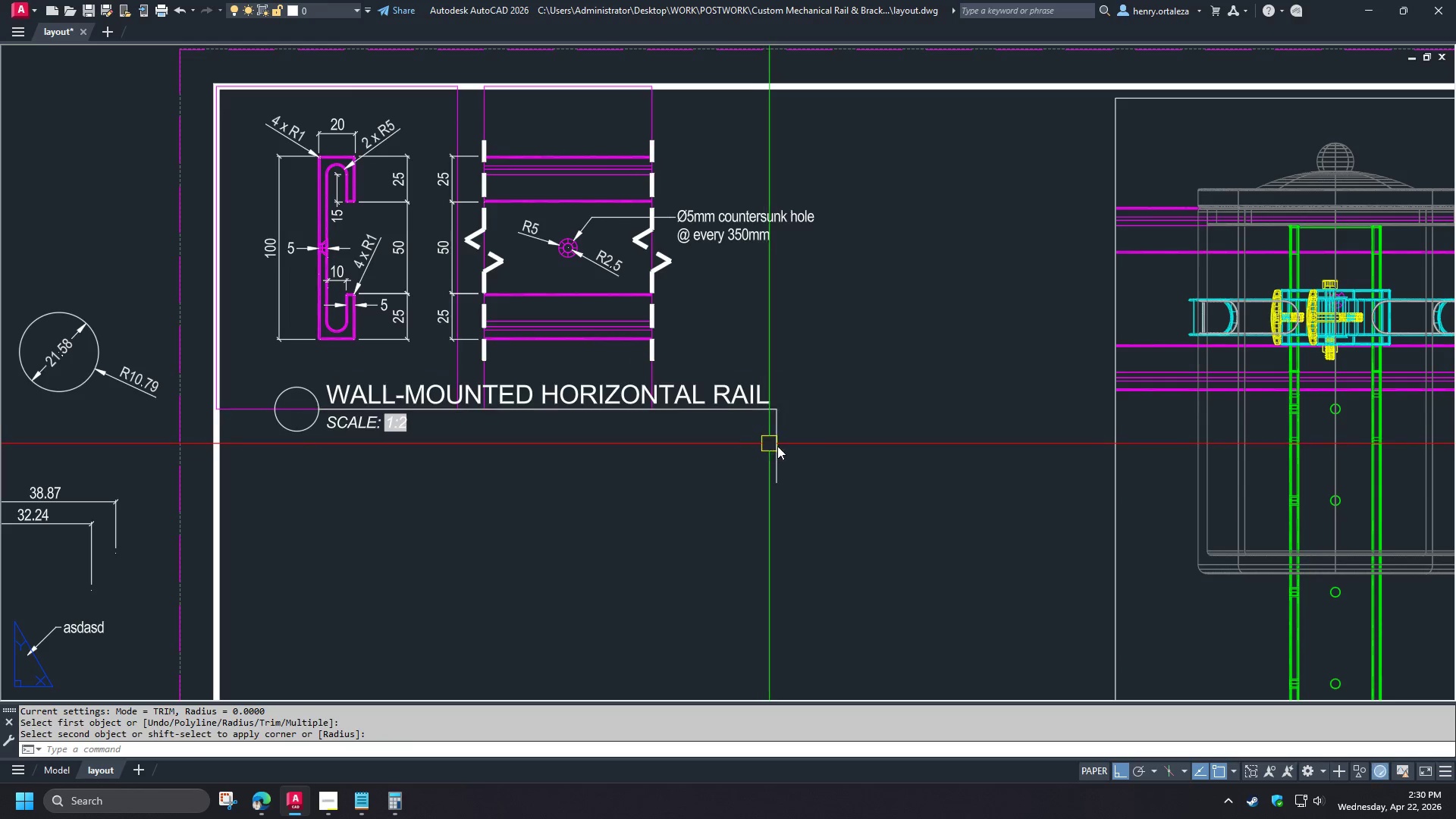 
left_click([777, 446])
 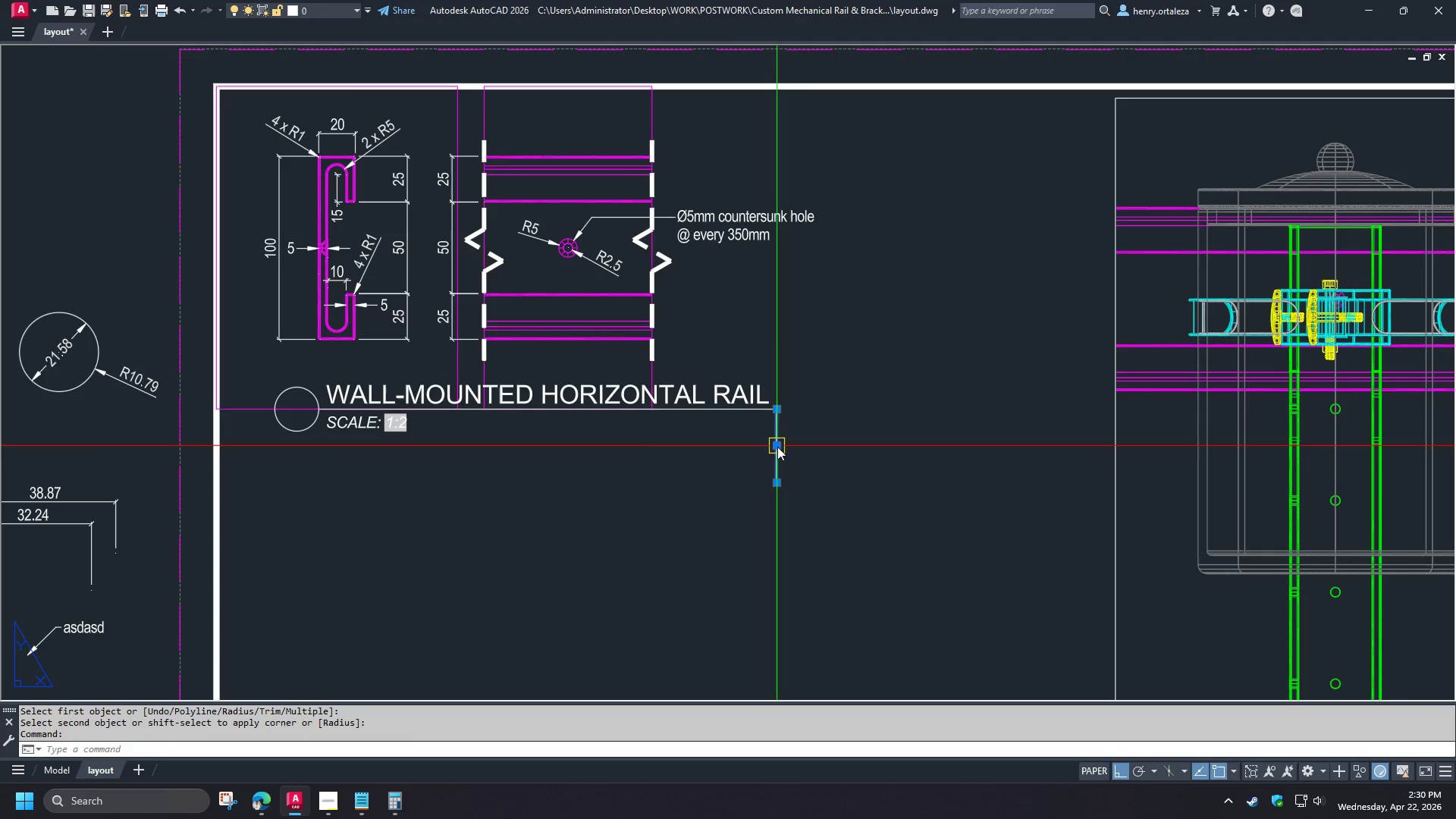 
key(E)
 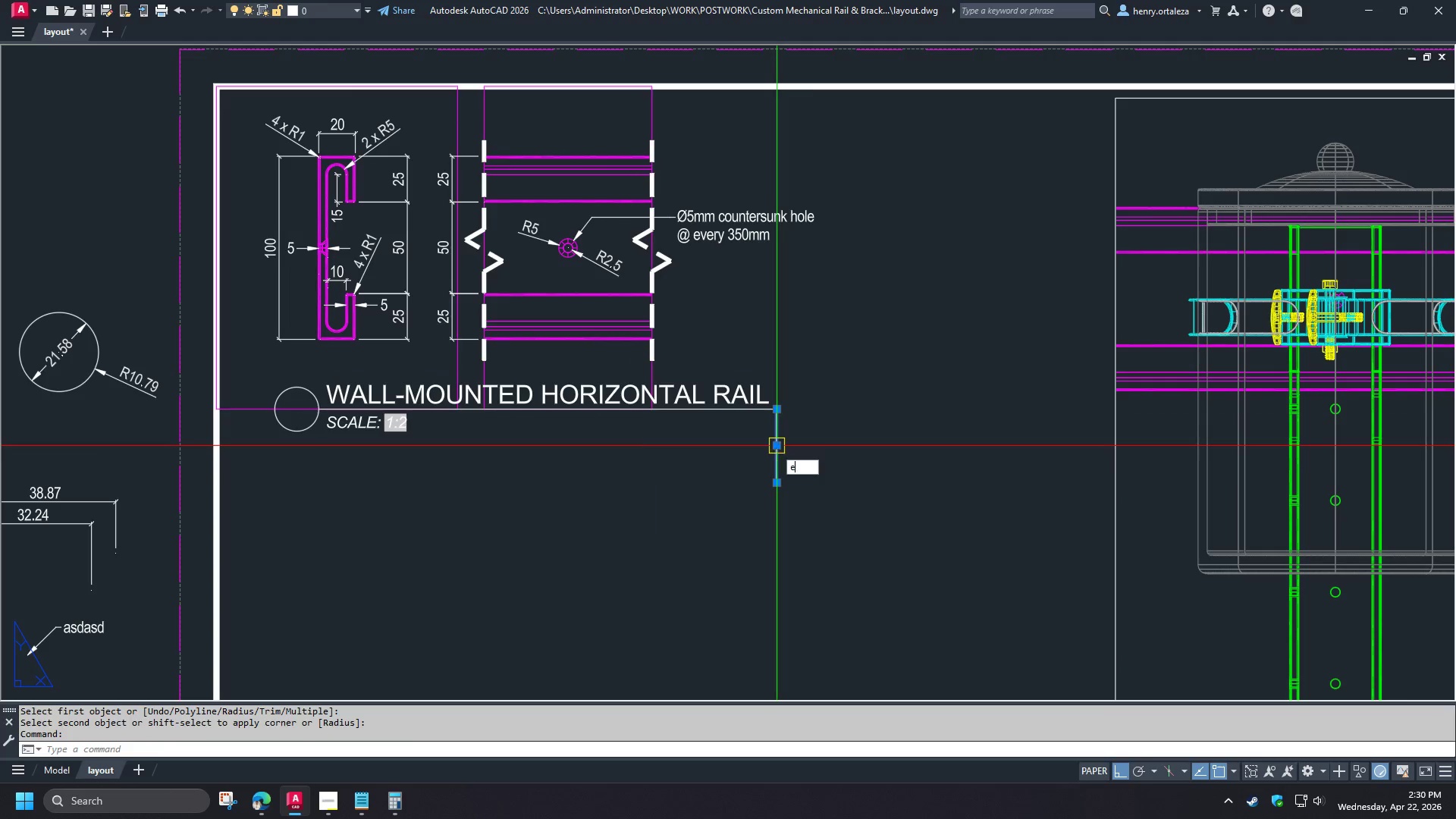 
key(Space)
 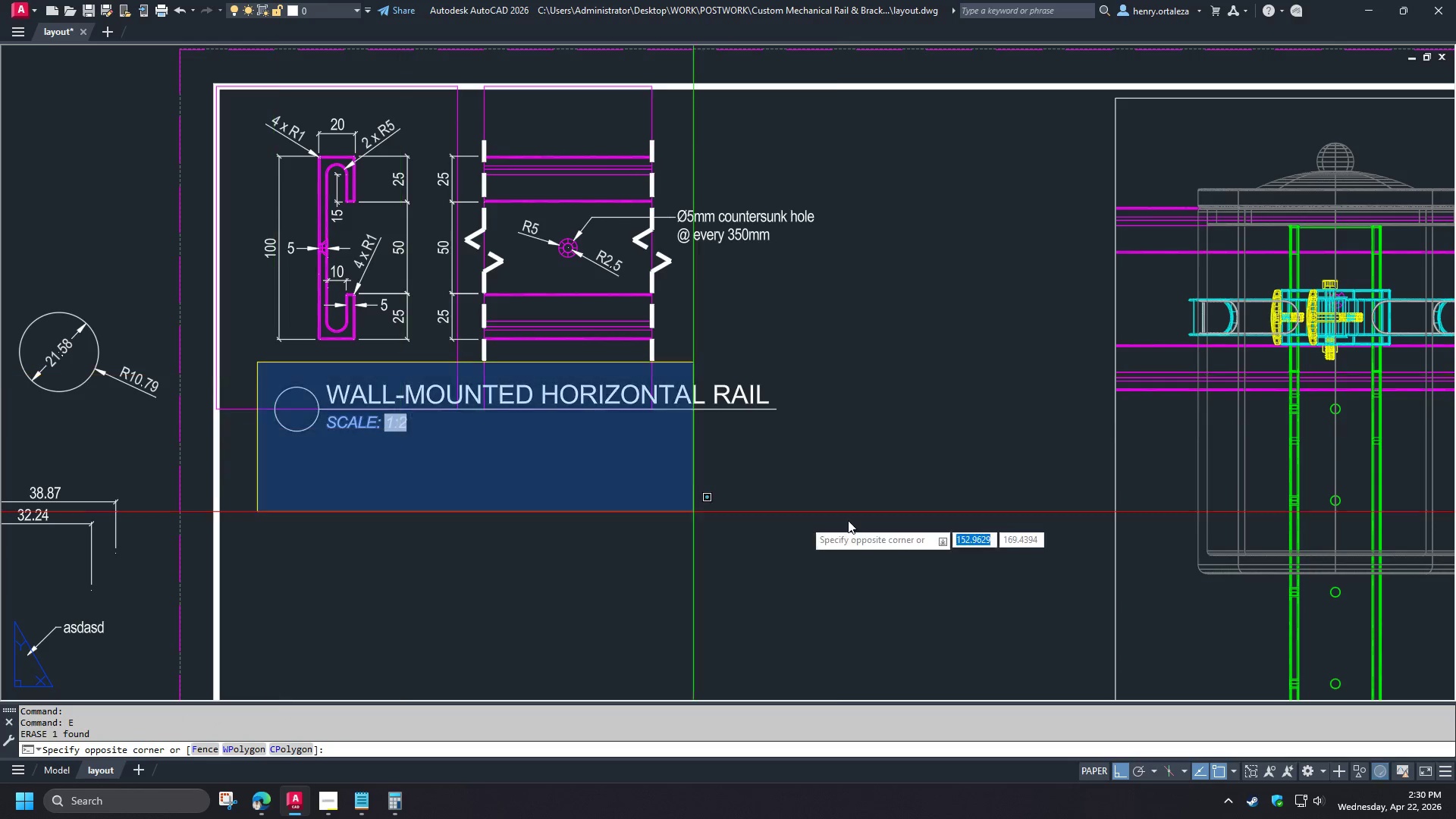 
left_click([915, 522])
 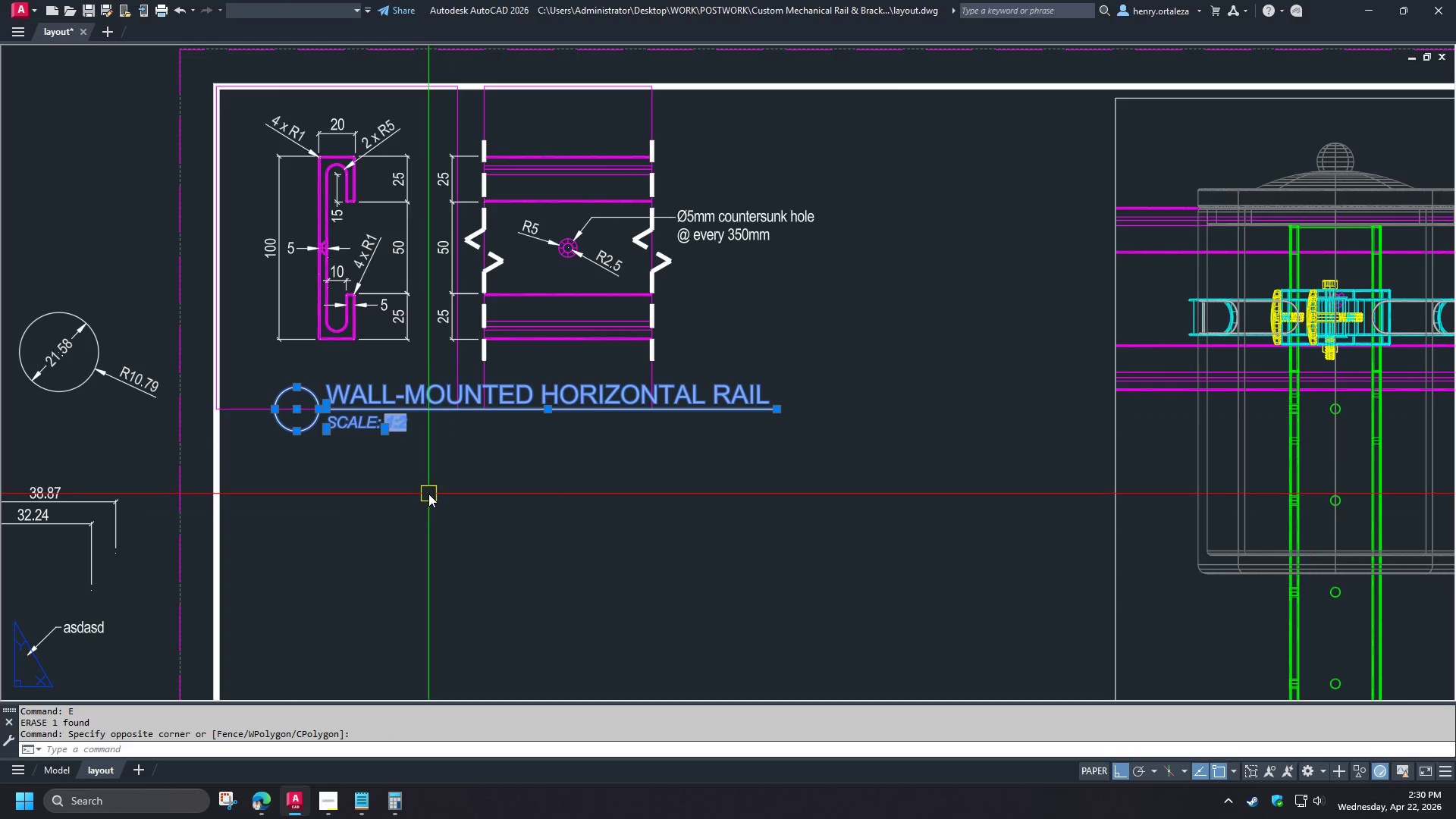 
key(M)
 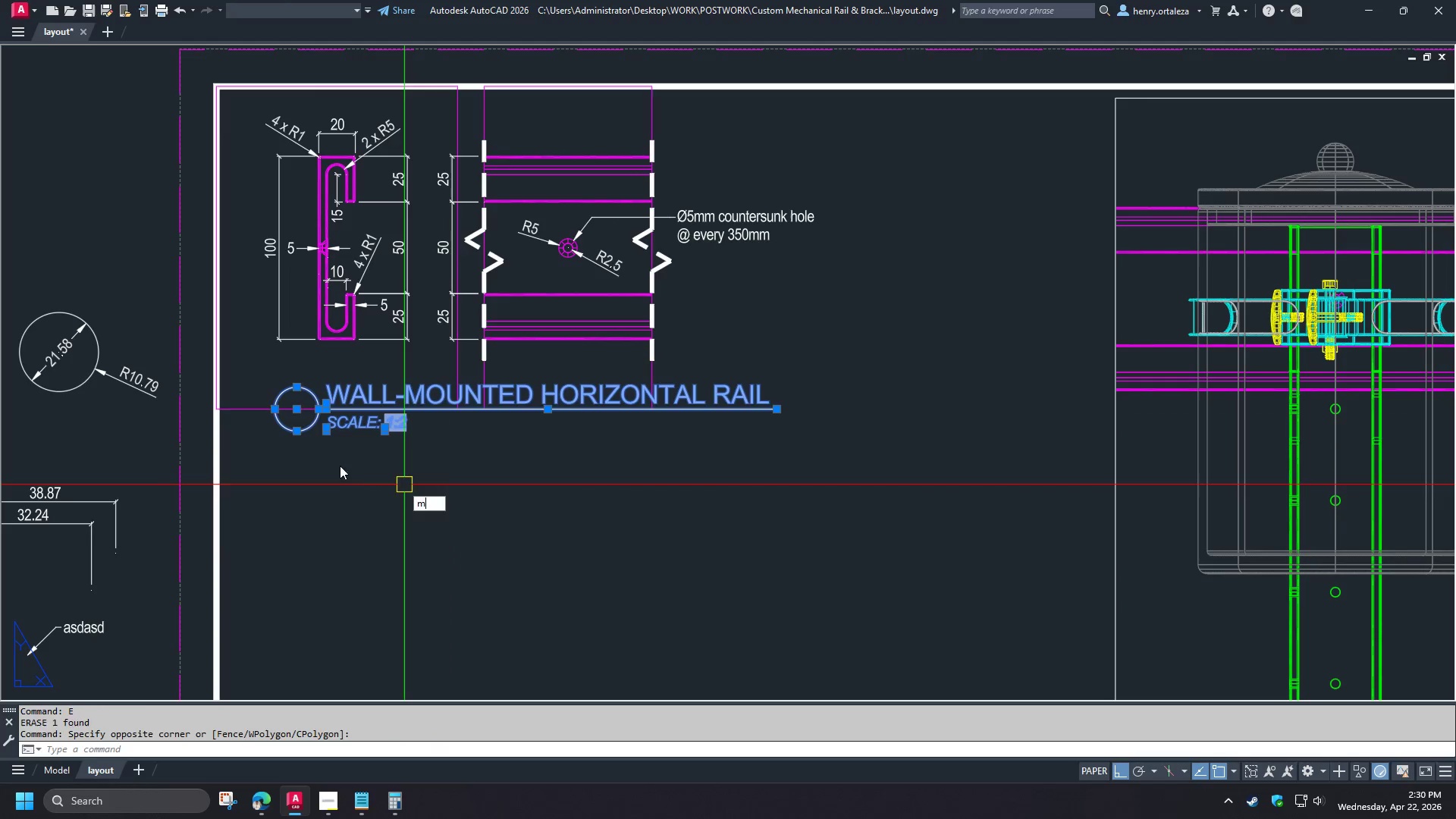 
key(Space)
 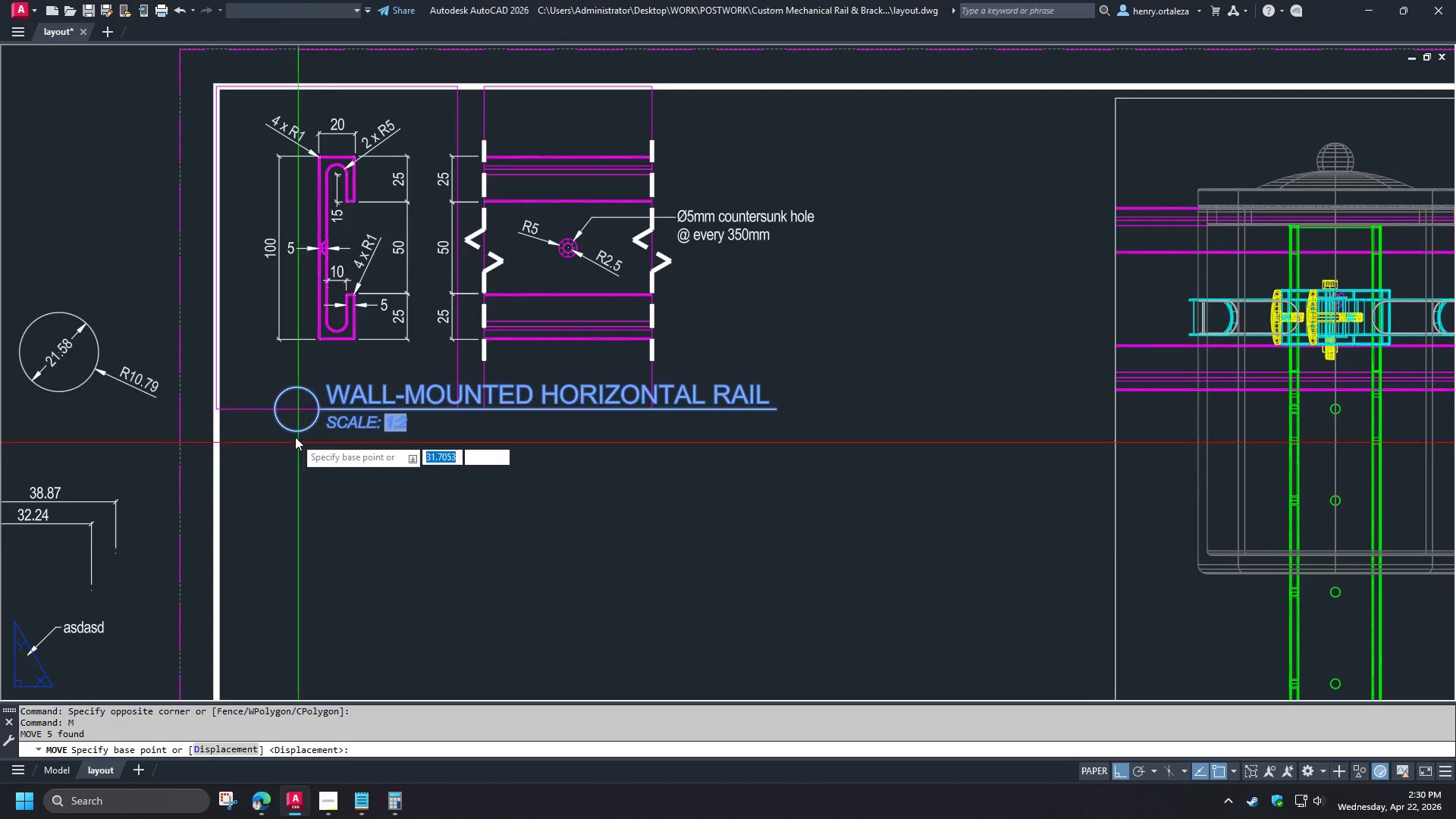 
left_click([259, 397])
 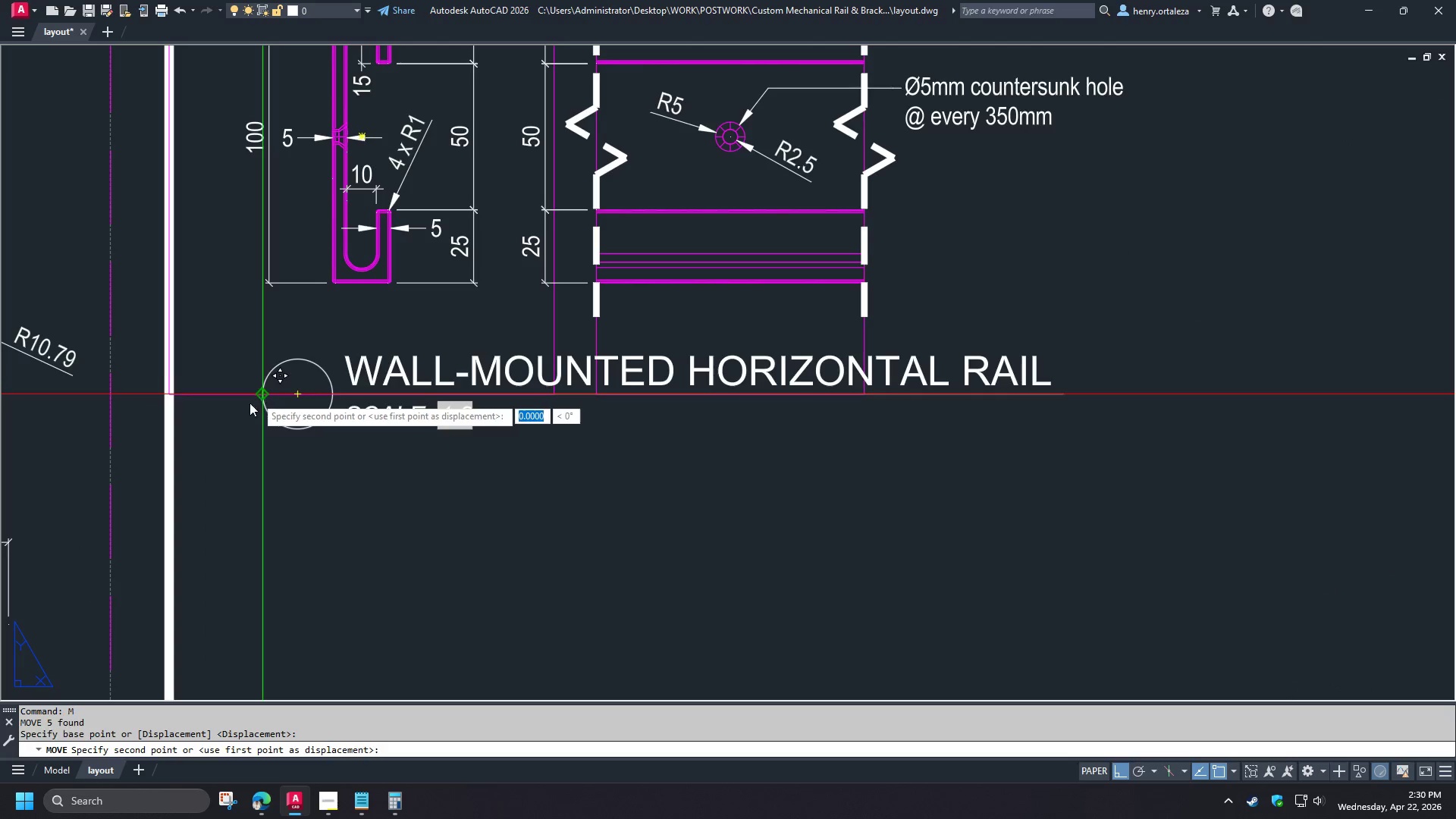 
hold_key(key=ShiftLeft, duration=0.41)
right_click([220, 430])
 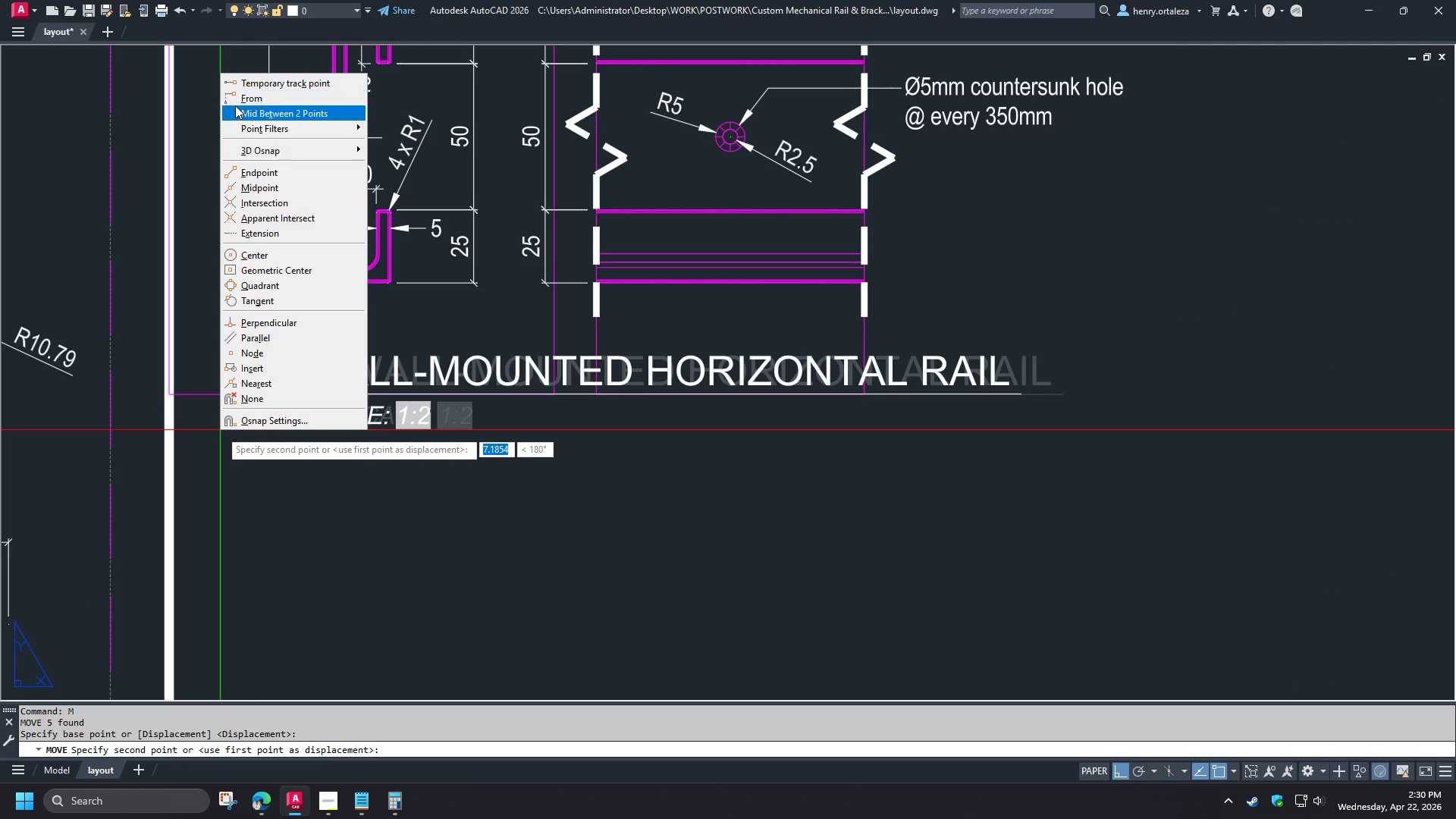 
left_click([236, 99])
 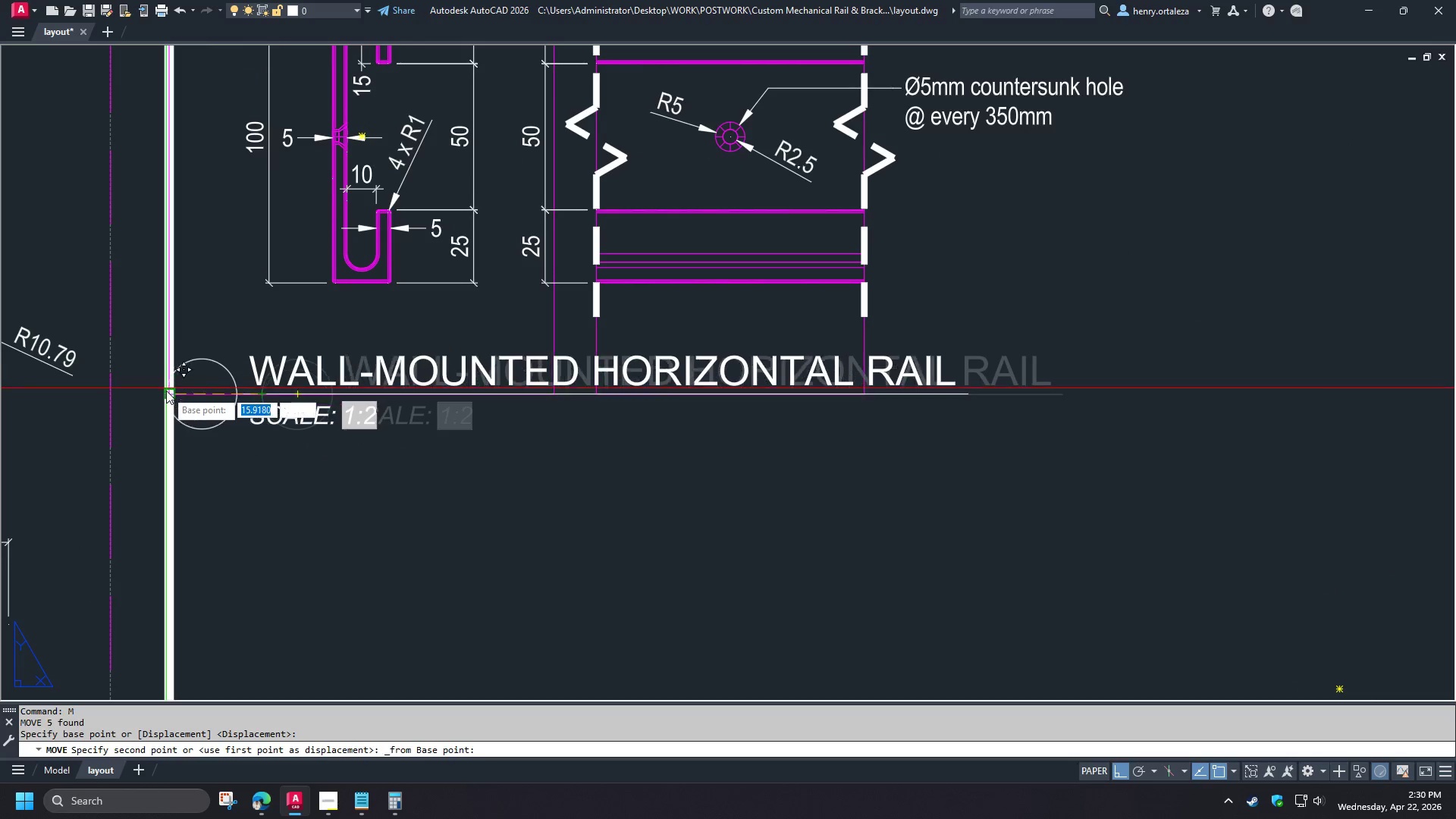 
scroll: coordinate [294, 435], scroll_direction: up, amount: 1.0
 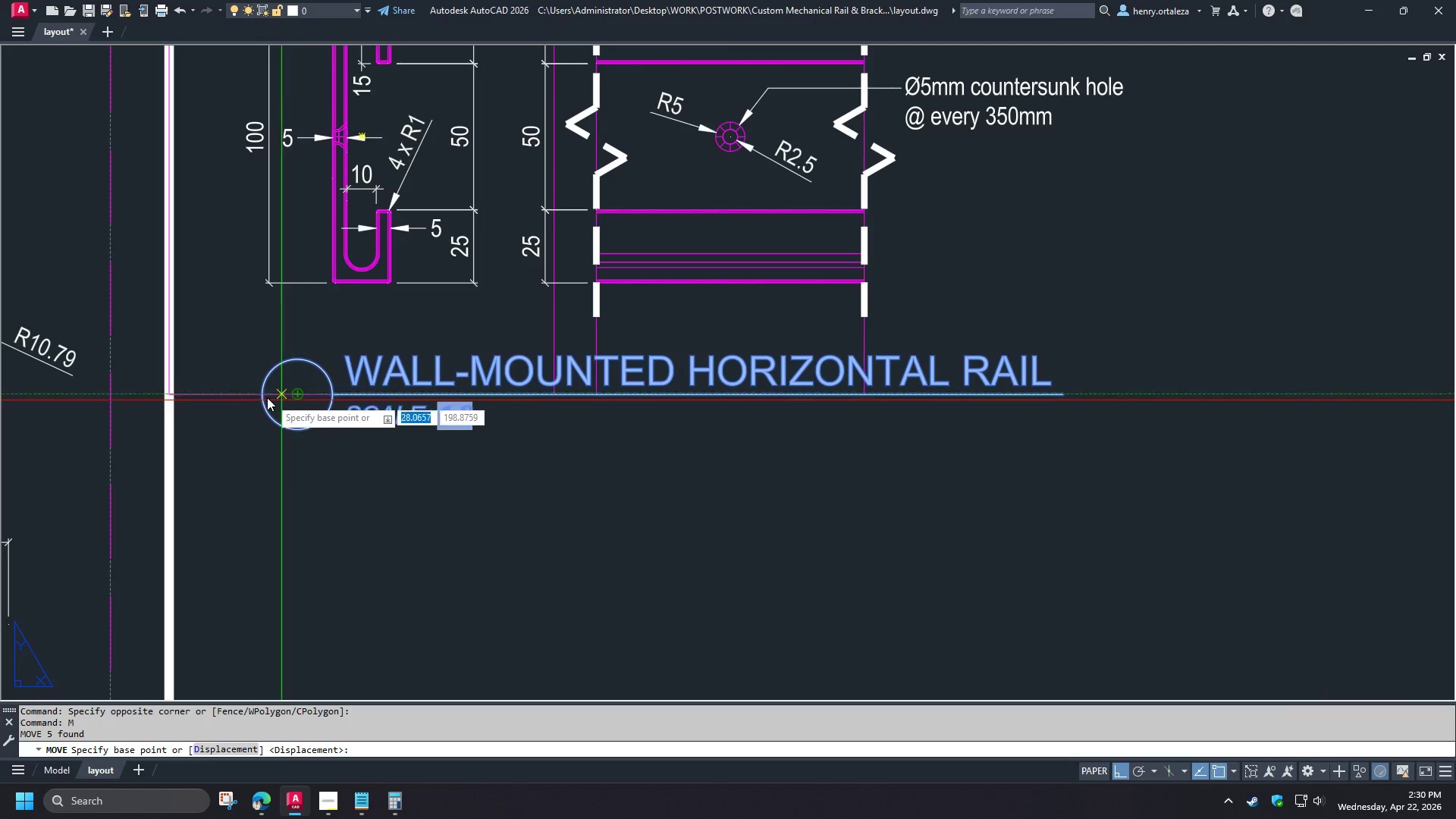 
left_click([166, 392])
 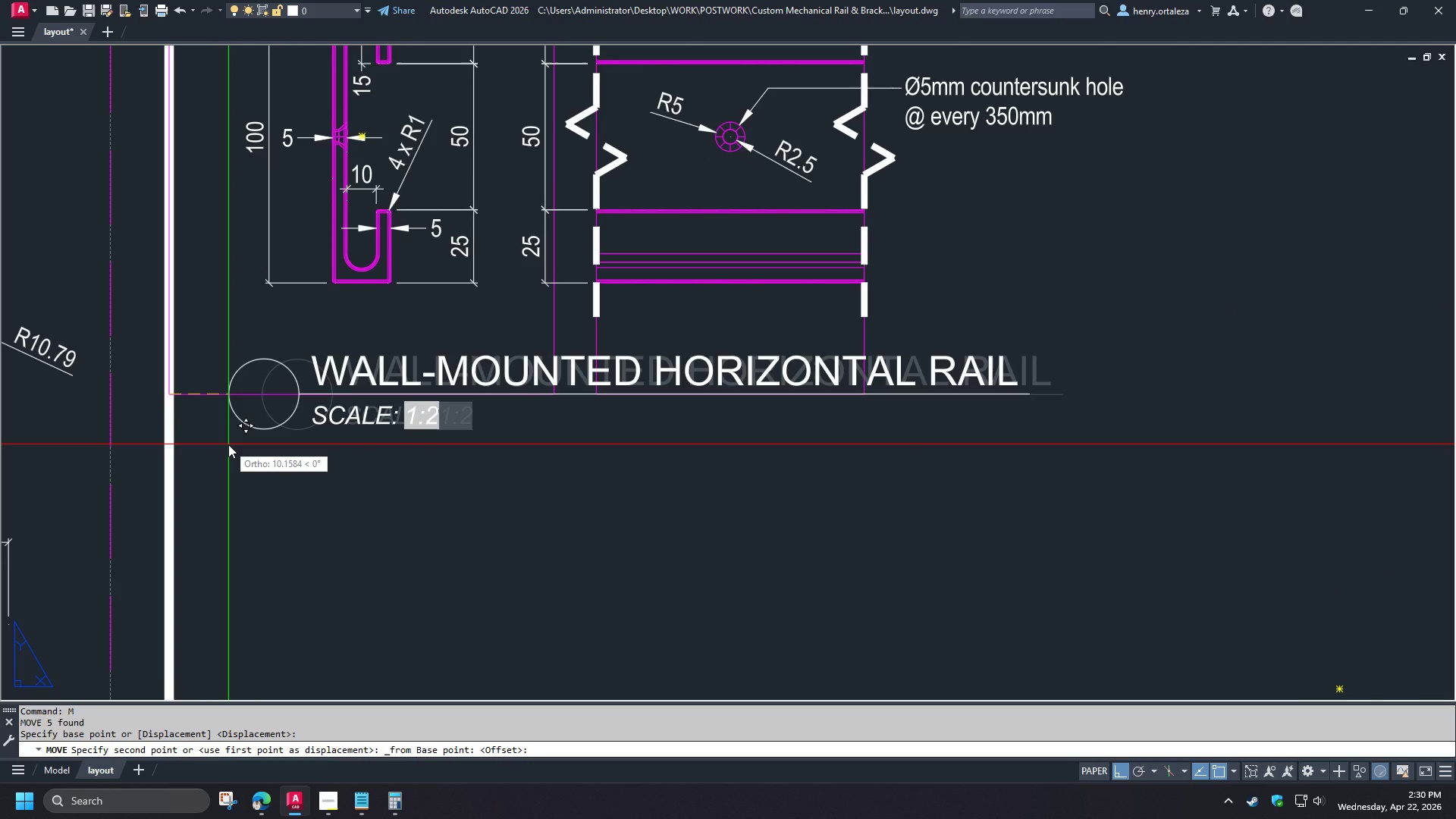 
key(Numpad1)
 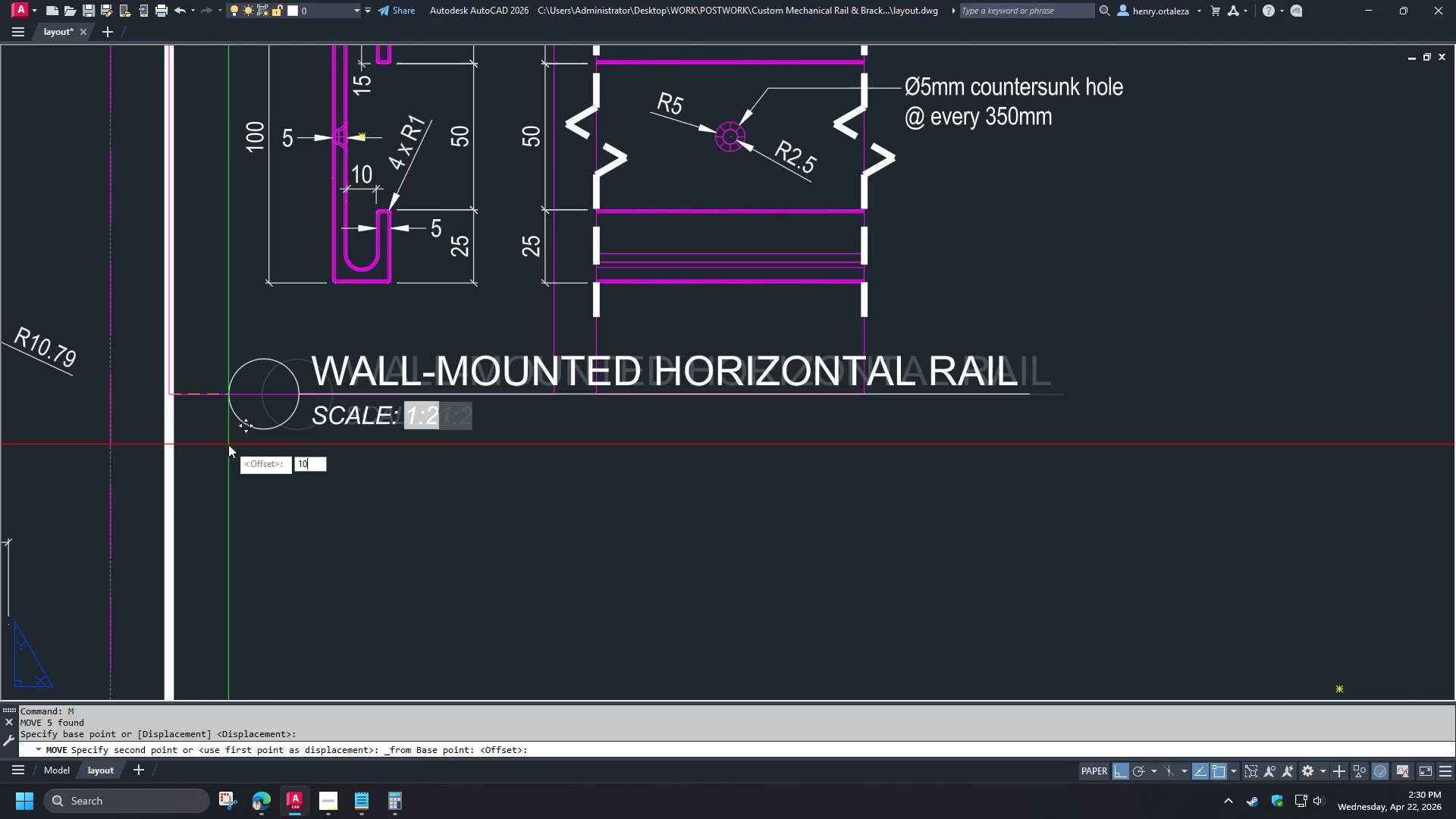 
key(Numpad0)
 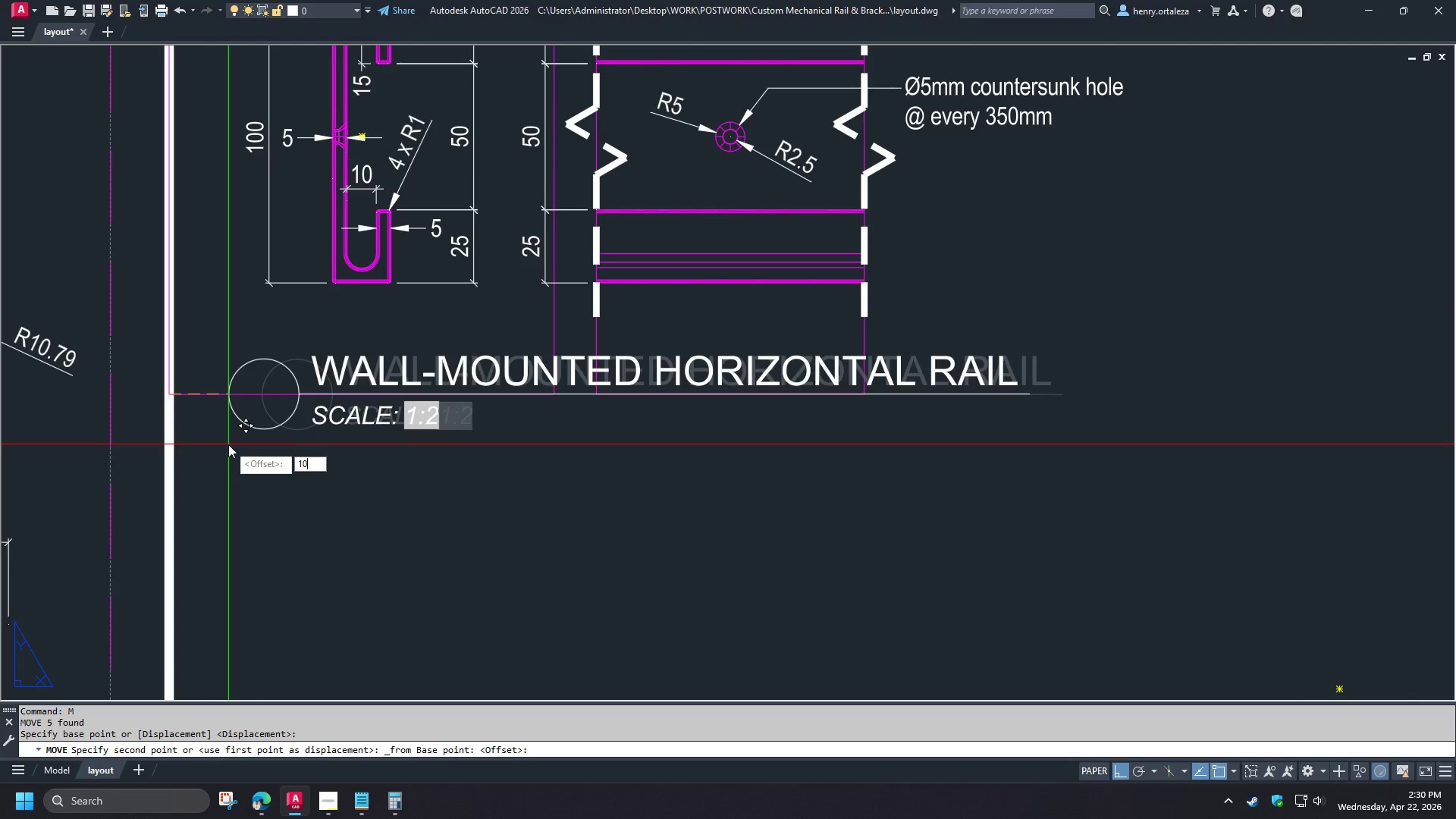 
key(NumpadEnter)
 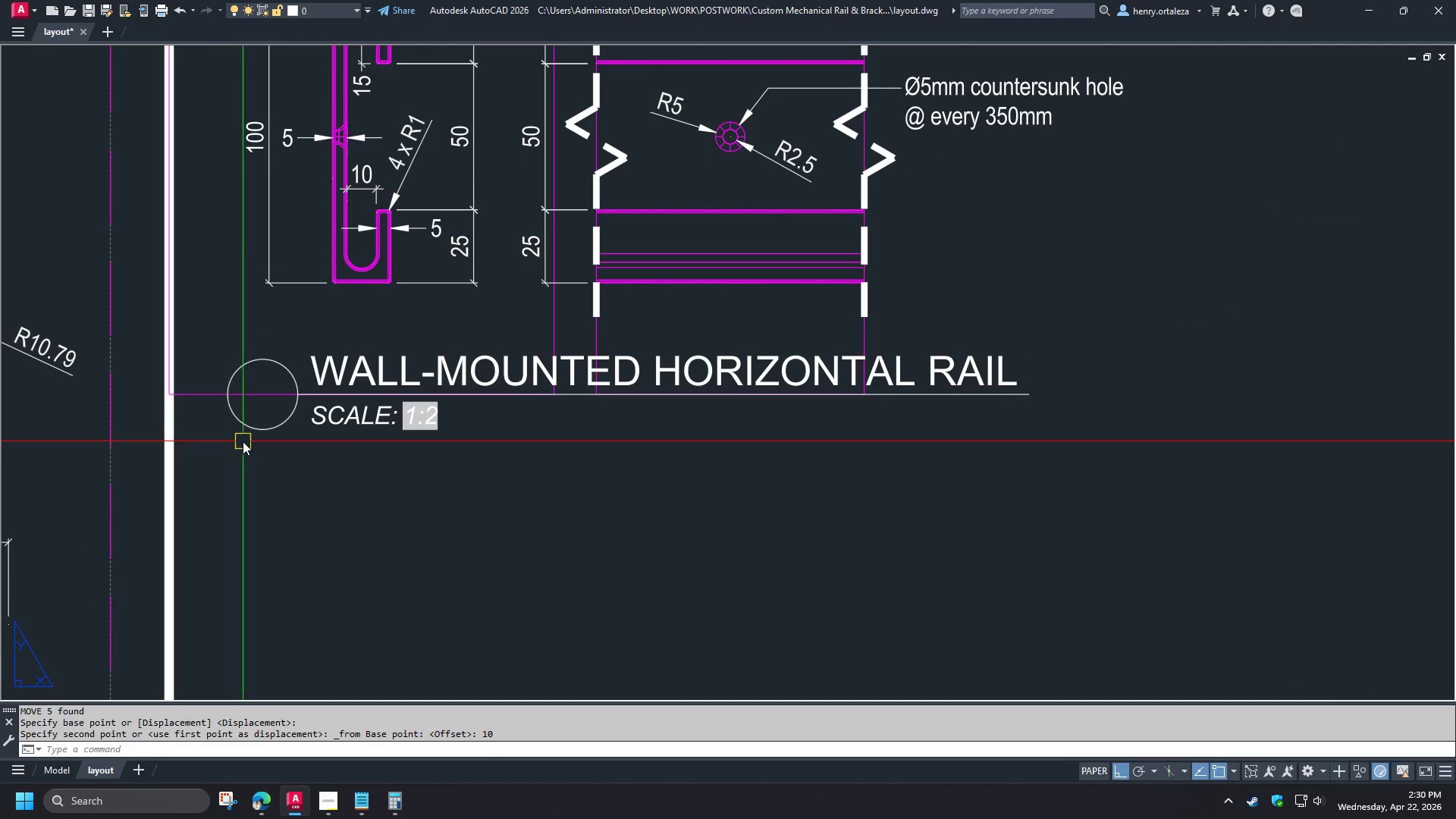 
left_click_drag(start_coordinate=[121, 103], to_coordinate=[130, 115])
 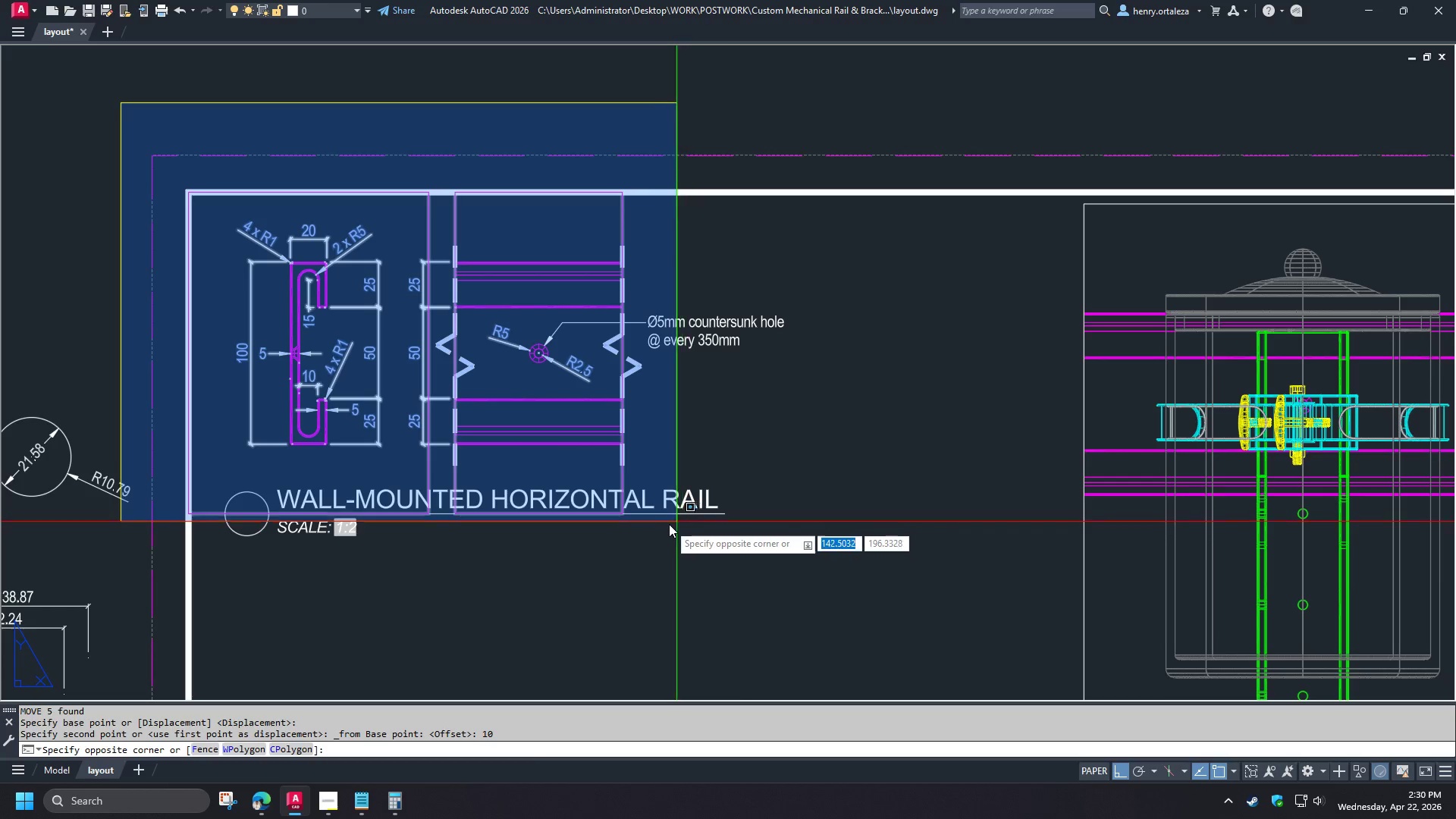 
left_click([665, 526])
 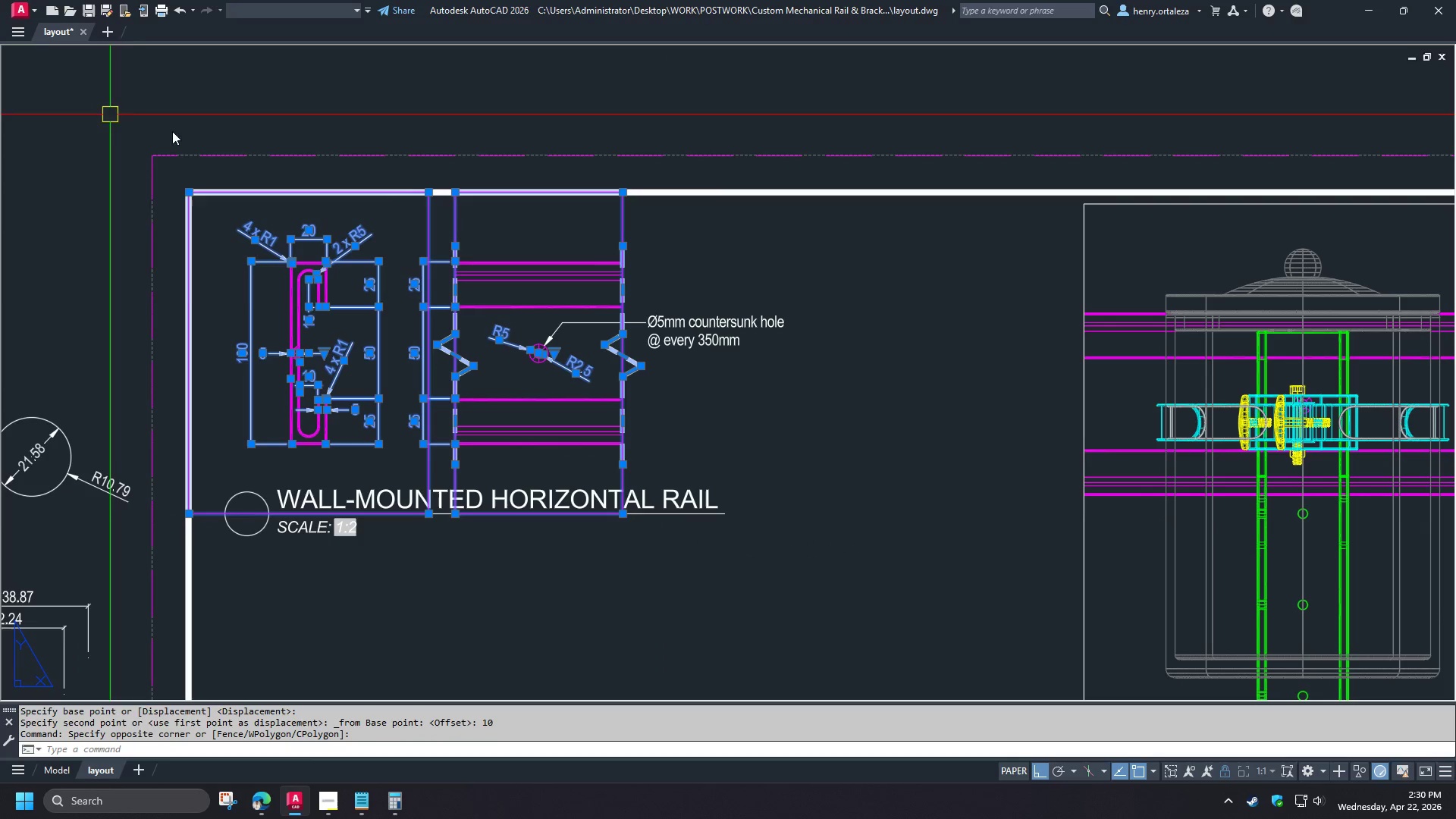 
scroll: coordinate [243, 441], scroll_direction: down, amount: 2.0
 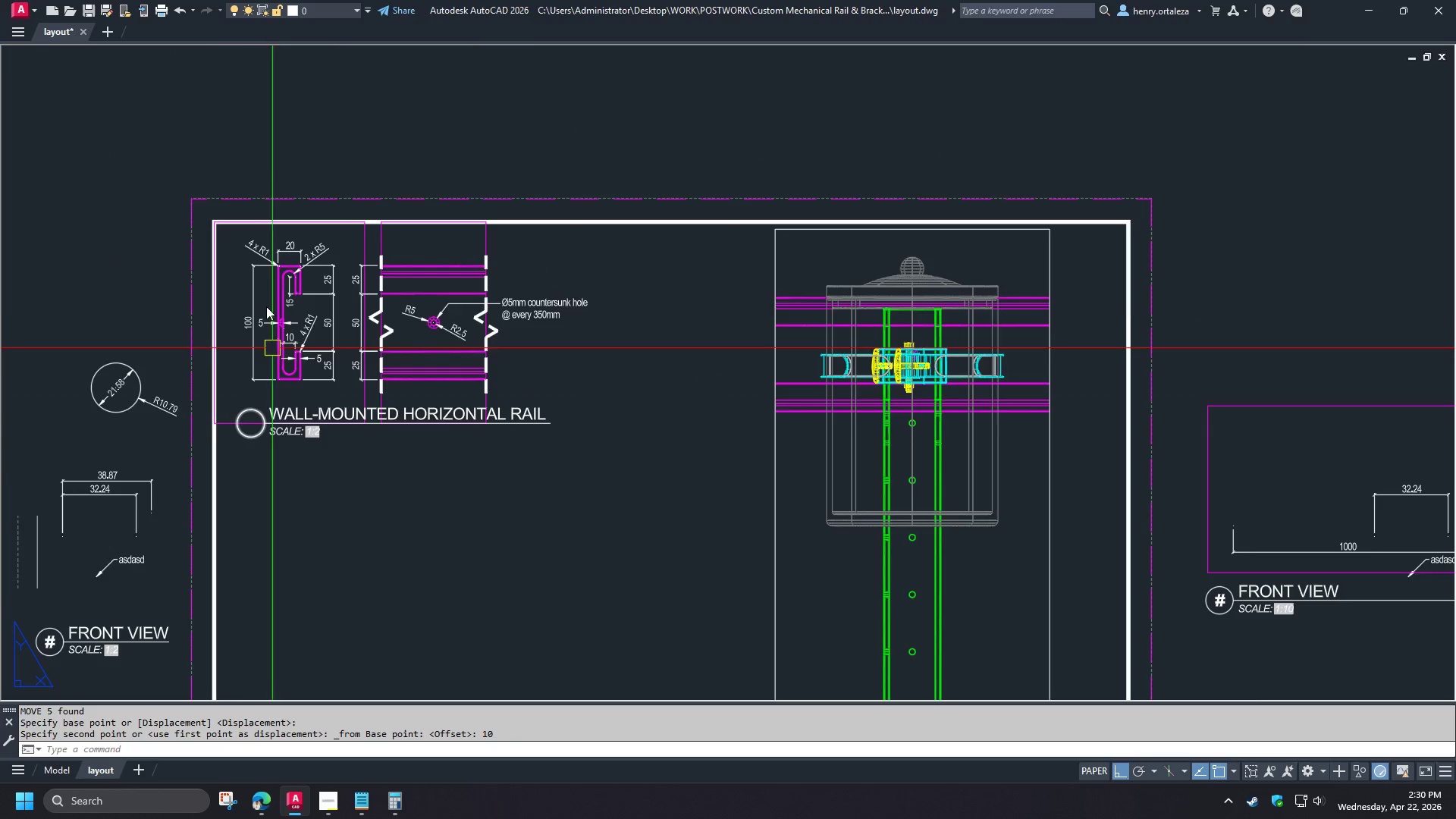 
scroll: coordinate [256, 271], scroll_direction: up, amount: 1.0
 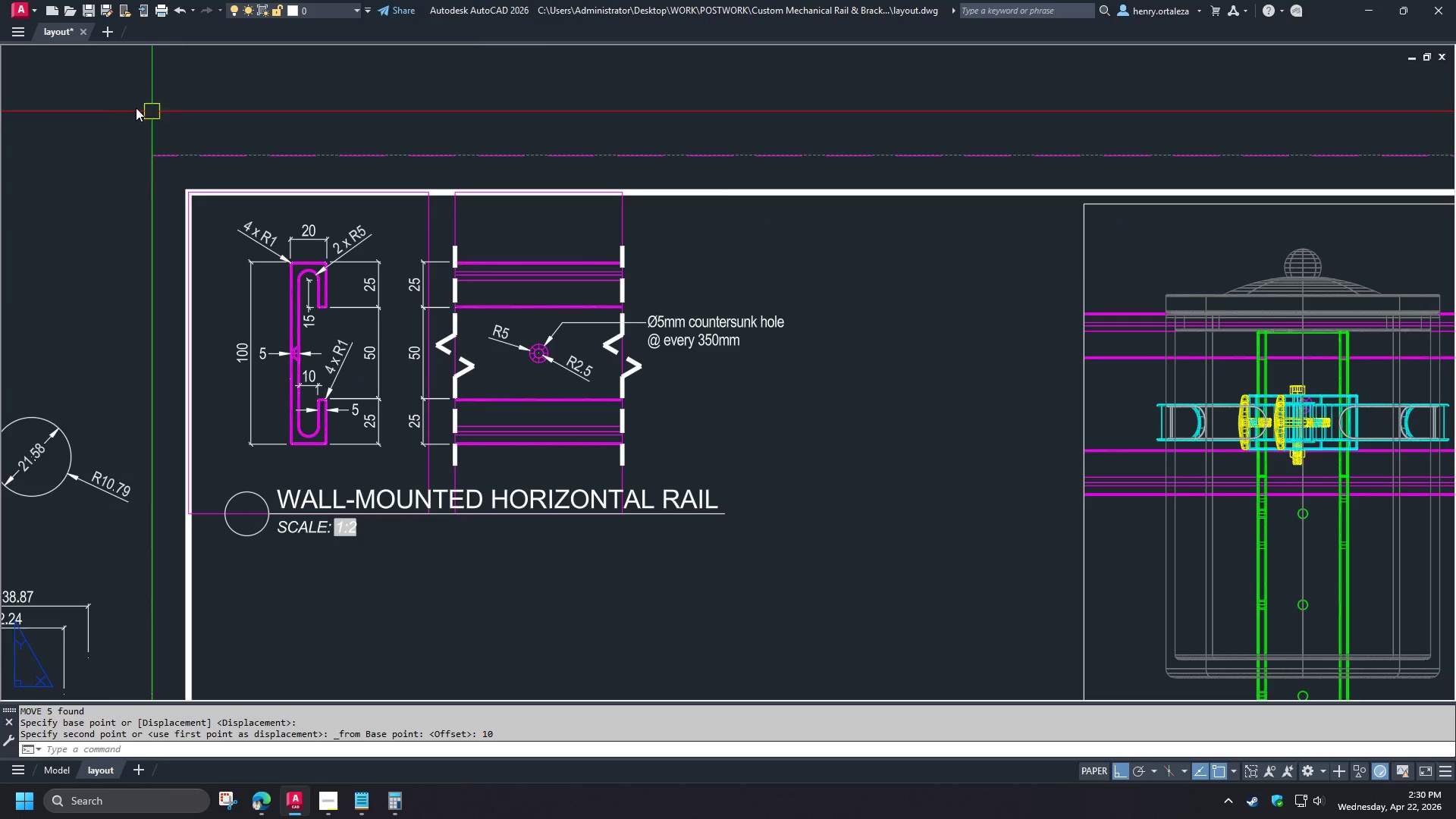 
left_click_drag(start_coordinate=[734, 403], to_coordinate=[726, 395])
 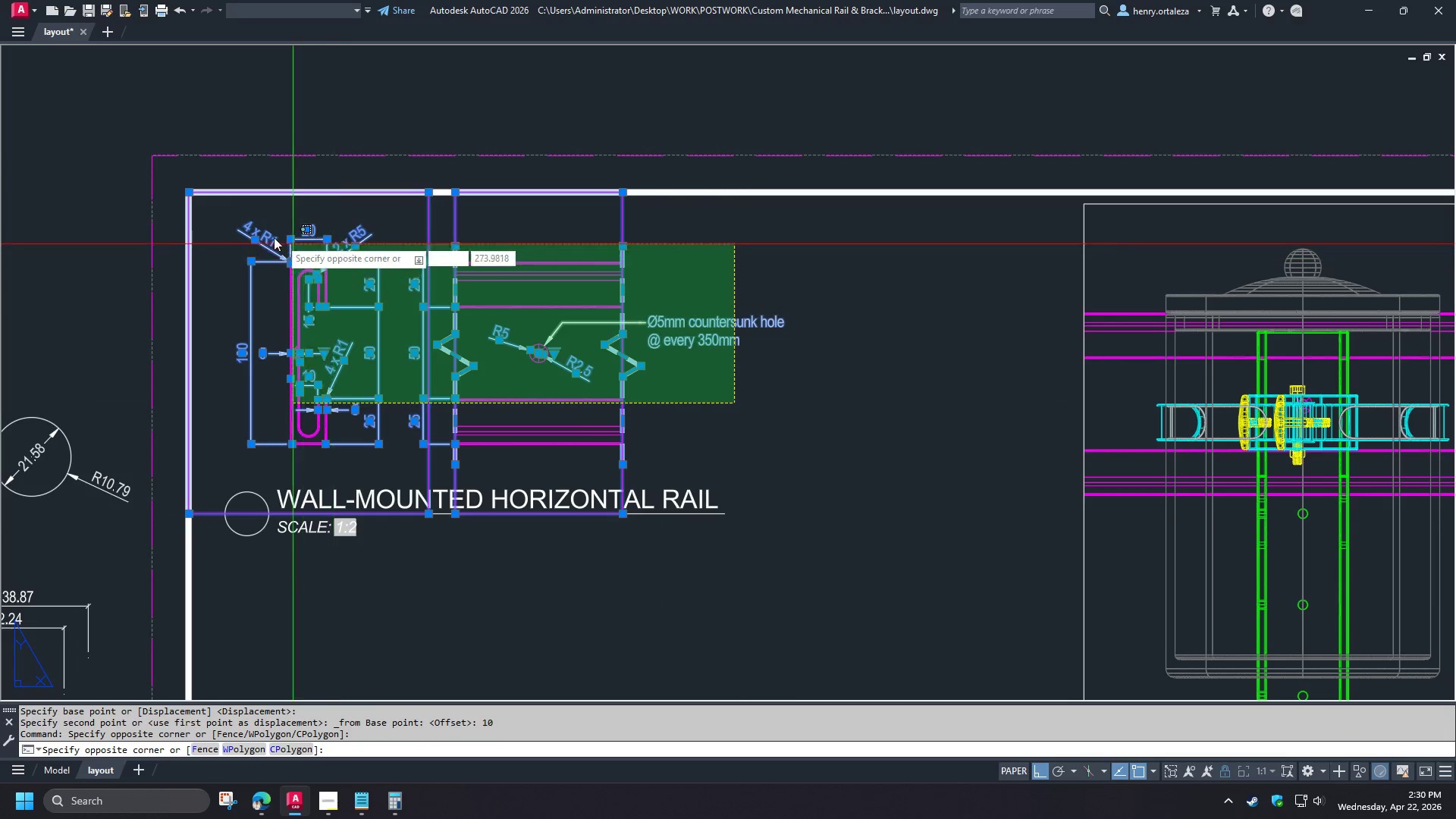 
left_click([258, 234])
 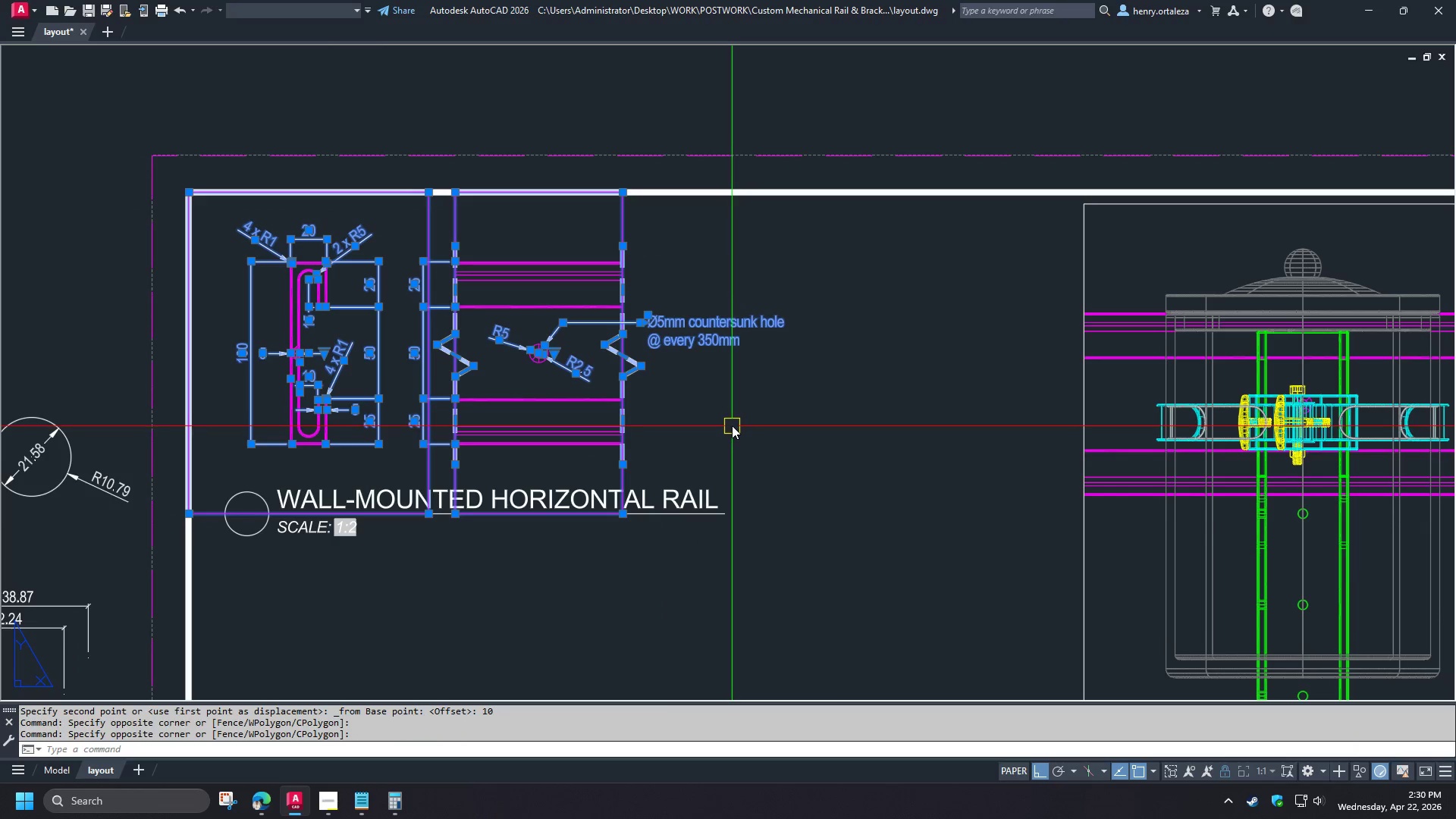 
key(M)
 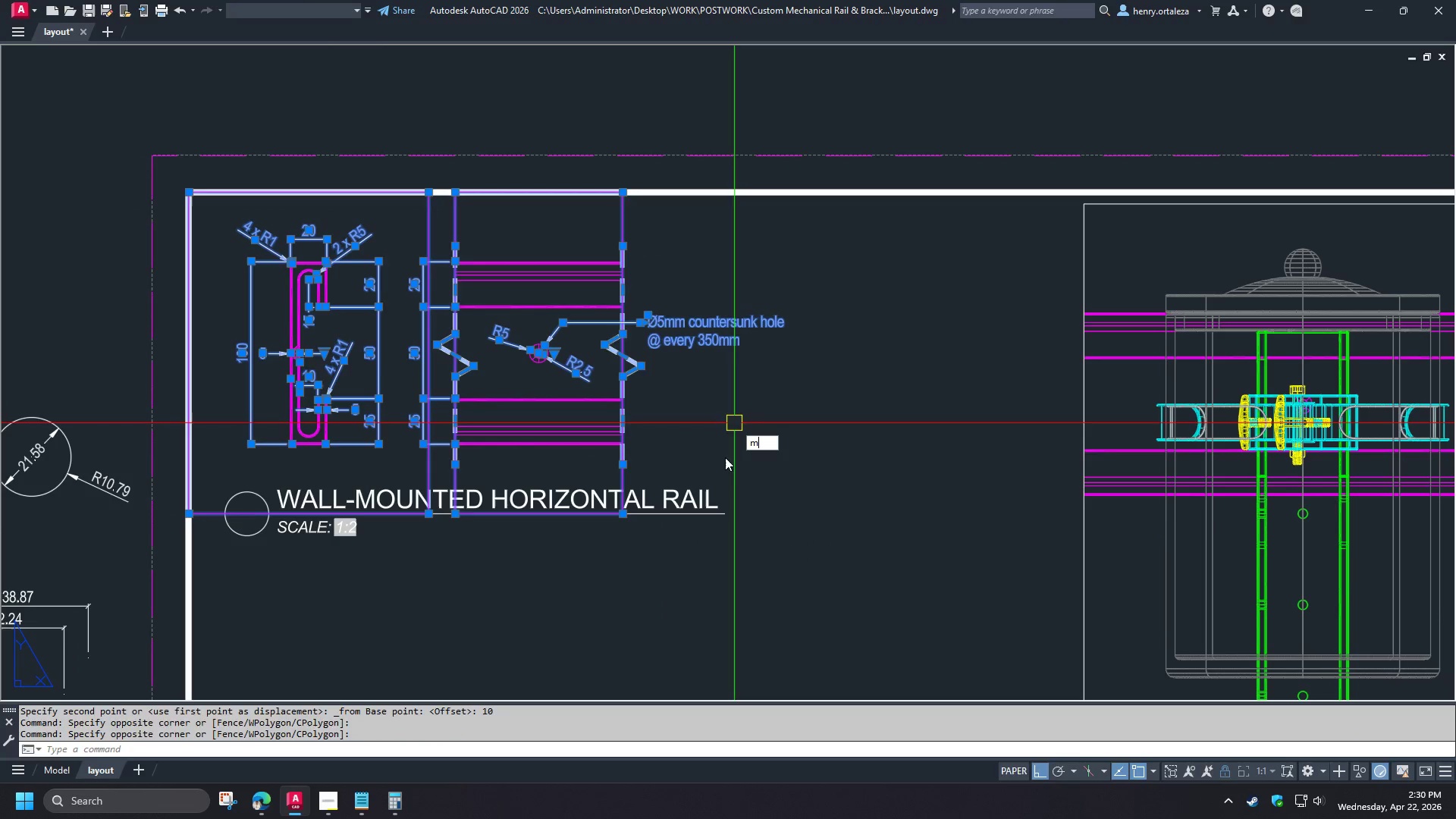 
key(Space)
 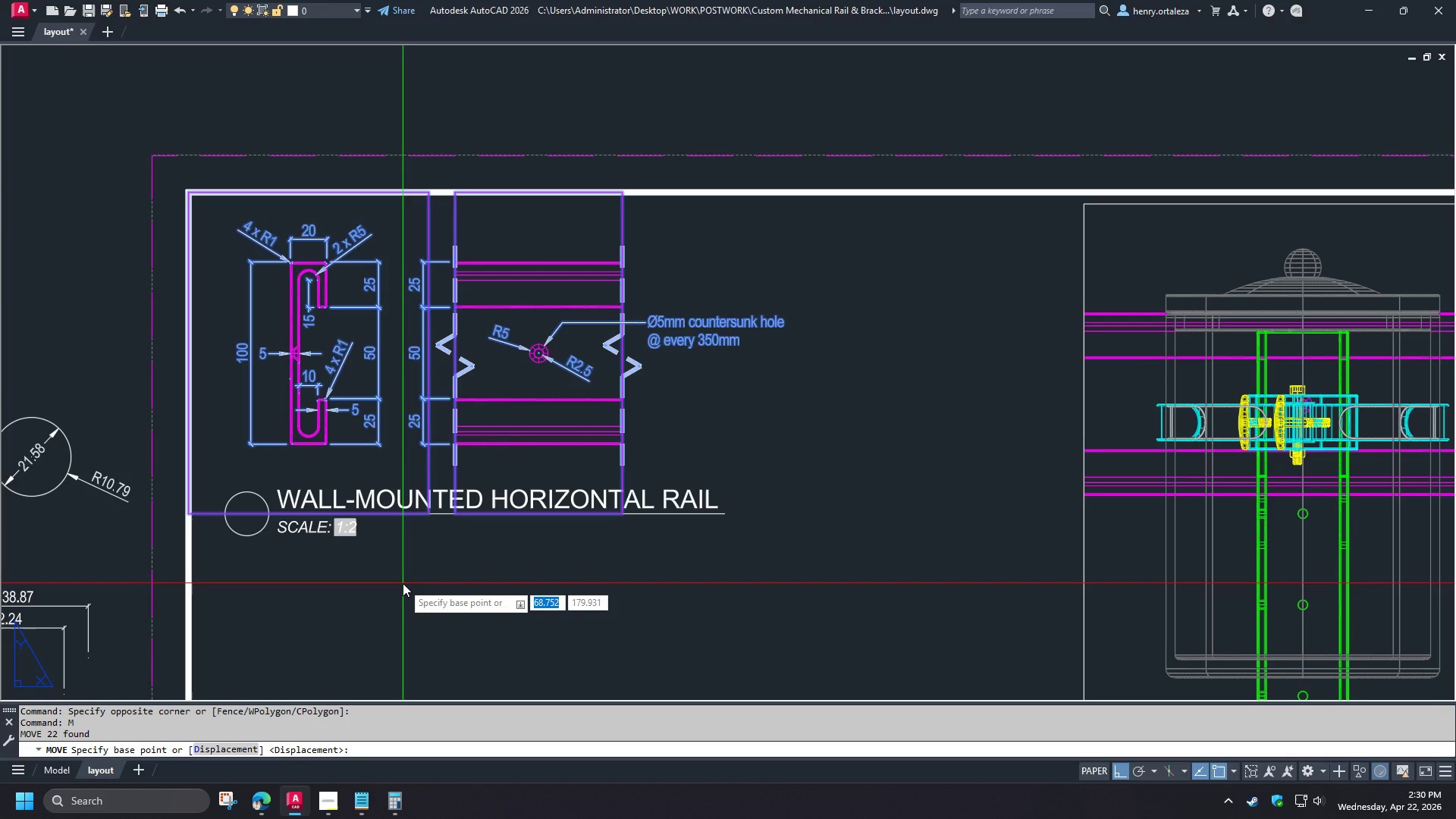 
left_click([403, 583])
 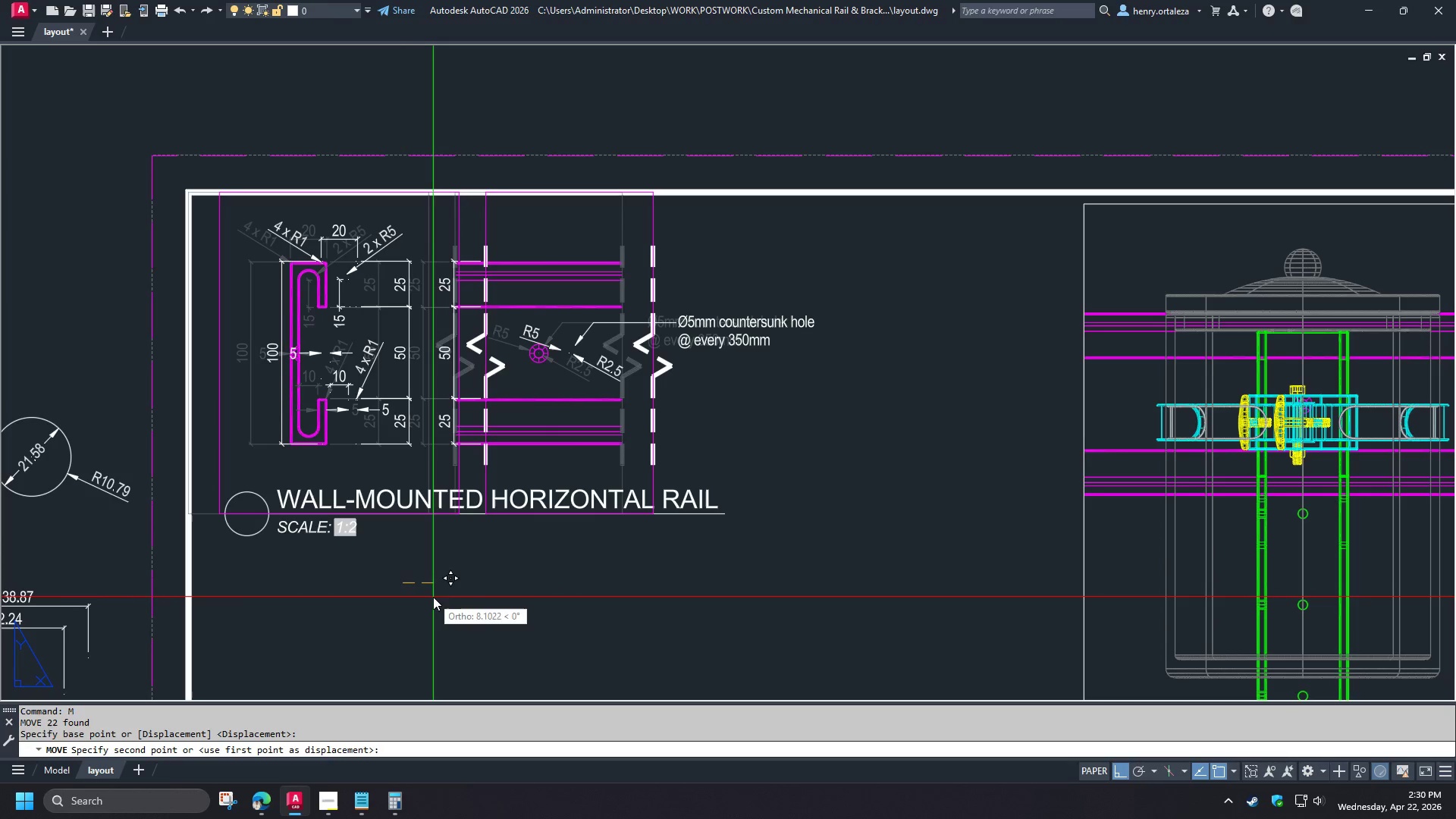 
wait(5.19)
 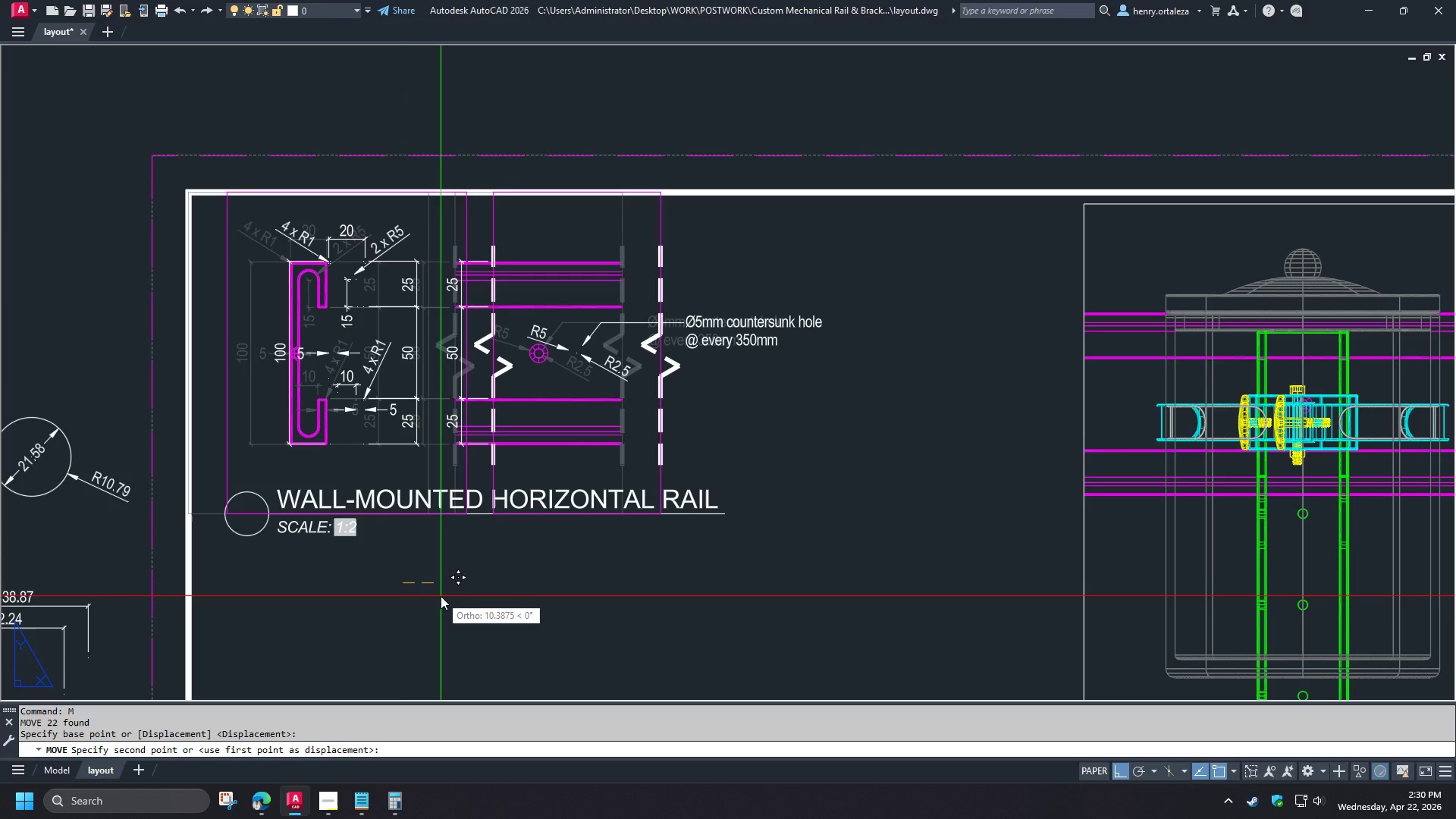 
left_click([432, 598])
 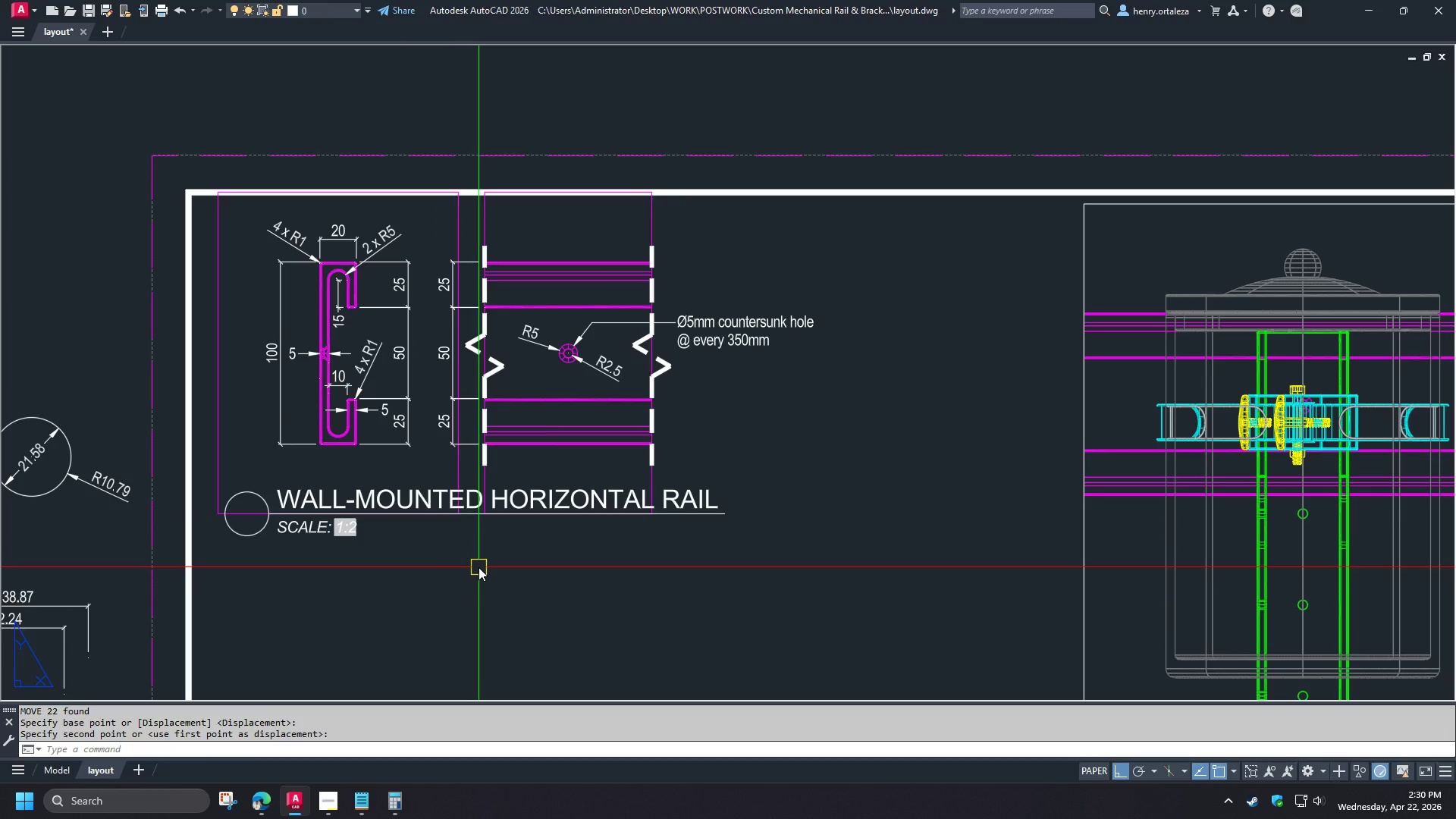 
type(pre )
 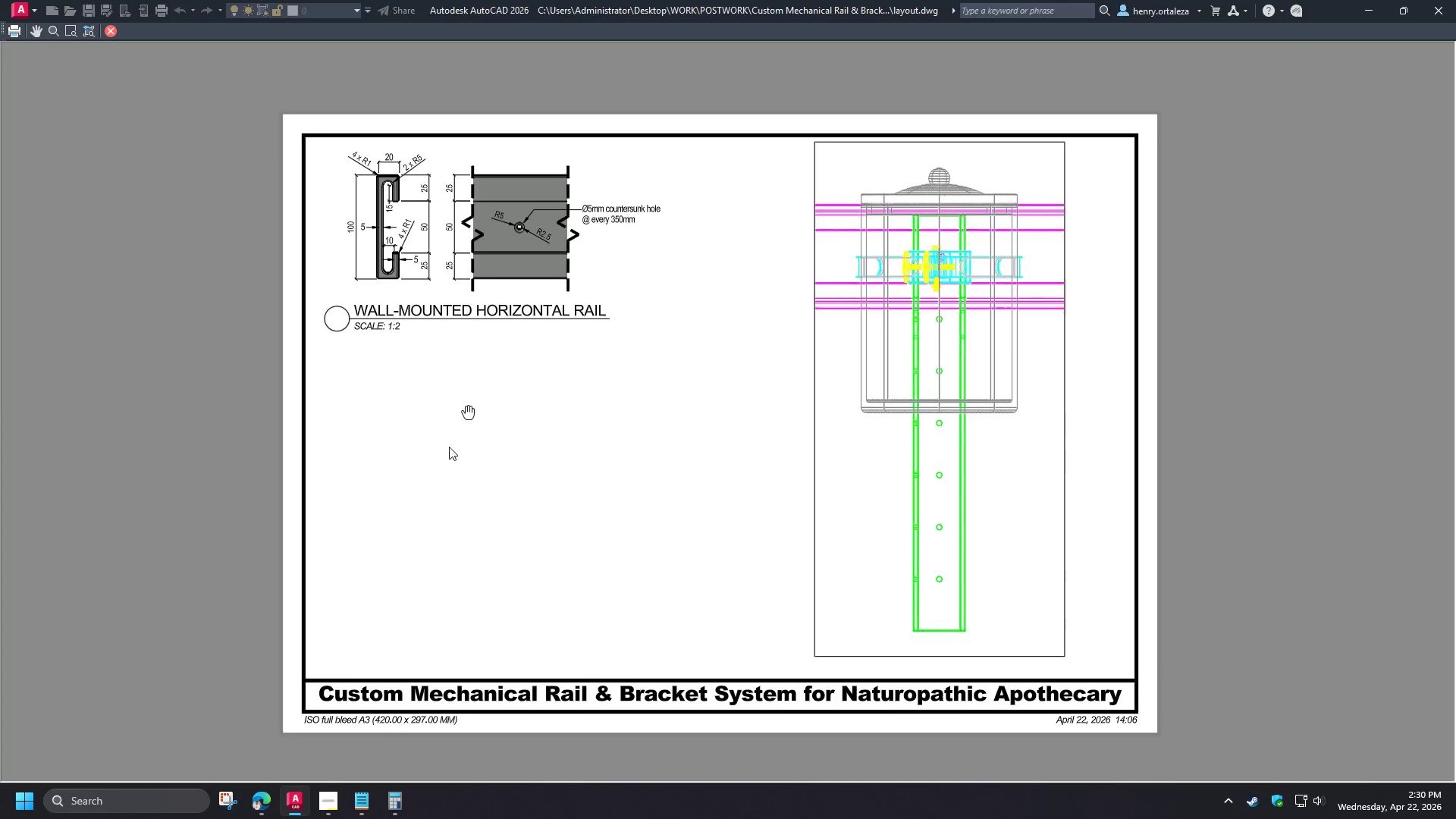 
wait(5.5)
 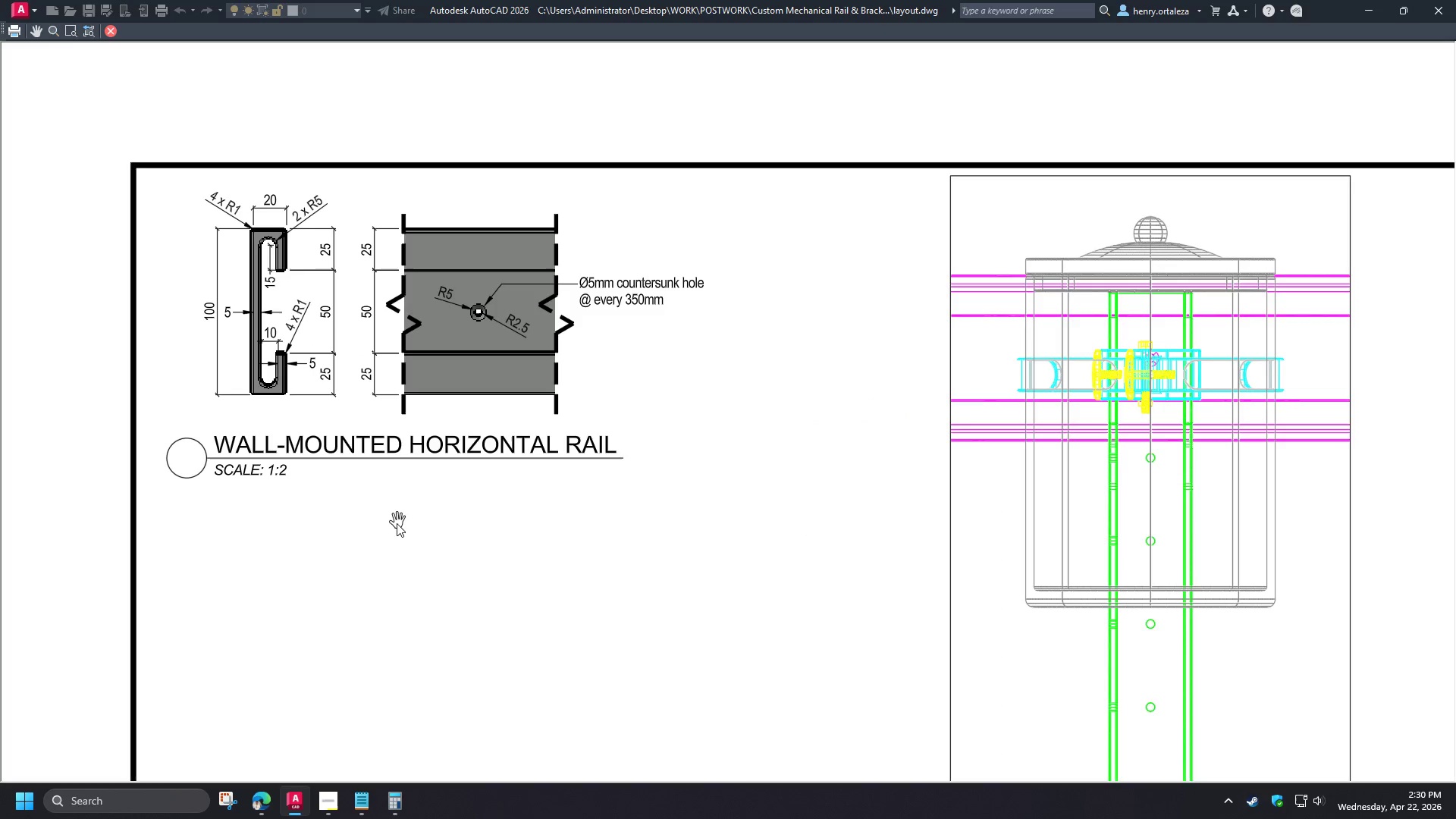 
key(Escape)
 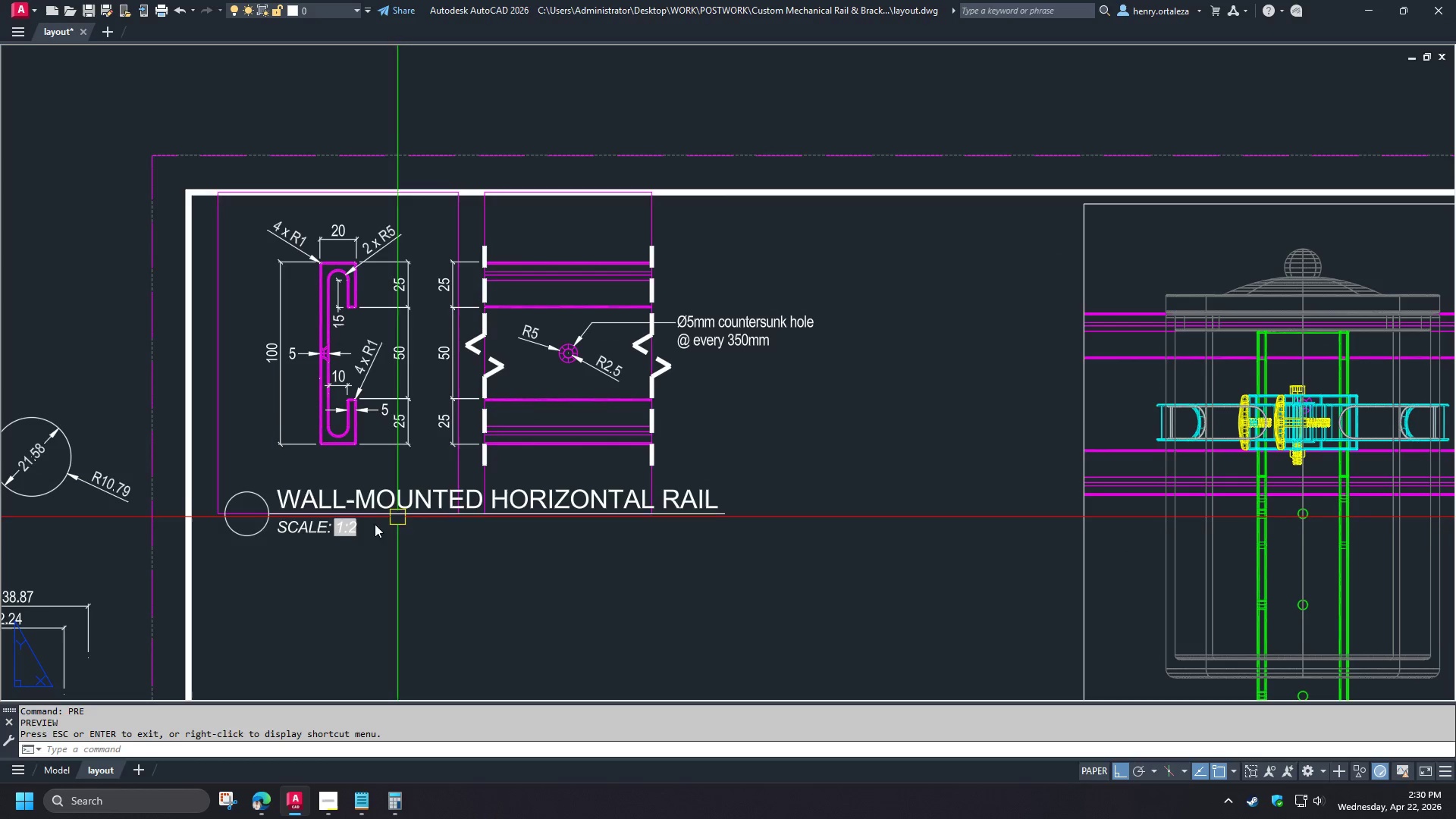 
scroll: coordinate [424, 425], scroll_direction: up, amount: 1.0
 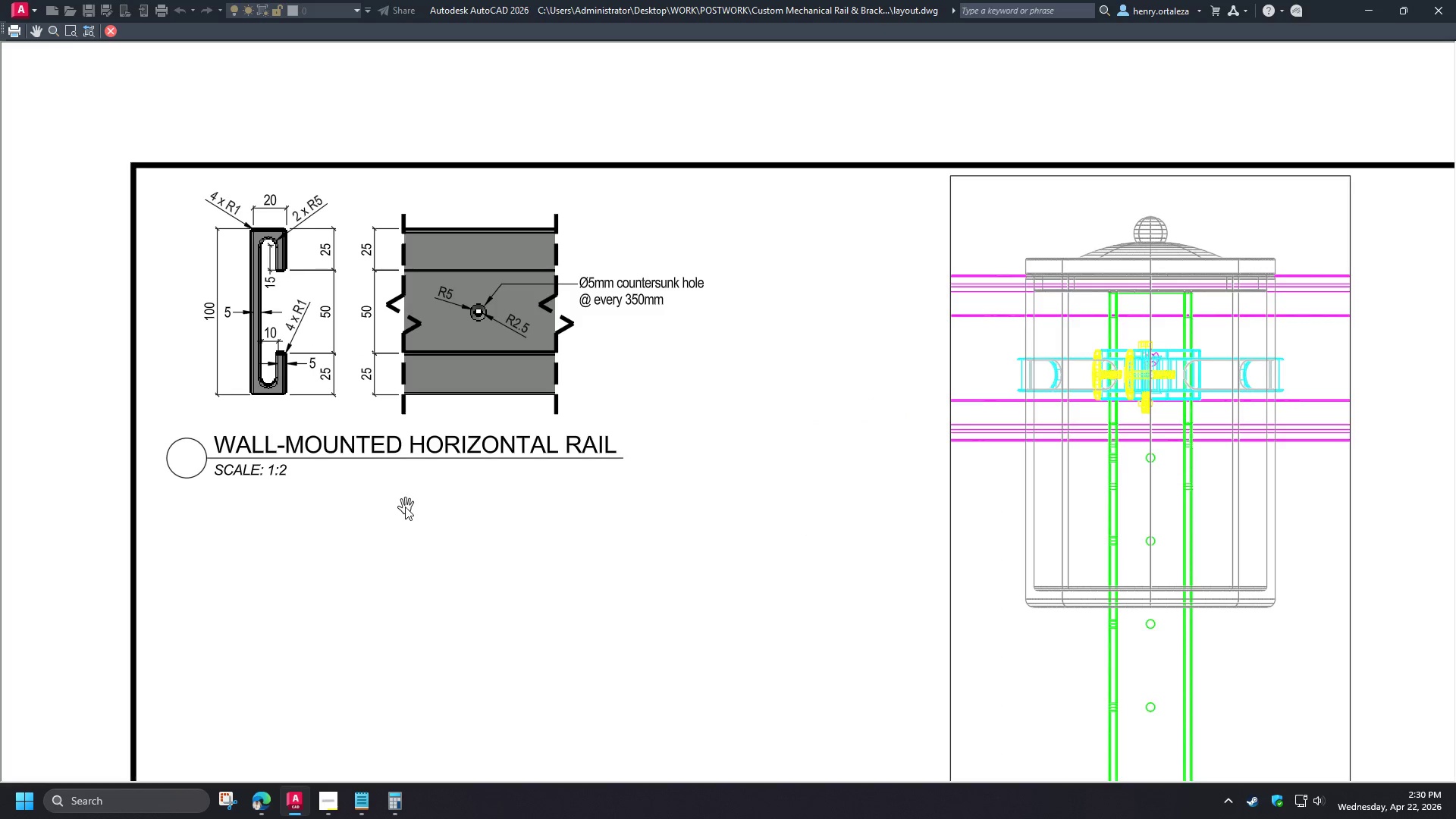 
left_click([322, 529])
 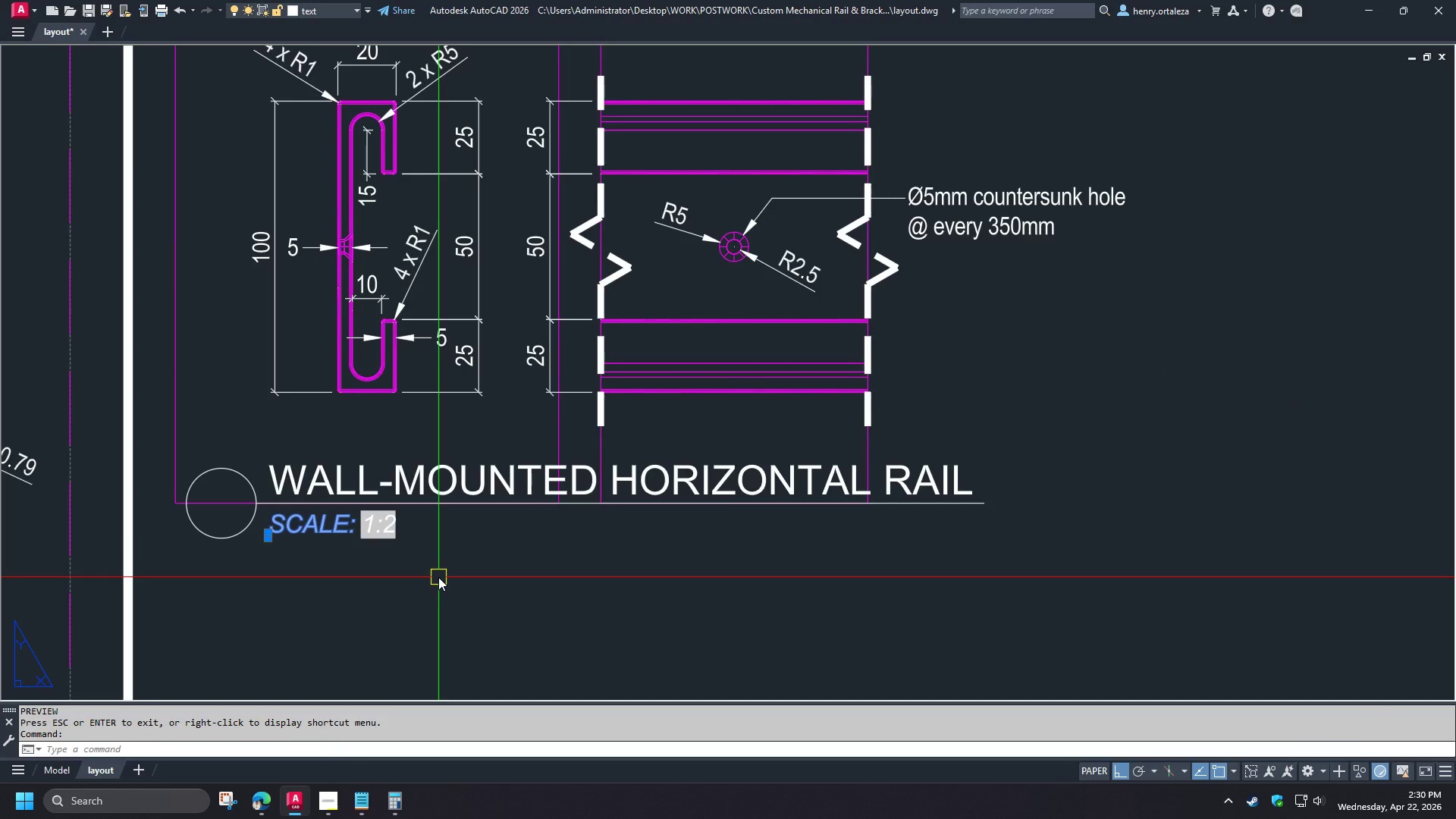 
type(co )
 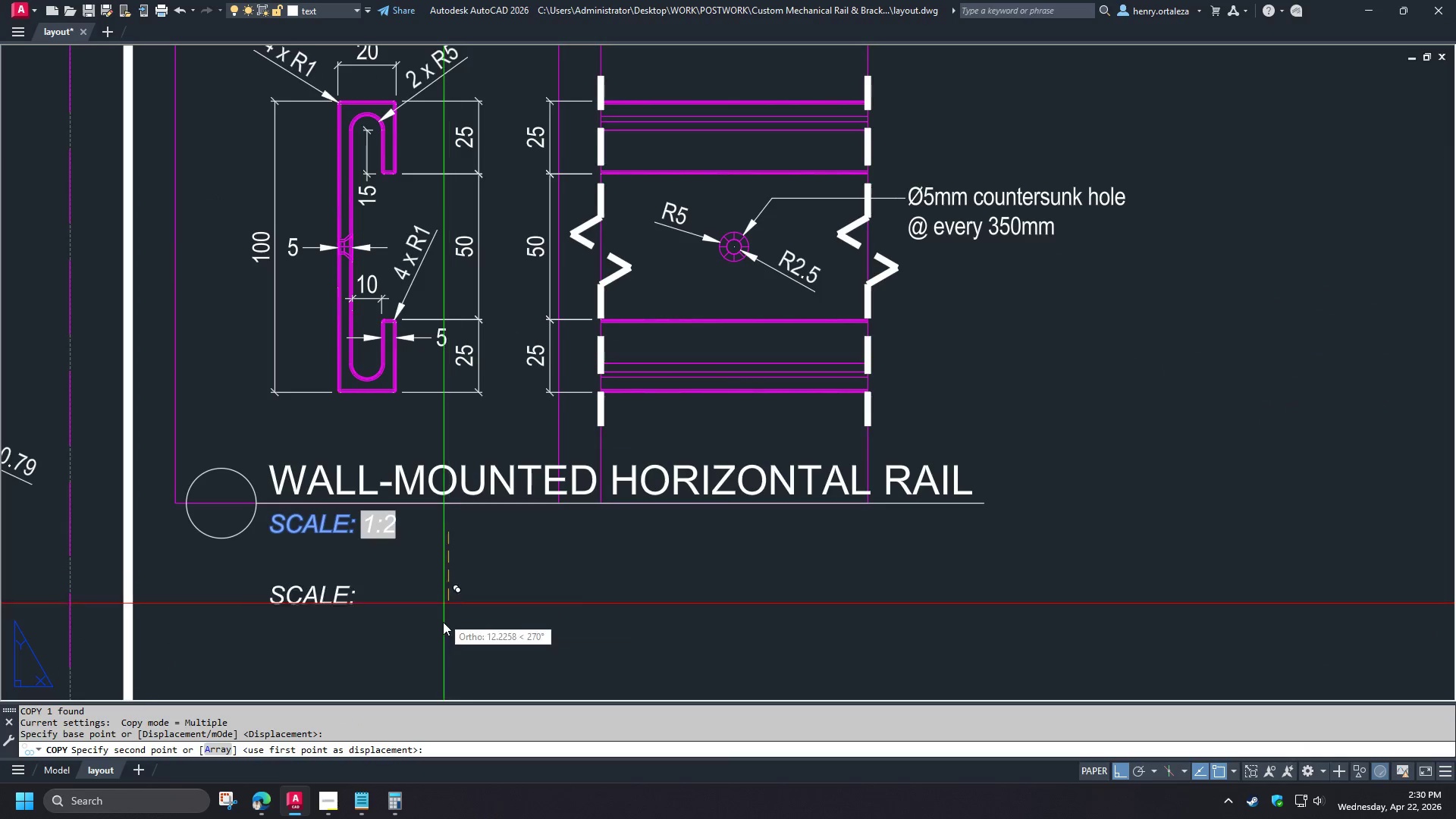 
double_click([443, 623])
 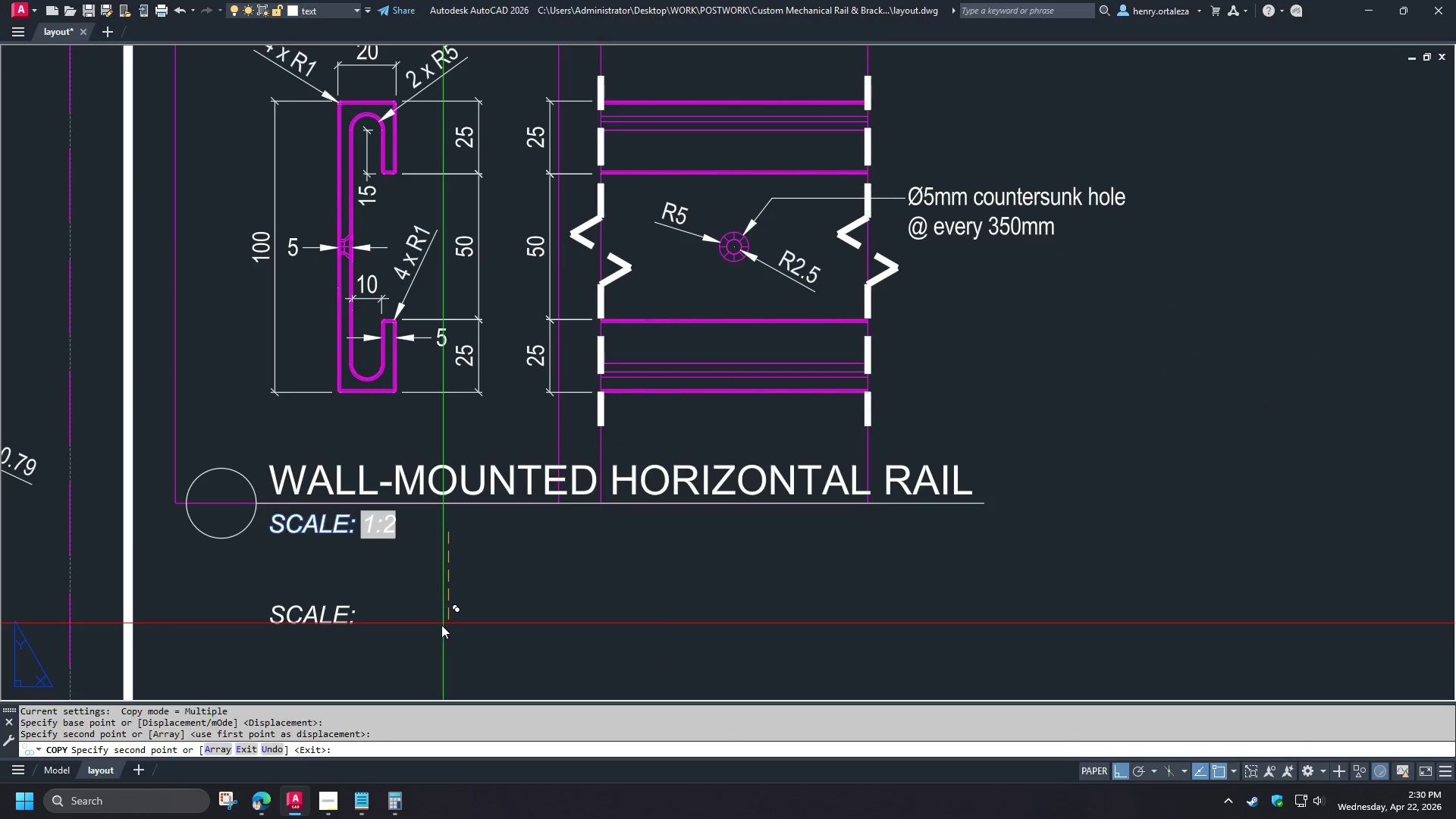 
key(Space)
 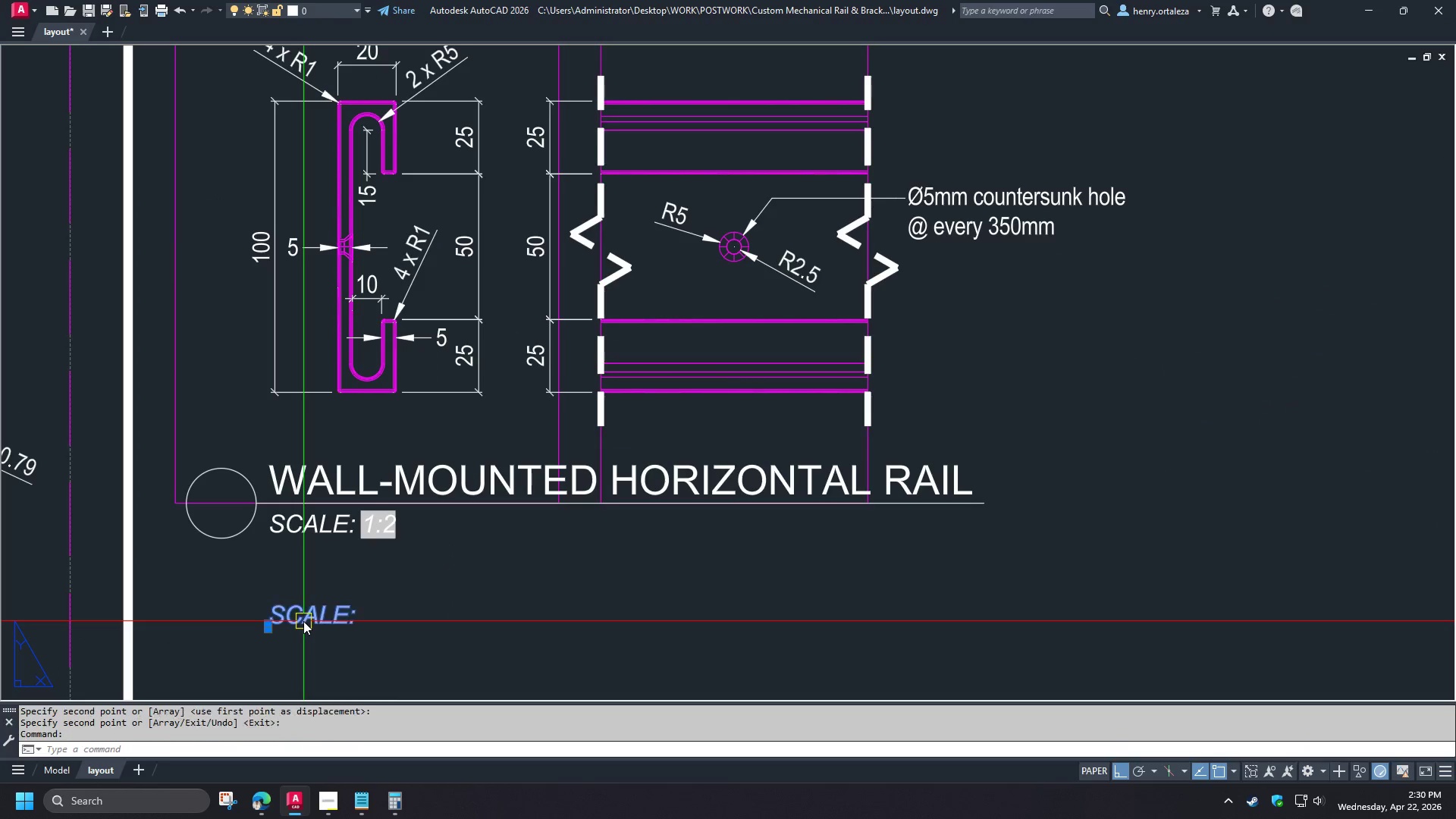 
double_click([303, 621])
 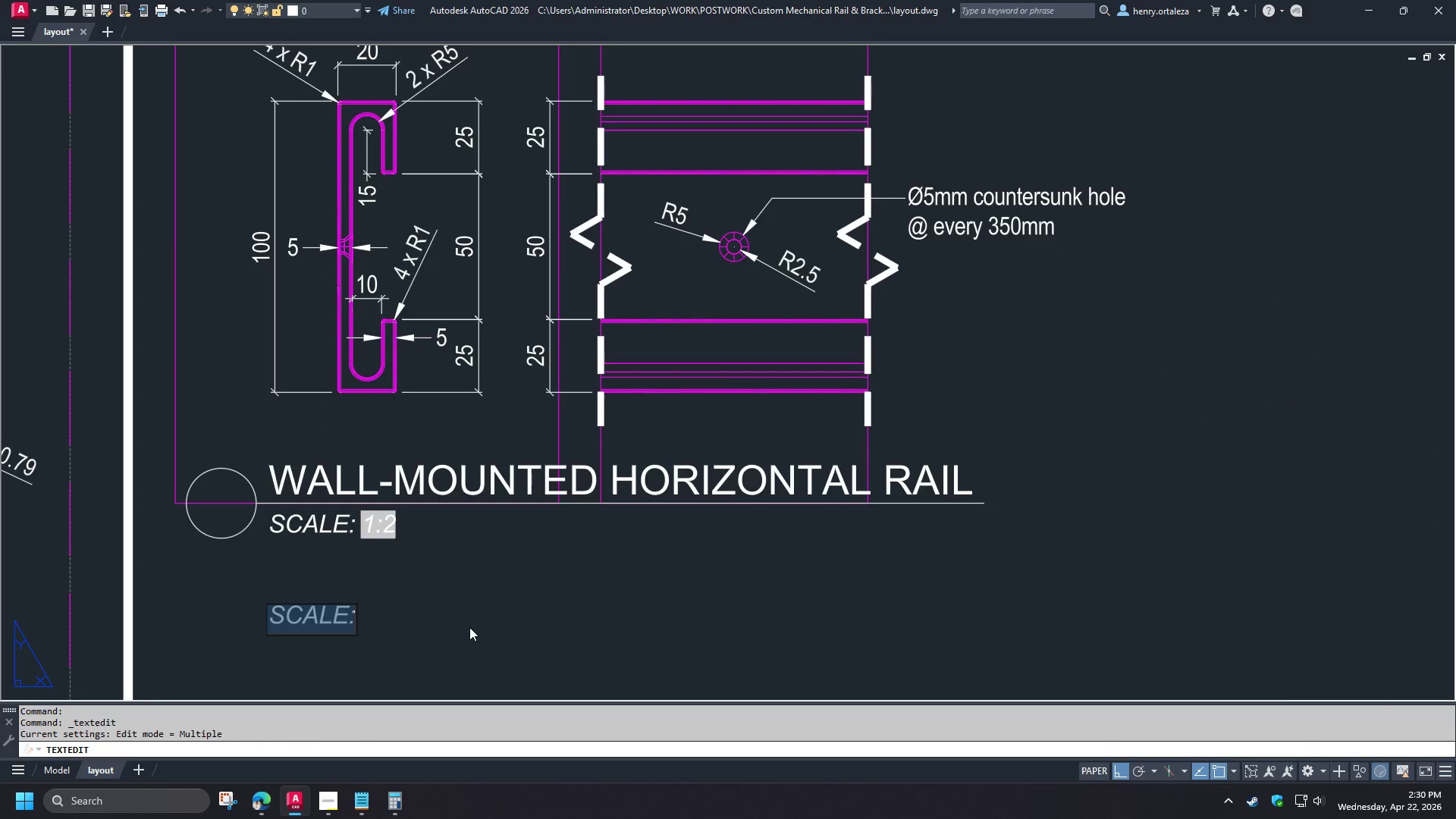 
scroll: coordinate [288, 532], scroll_direction: up, amount: 1.0
 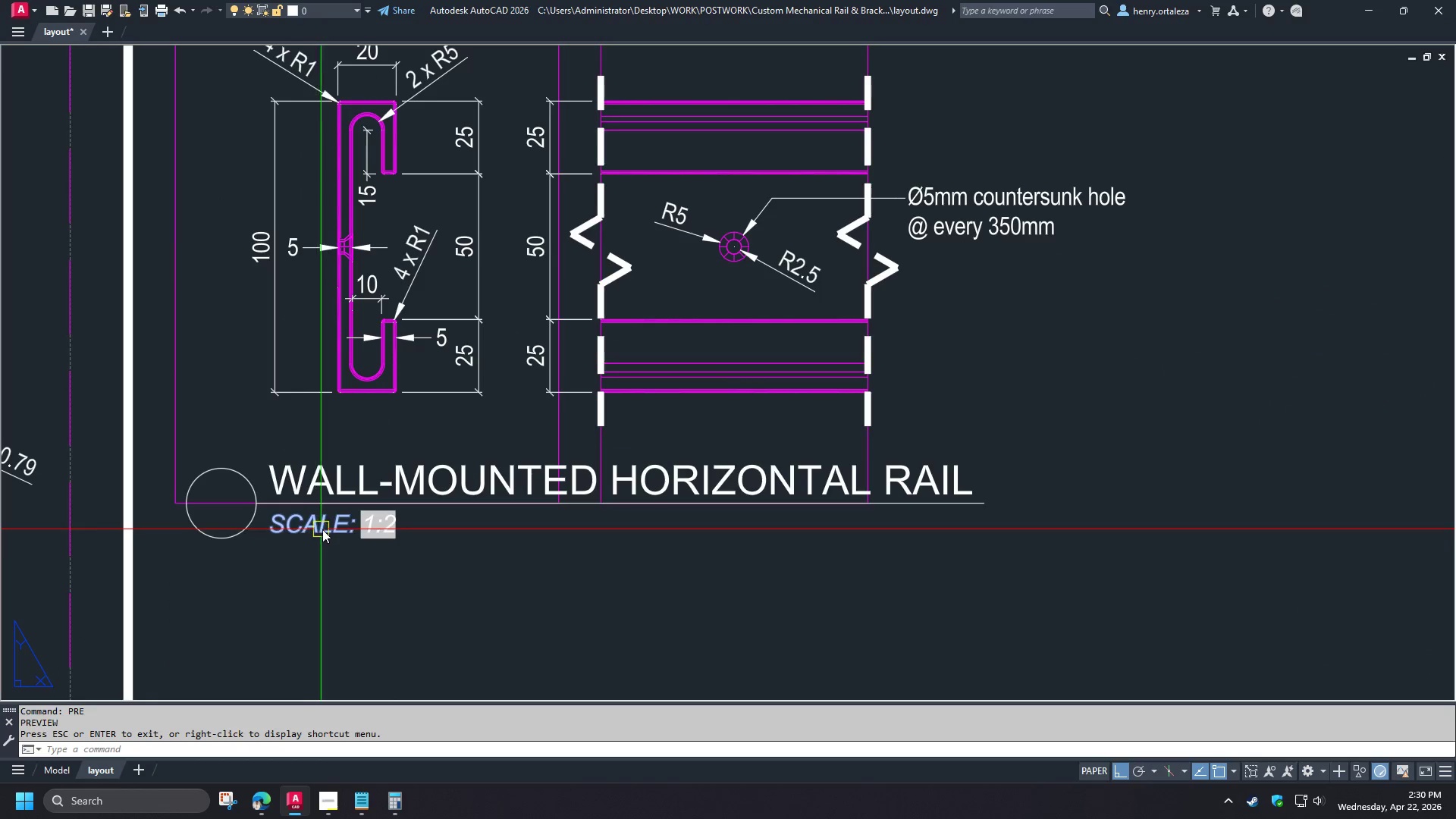 
type(side)
 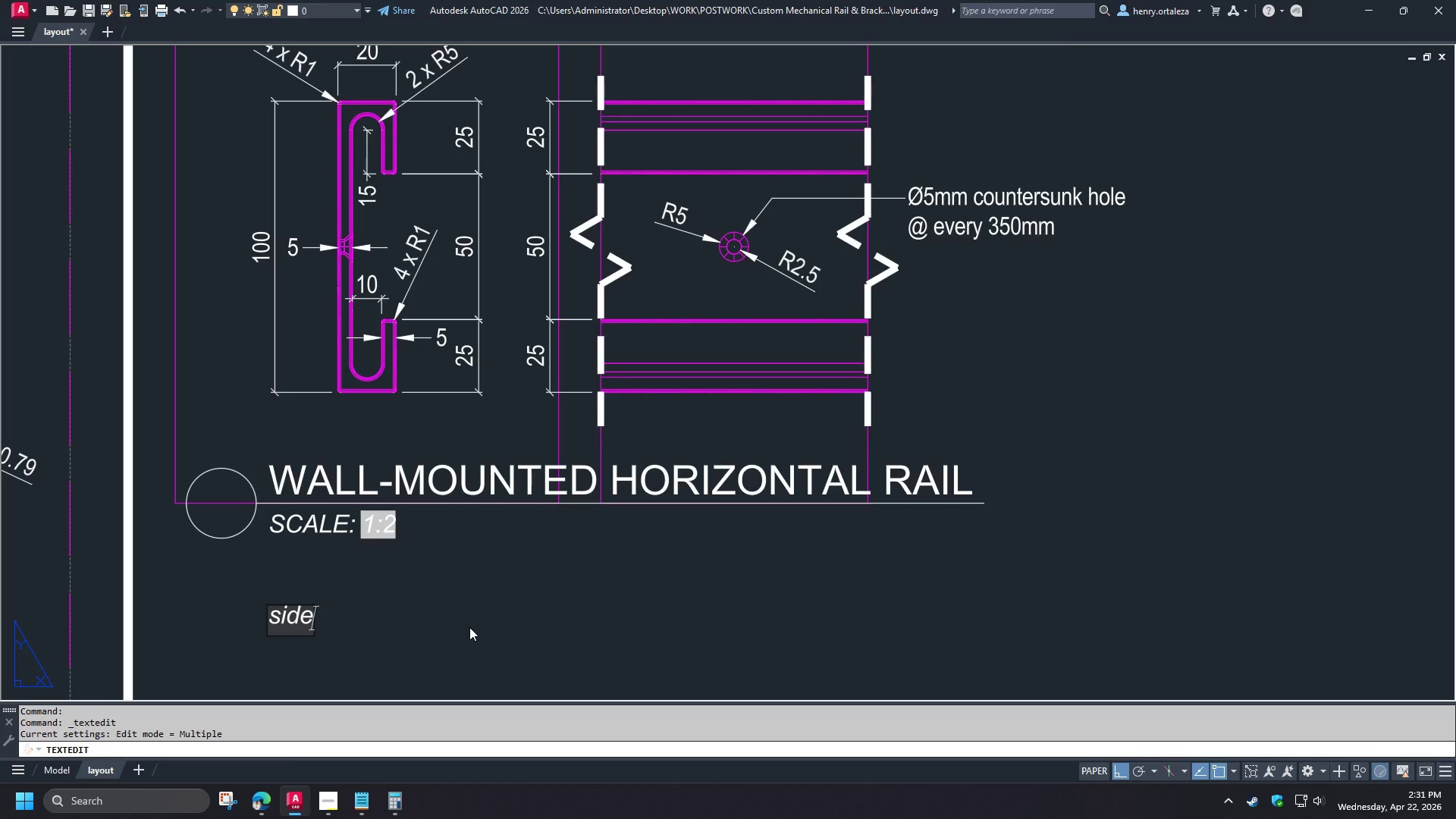 
wait(5.12)
 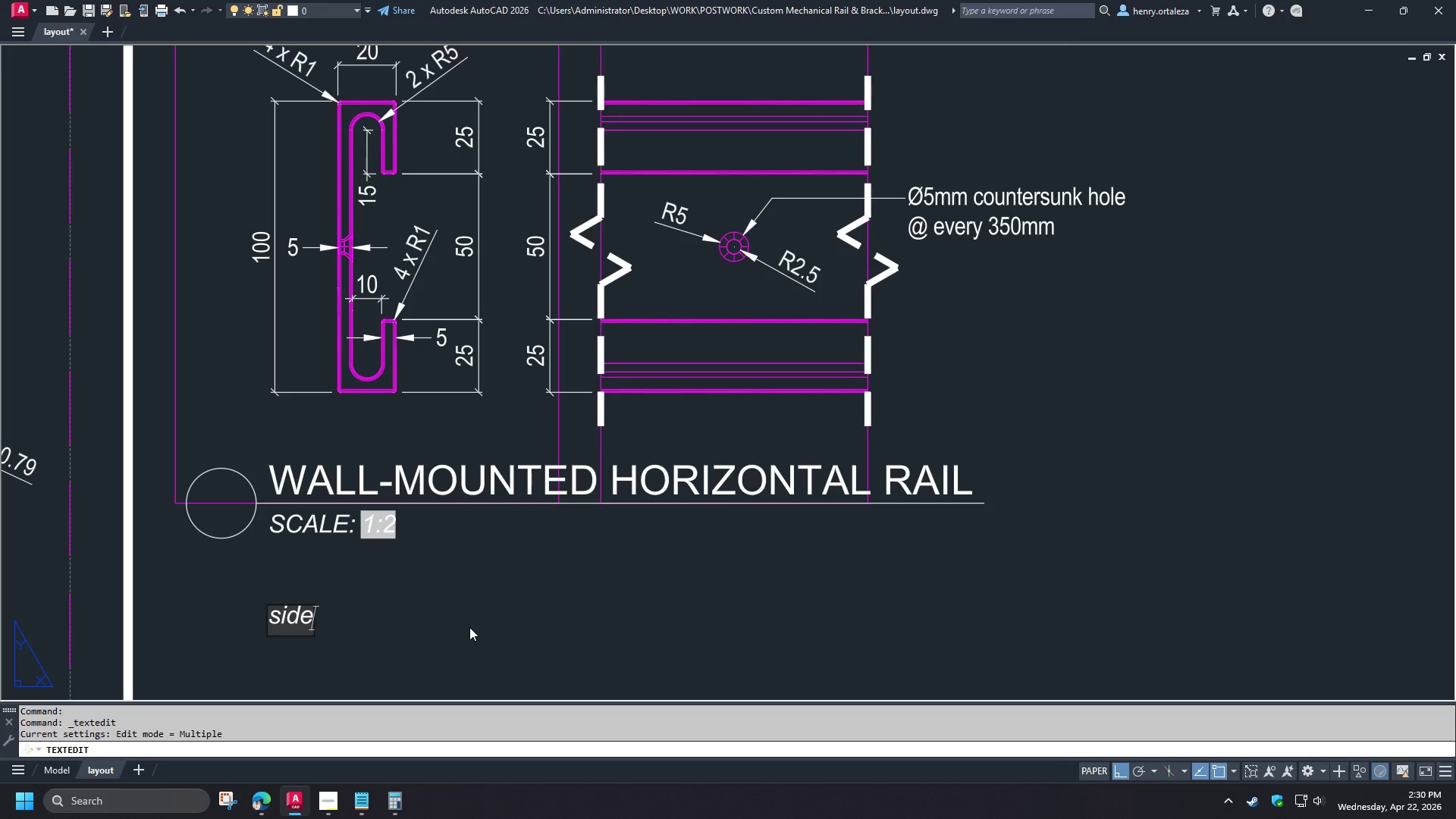 
key(Control+A)
 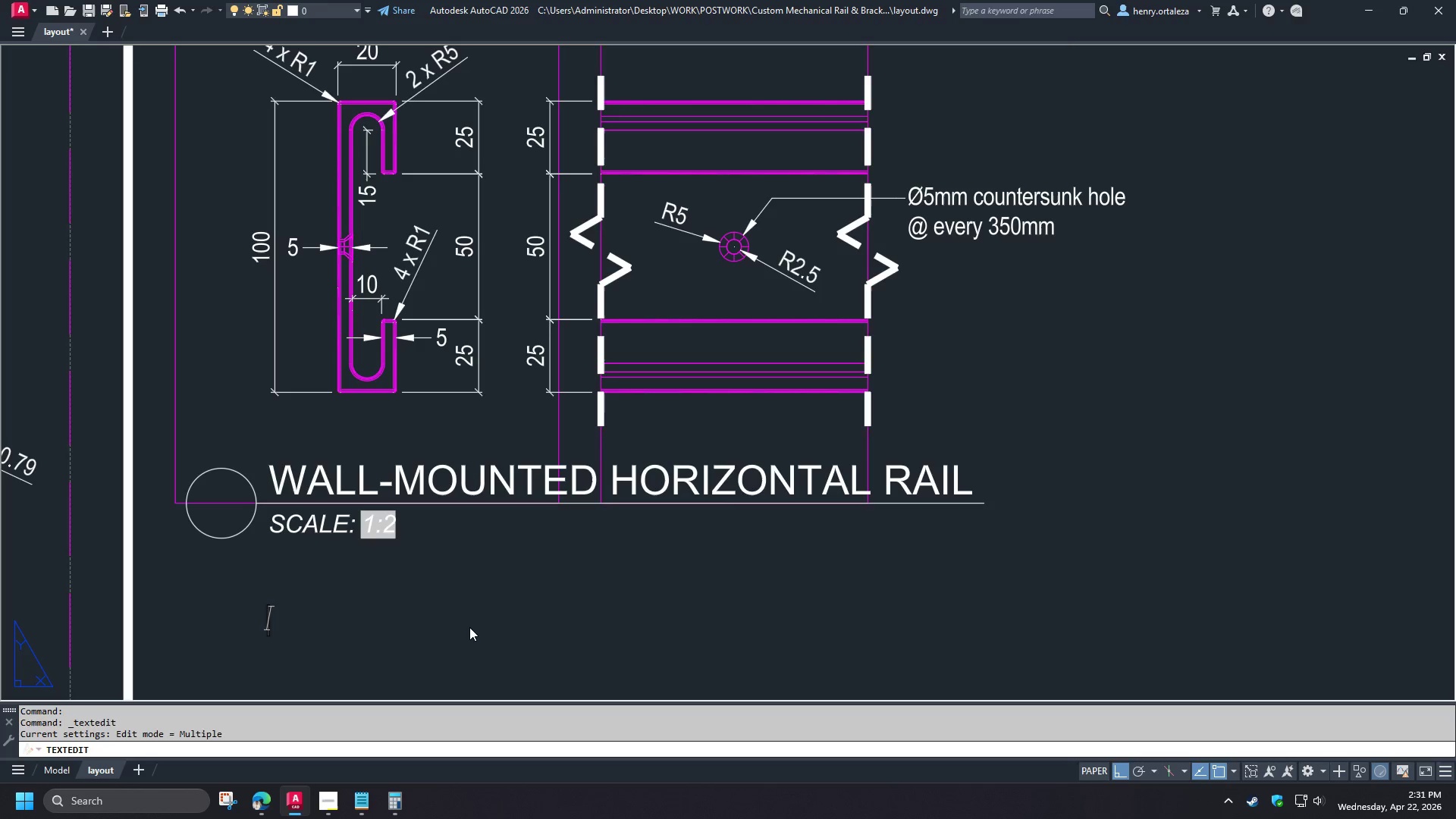 
key(Backspace)
type(SIDE PROFILE)
 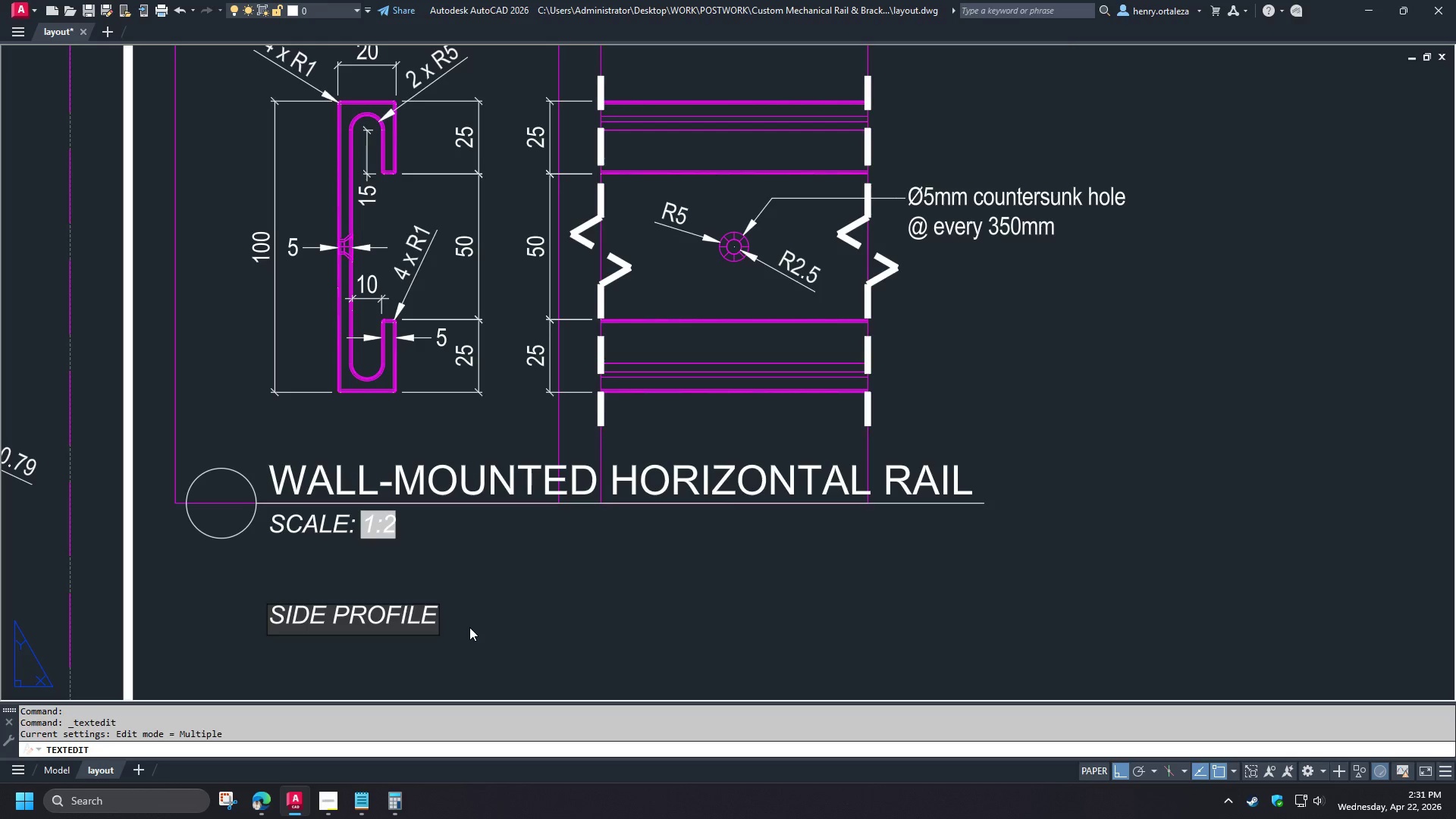 
left_click([469, 627])
 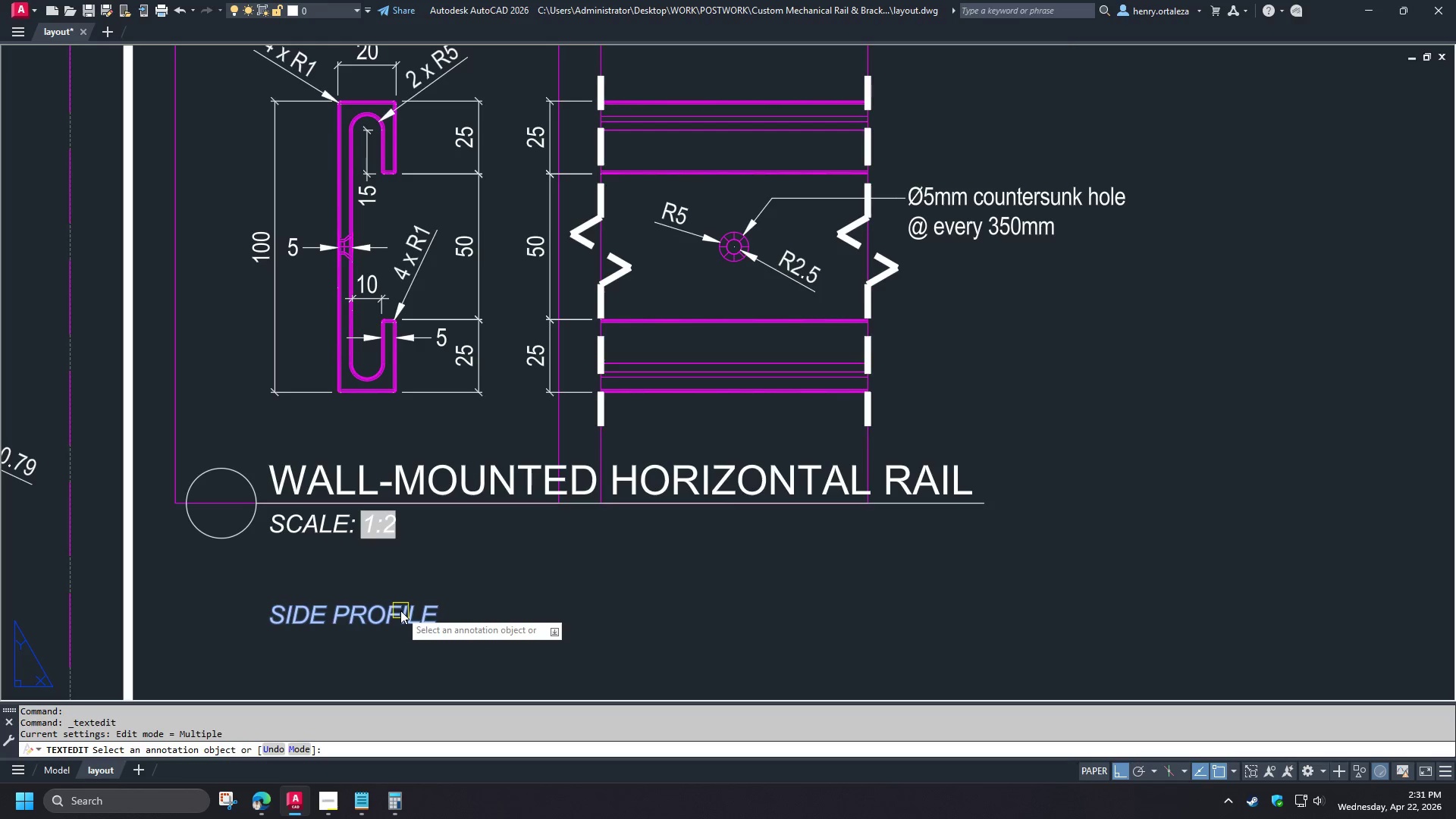 
double_click([375, 615])
 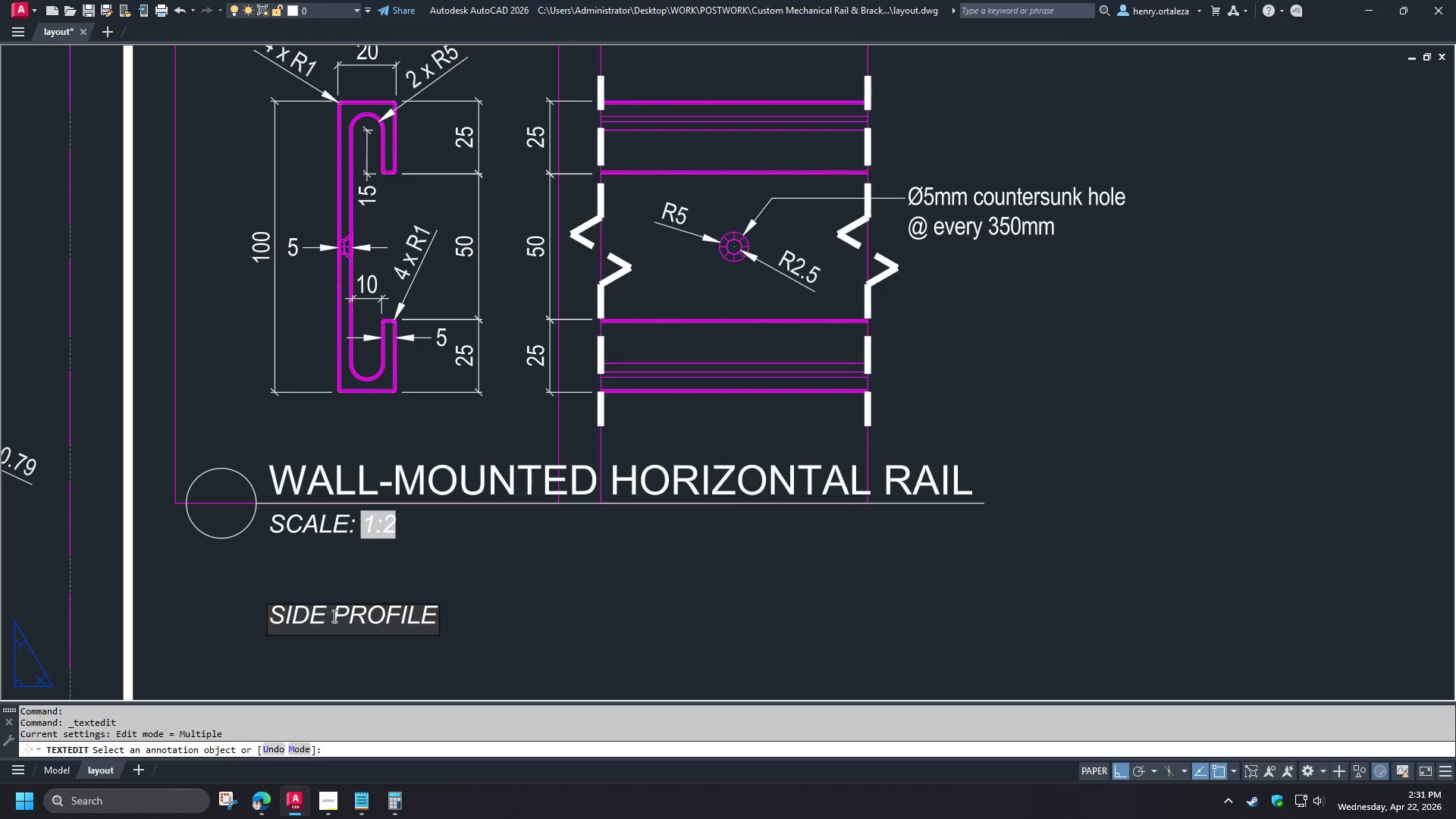 
left_click_drag(start_coordinate=[334, 617], to_coordinate=[484, 624])
 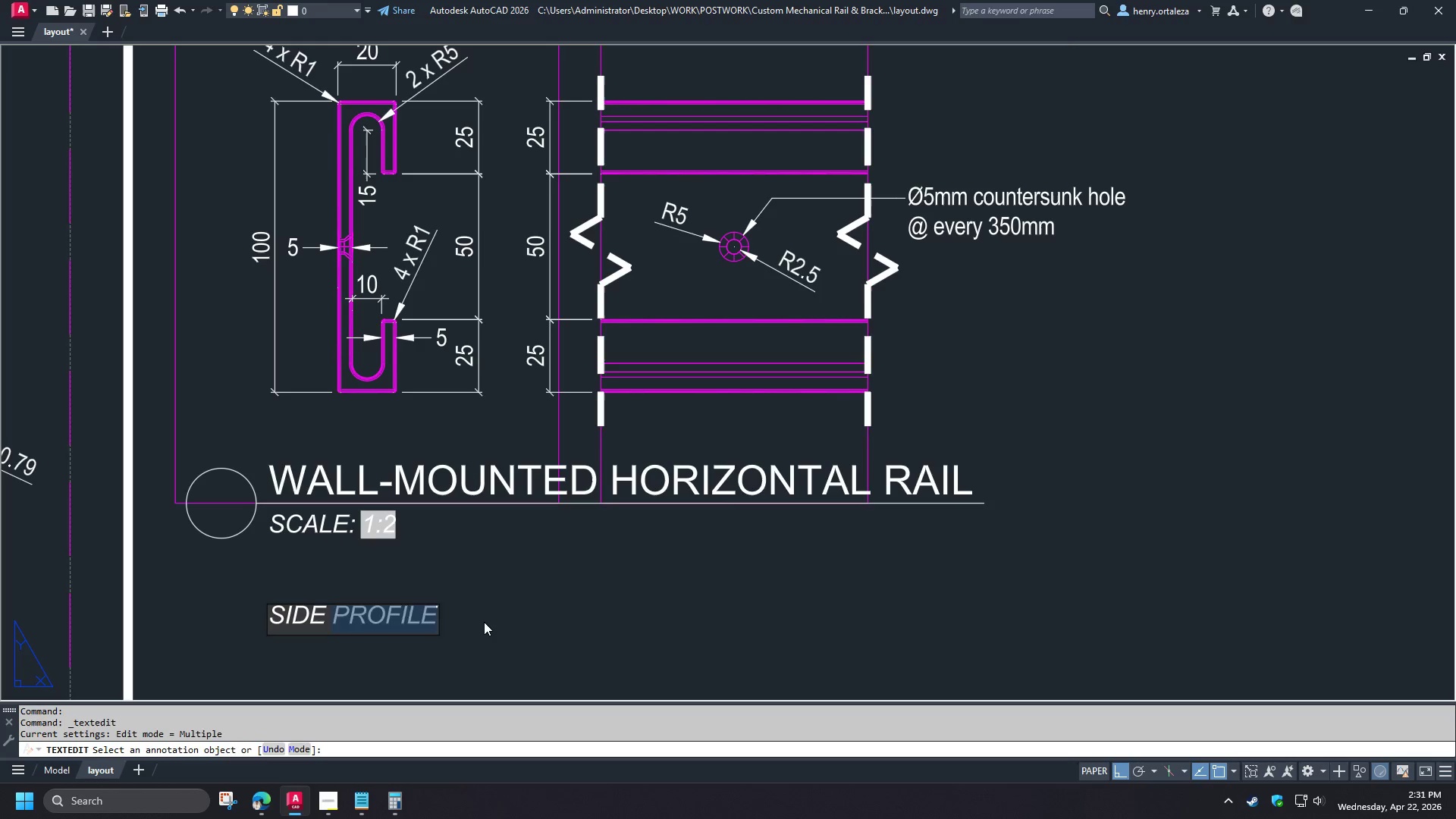 
type(VIEW)
 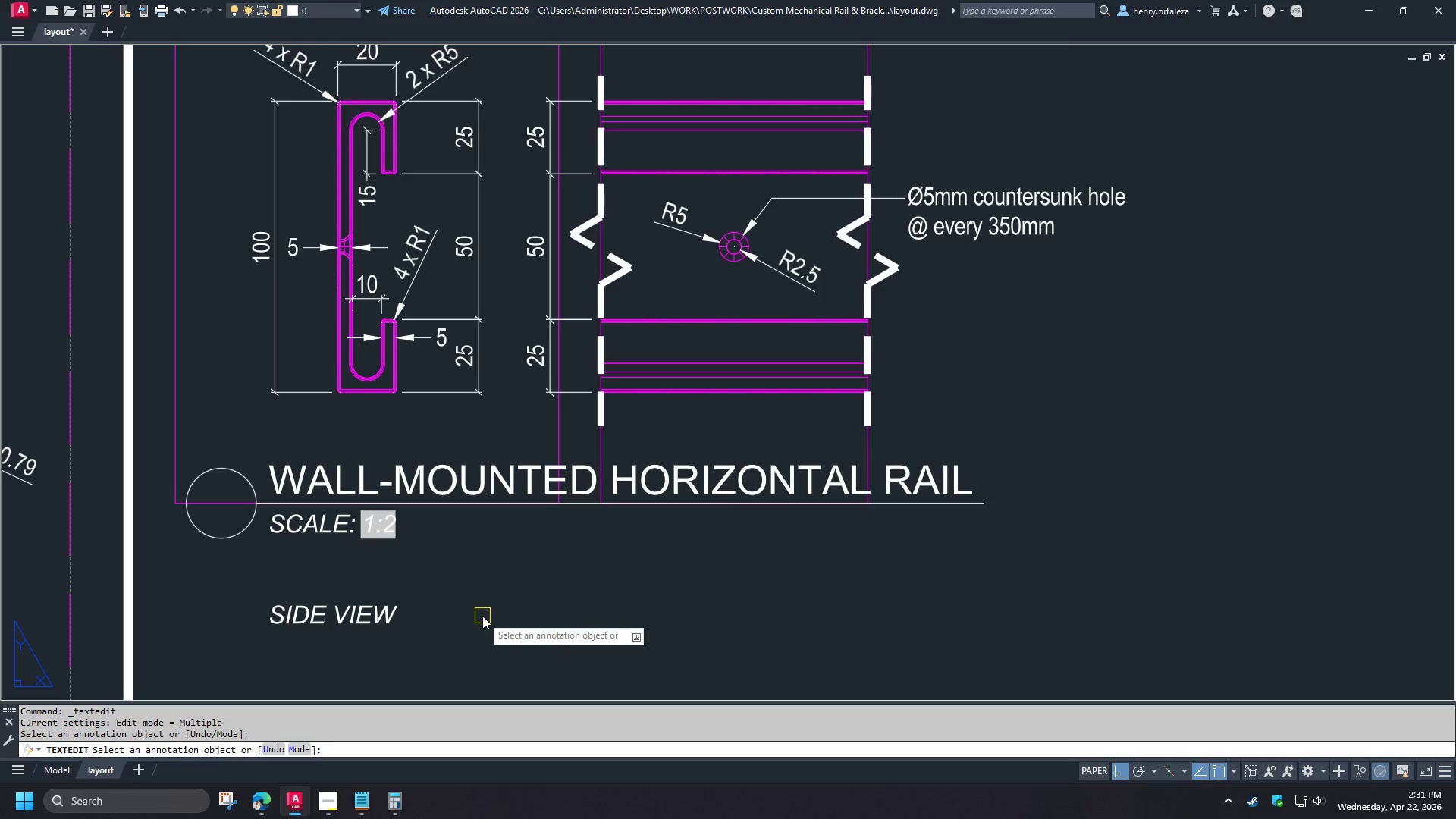 
key(Space)
 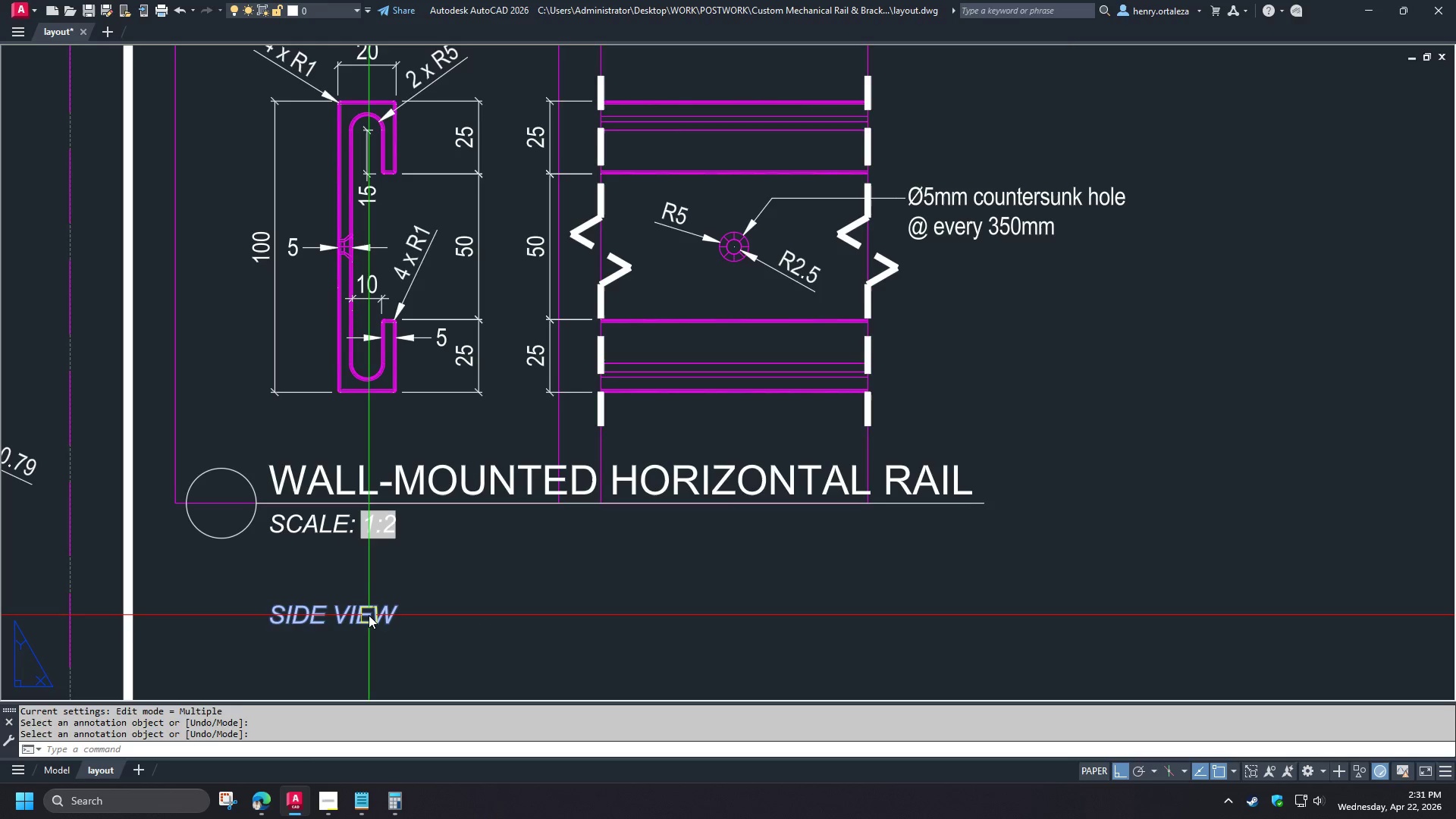 
left_click([369, 615])
 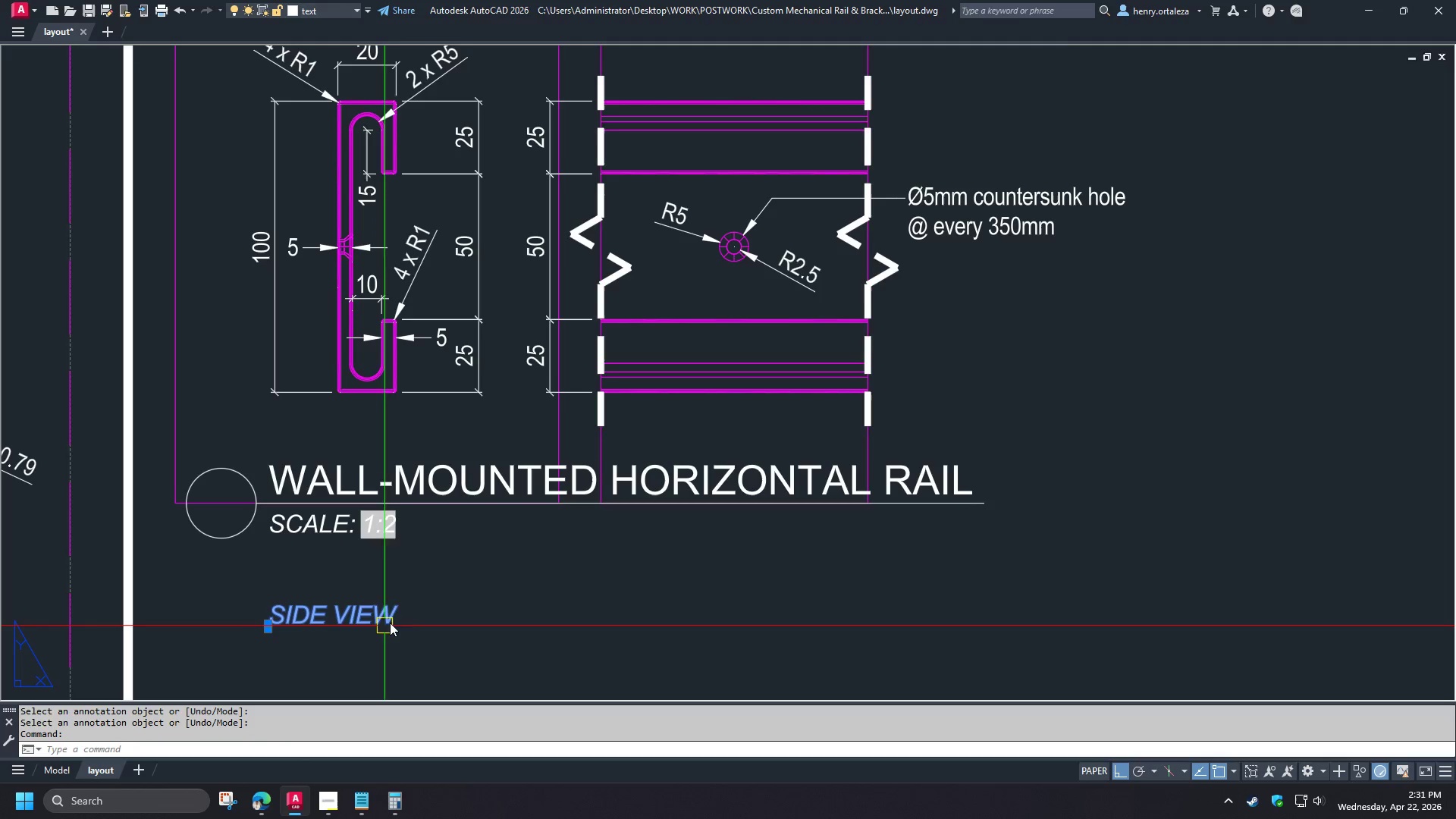 
key(Control+1)
 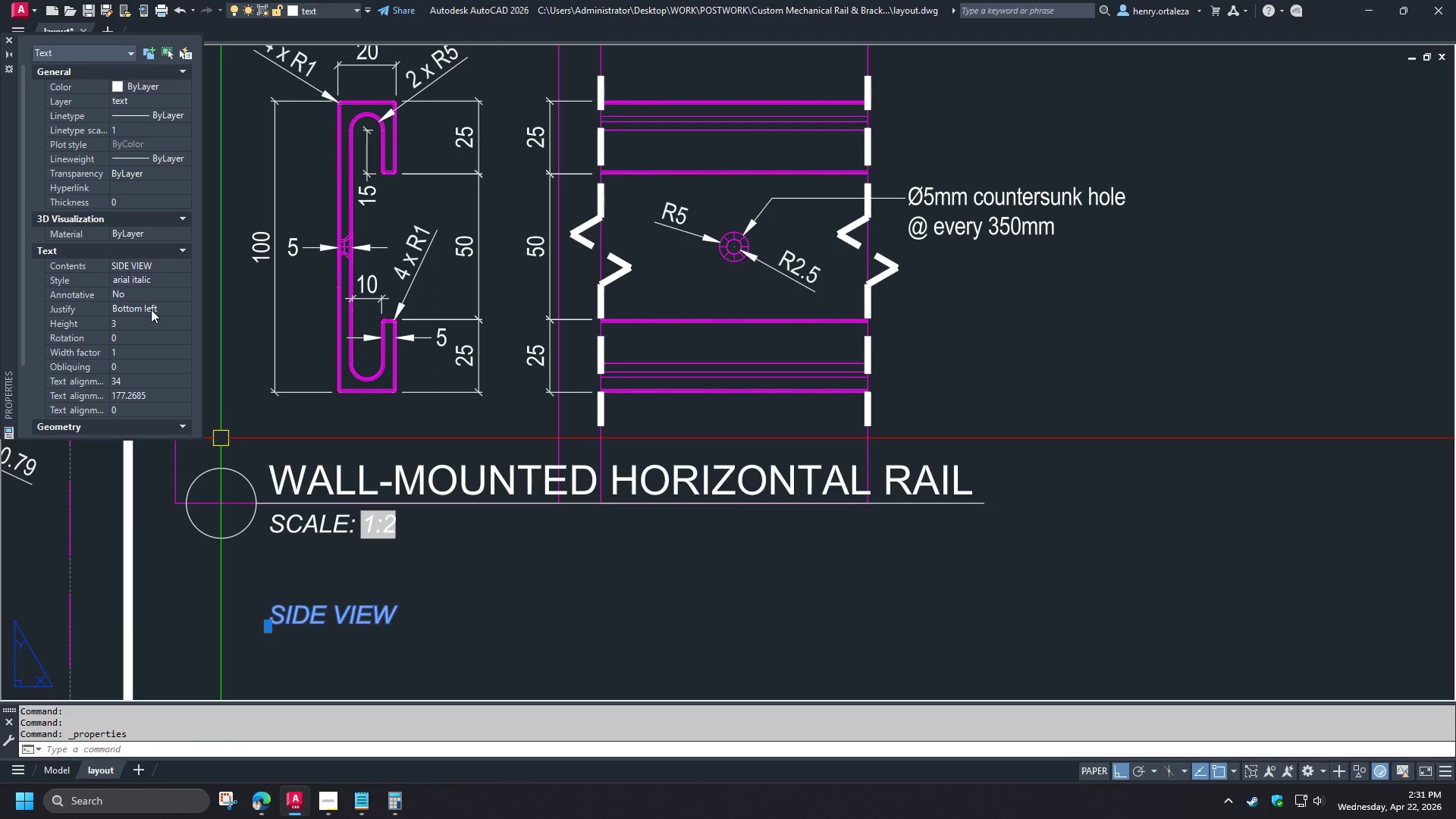 
double_click([152, 309])
 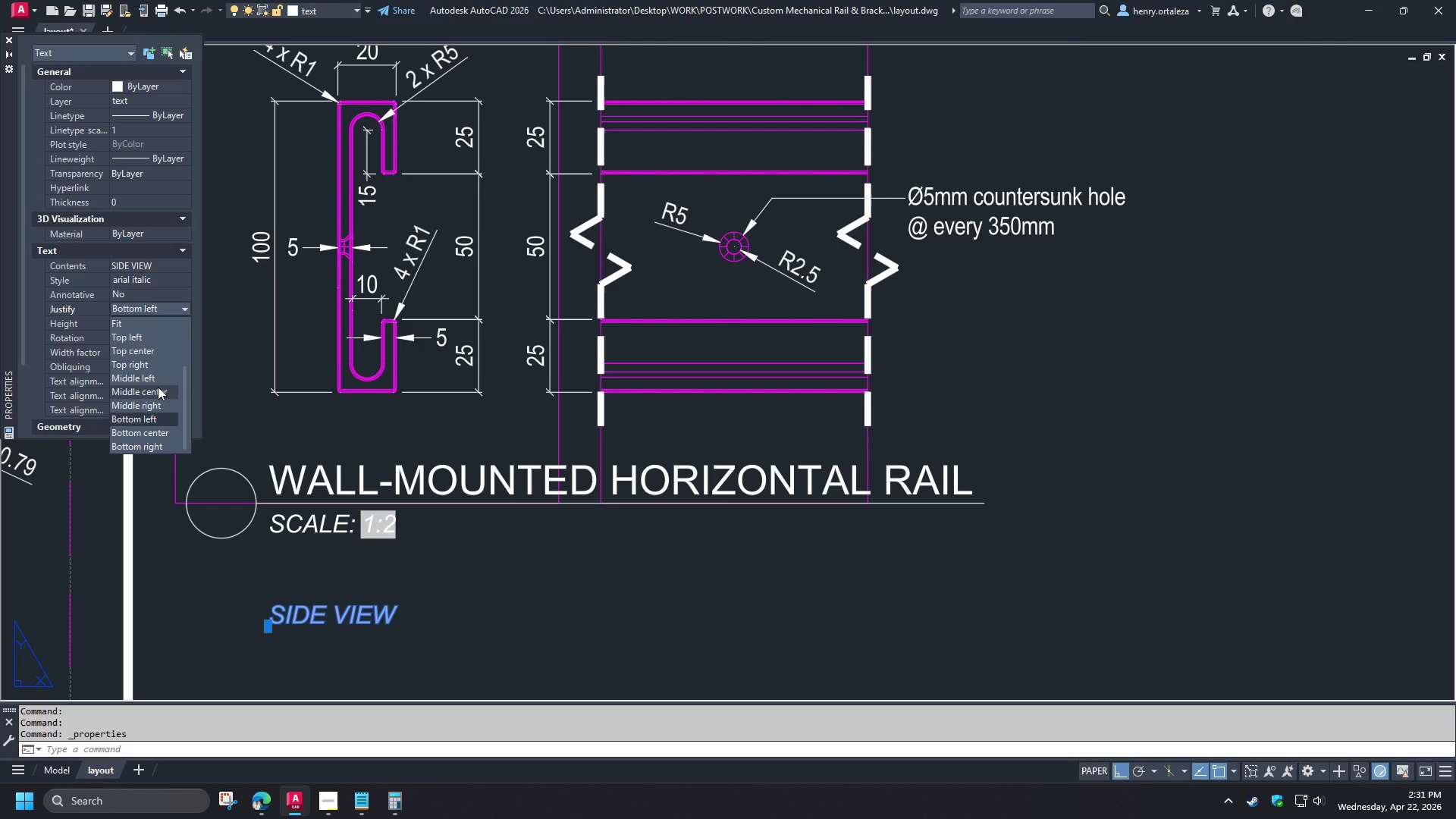 
left_click([158, 387])
 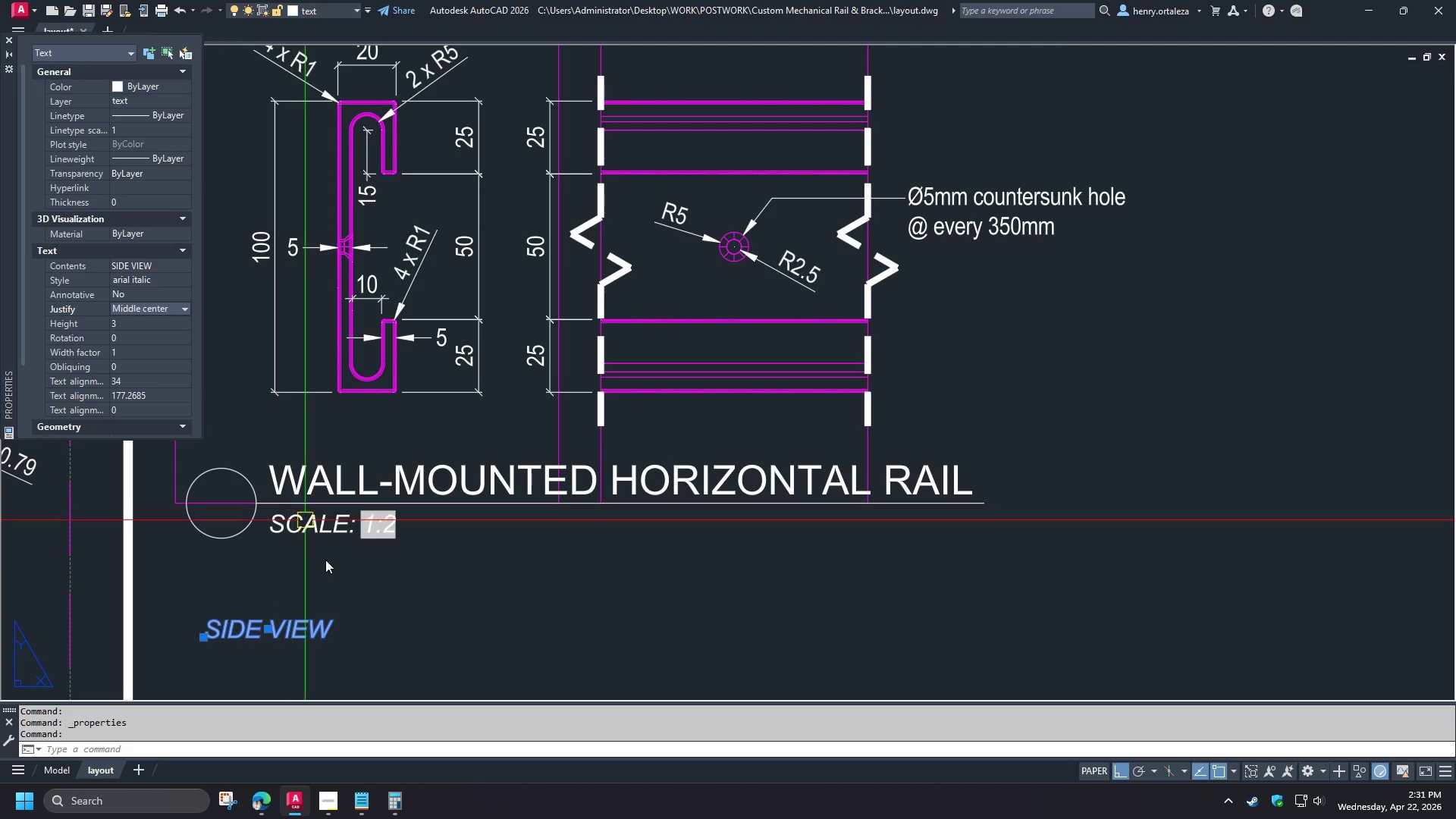 
key(Control+1)
 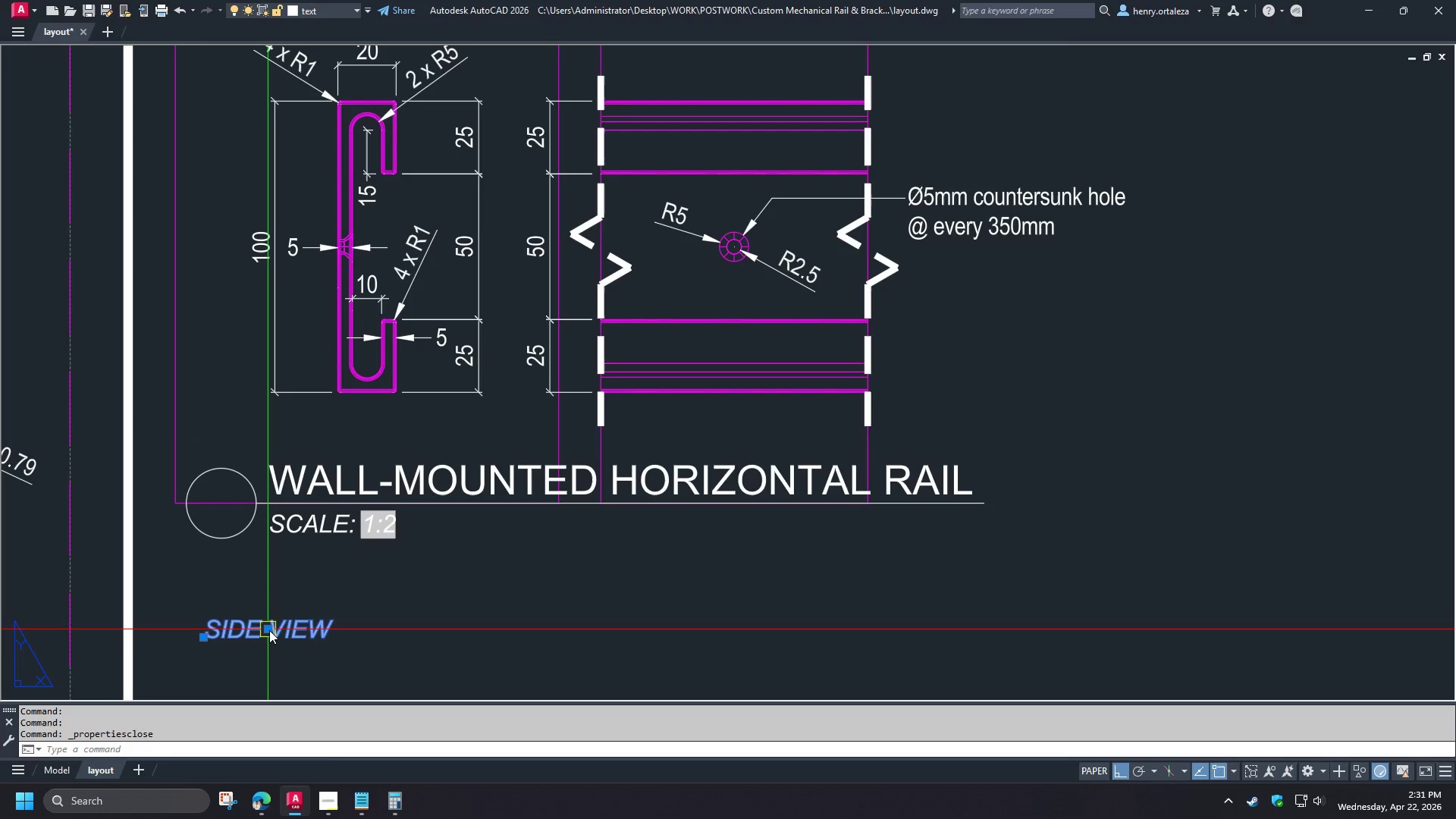 
left_click([269, 630])
 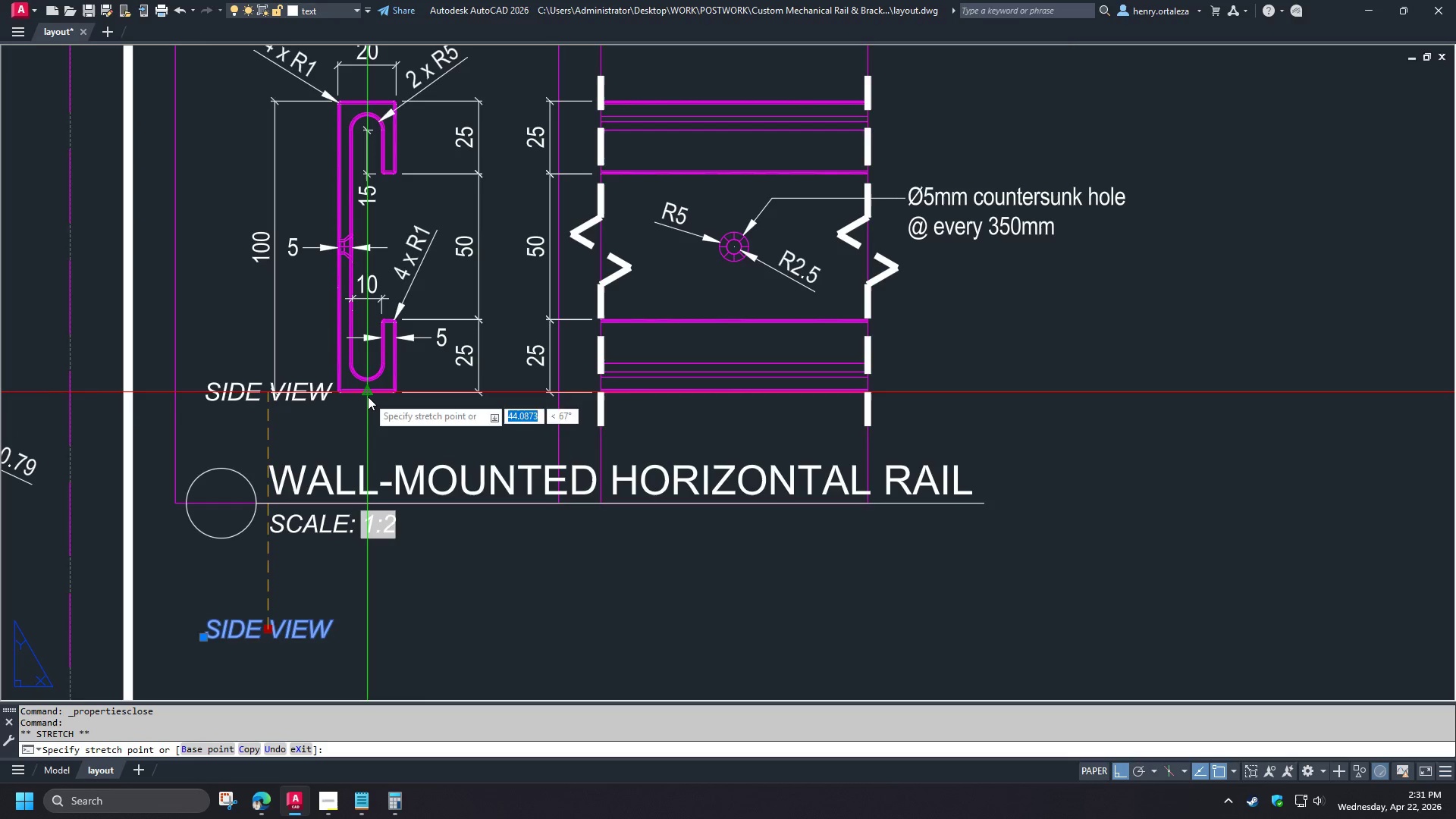 
left_click_drag(start_coordinate=[368, 397], to_coordinate=[369, 400])
 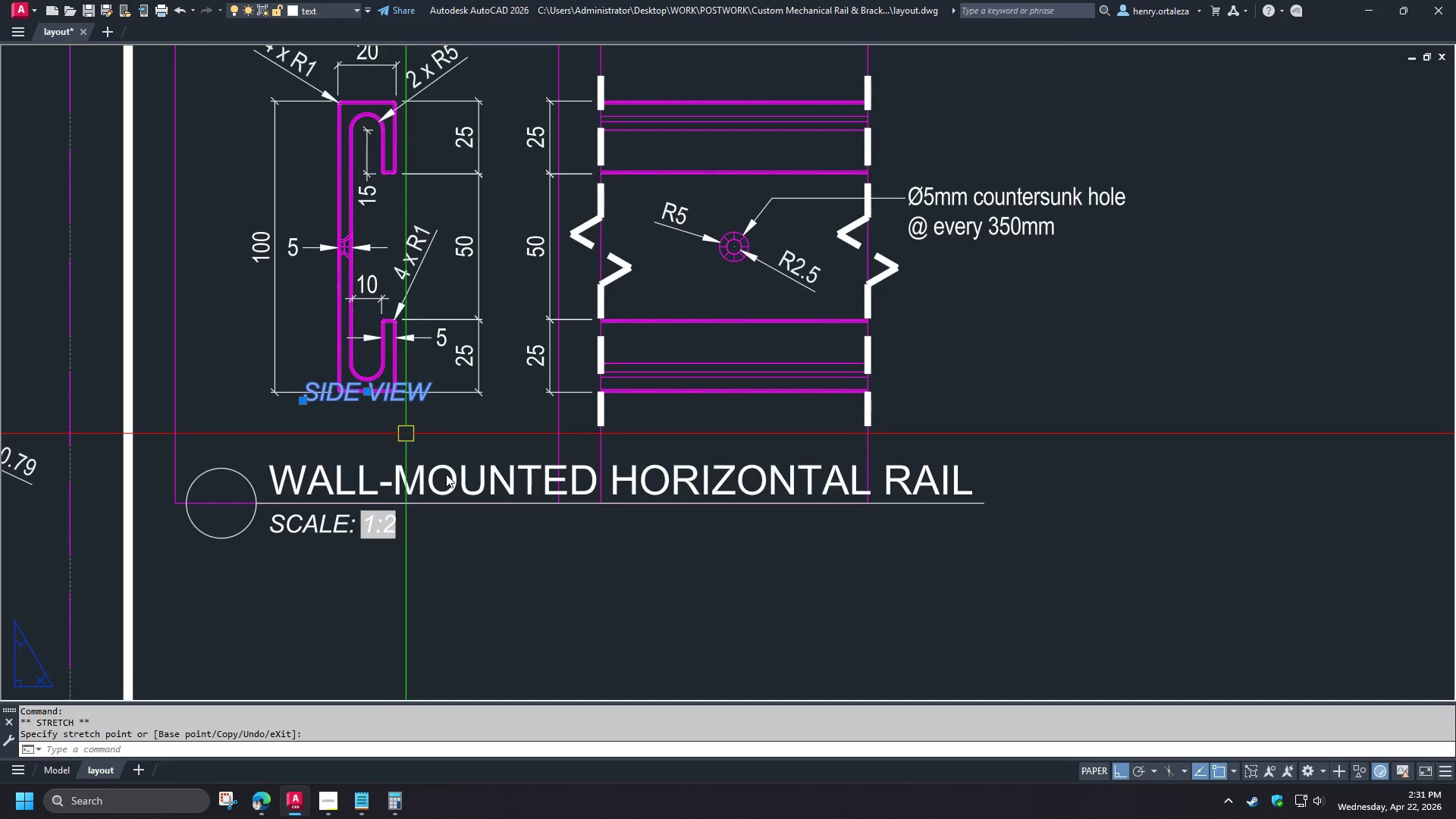 
key(M)
 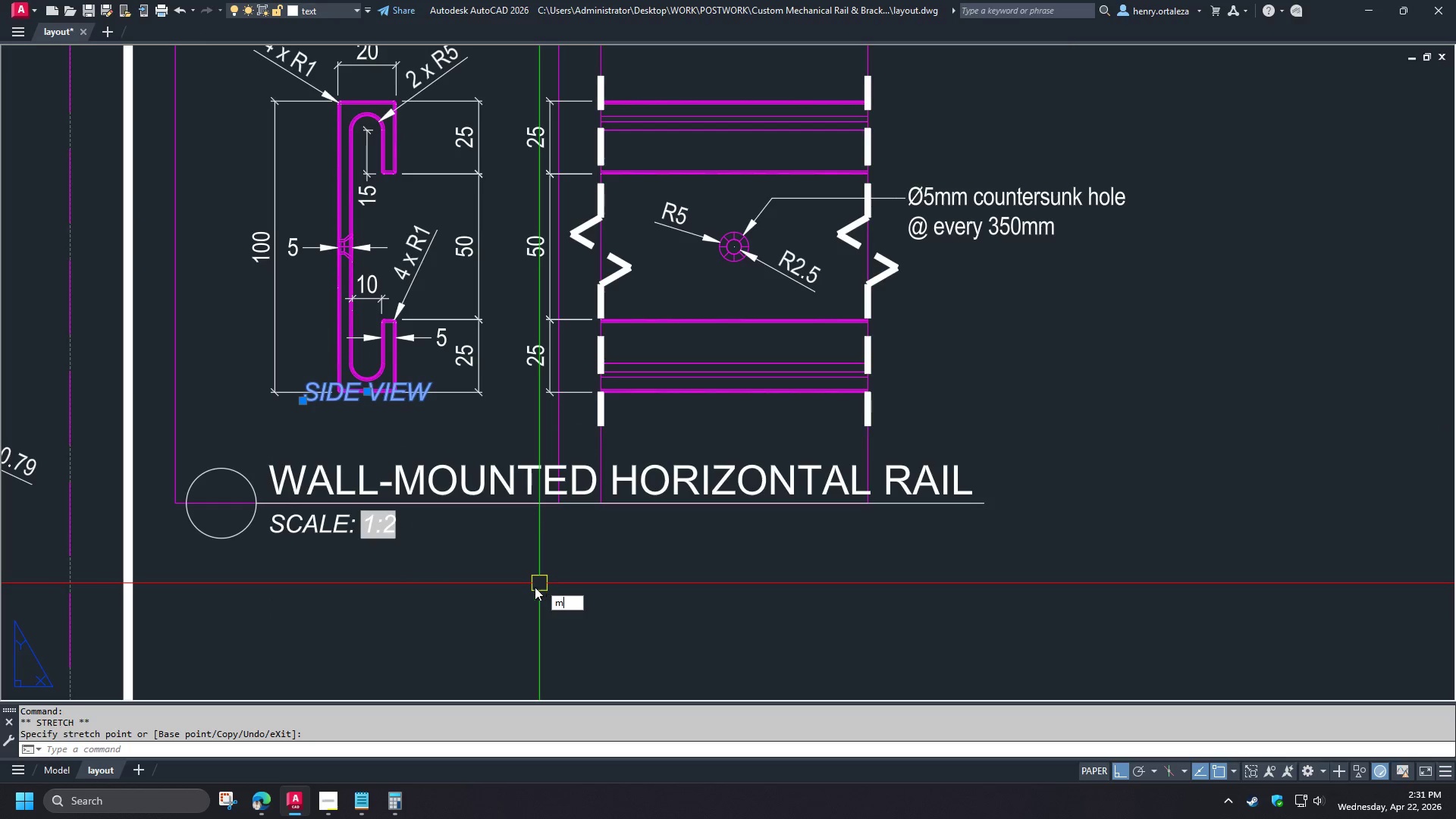 
key(Space)
 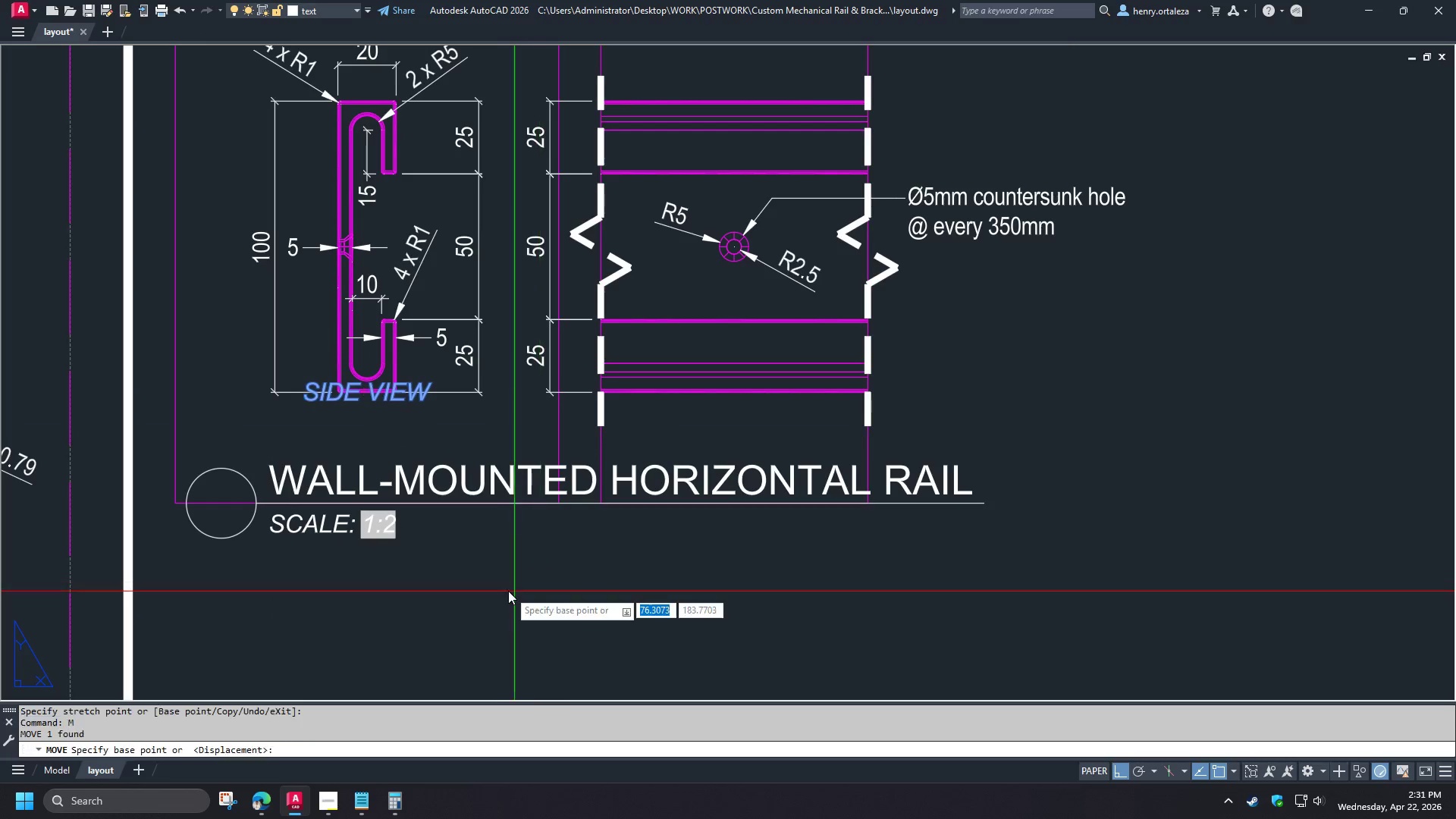 
left_click([508, 591])
 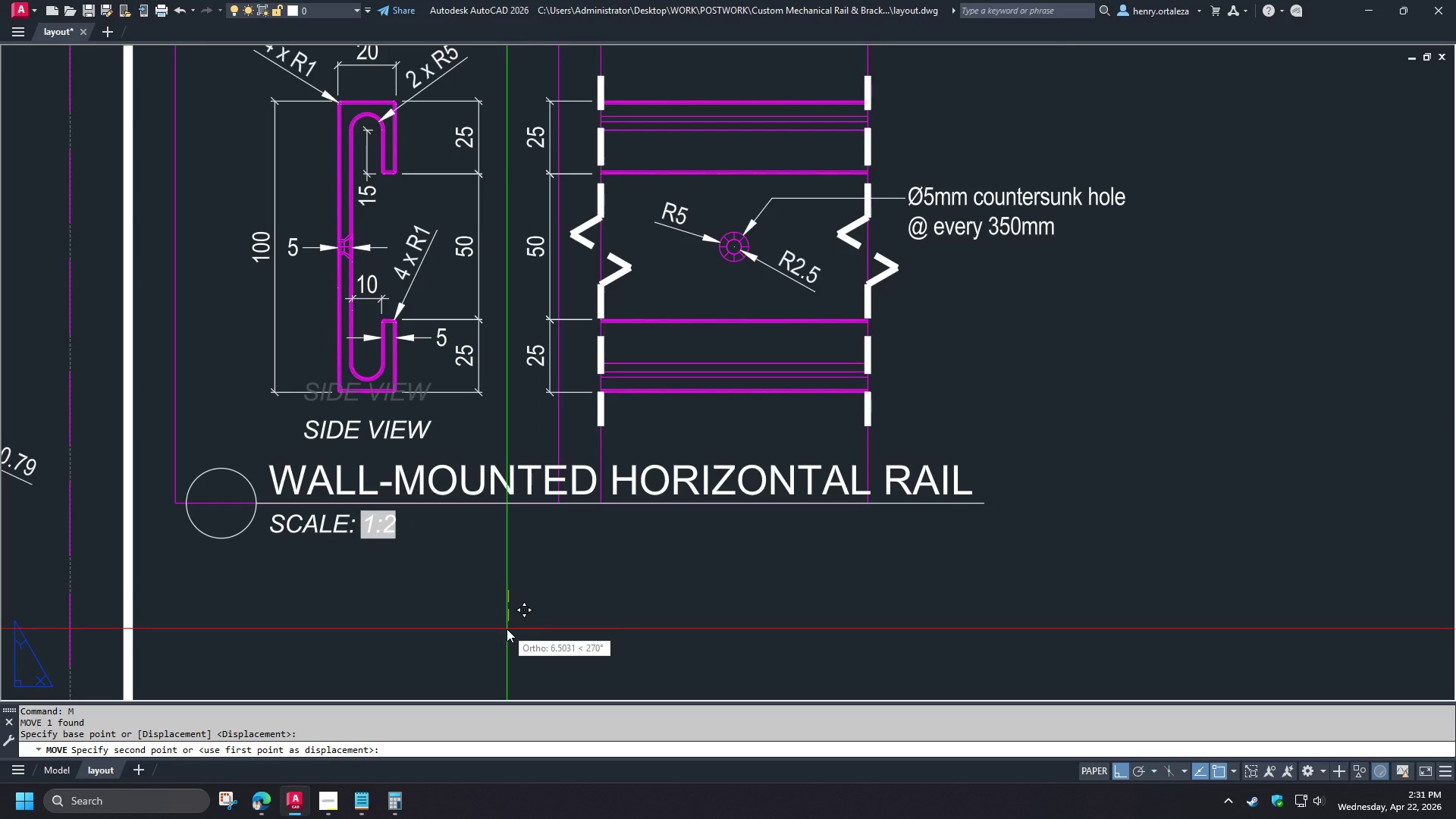 
key(5)
 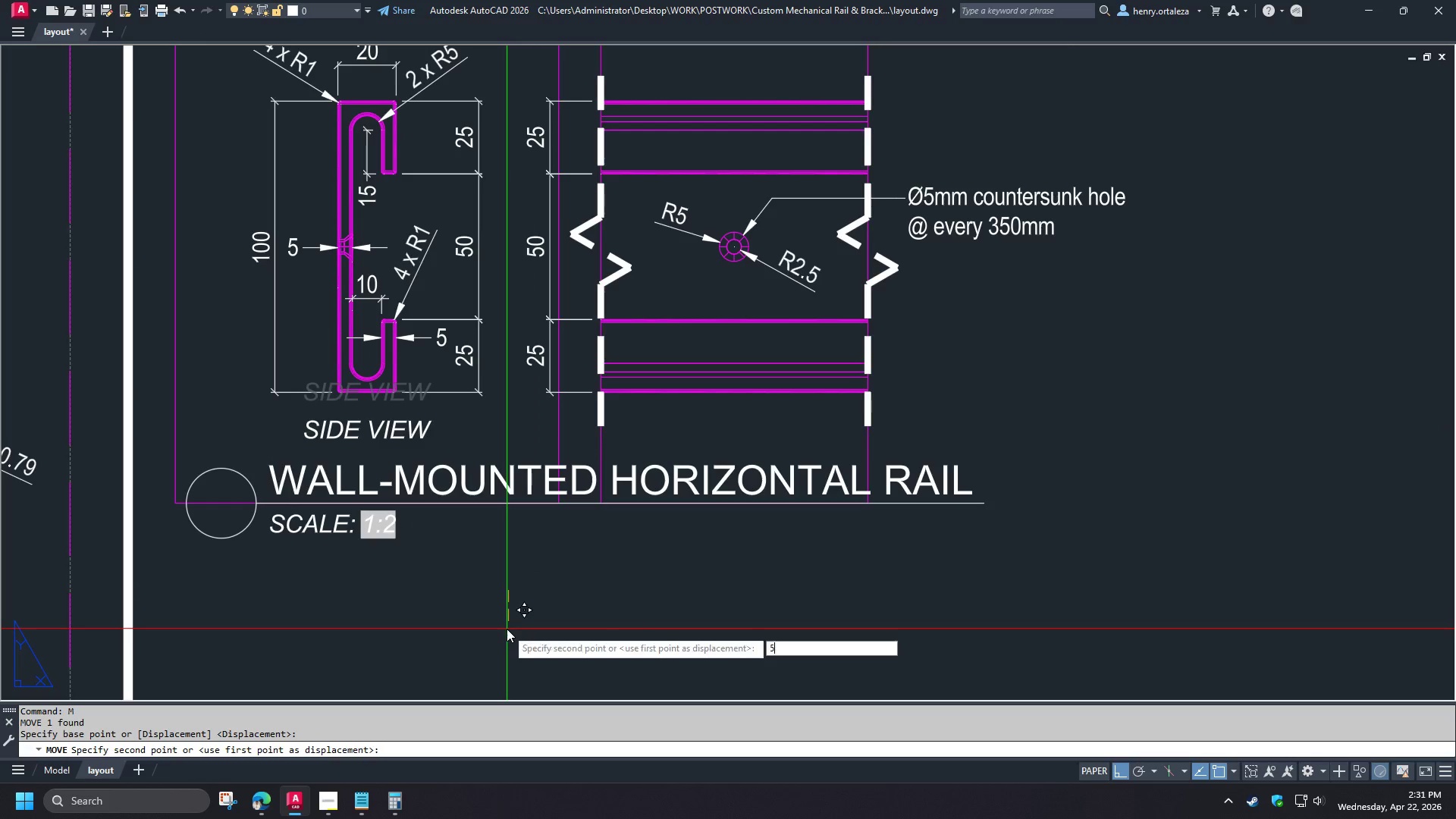 
key(Space)
 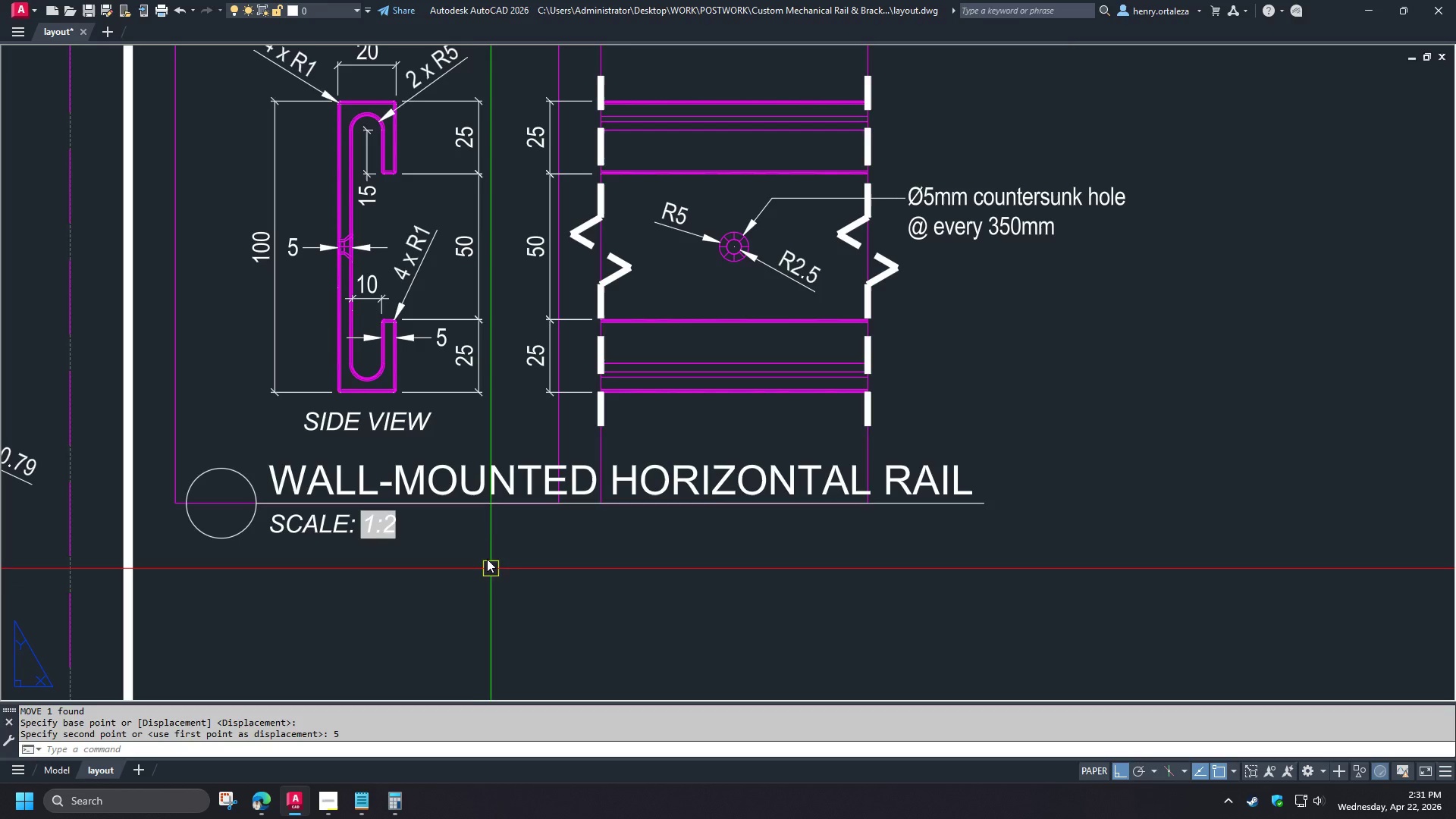 
left_click([246, 396])
 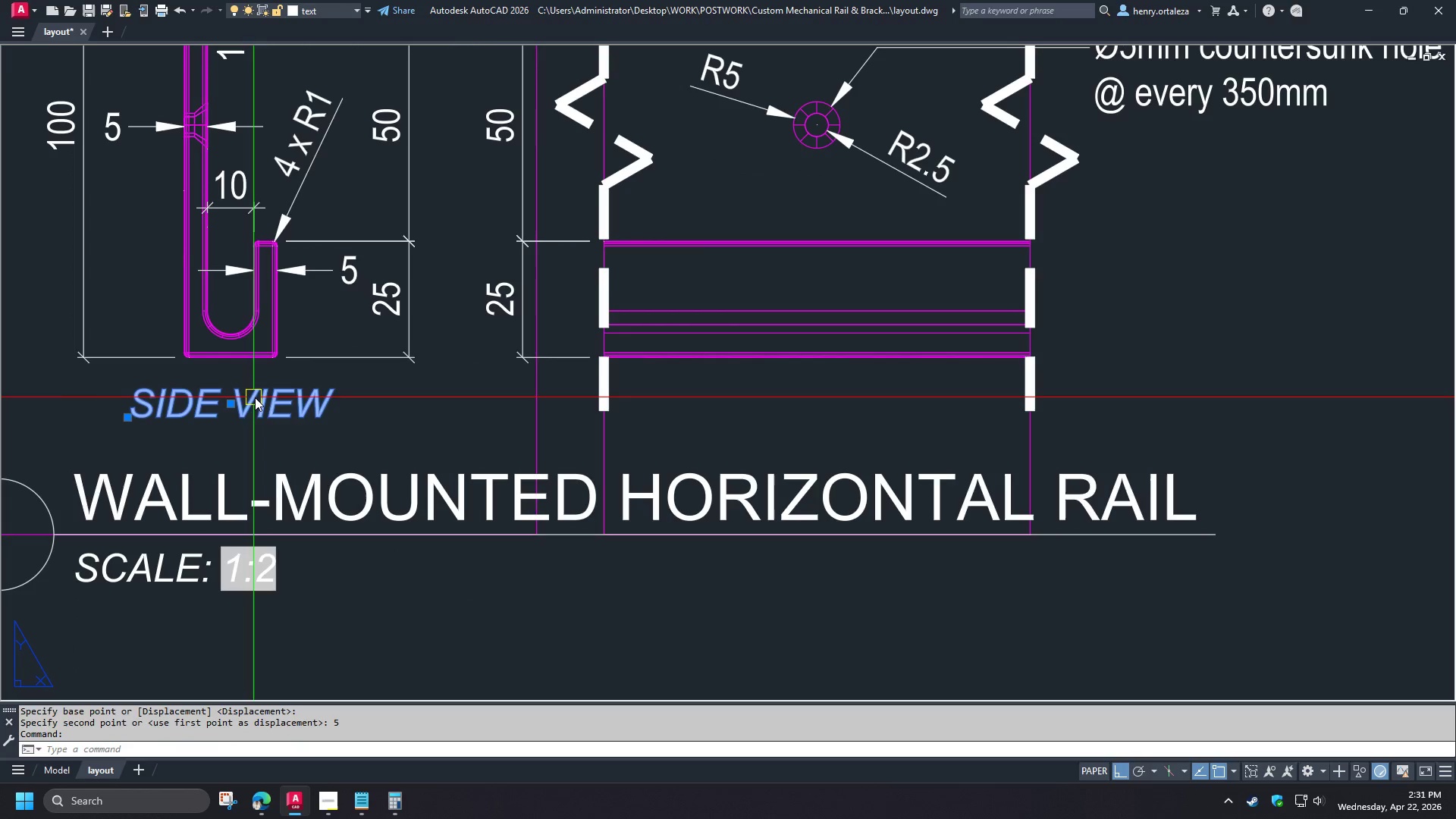 
type(co )
 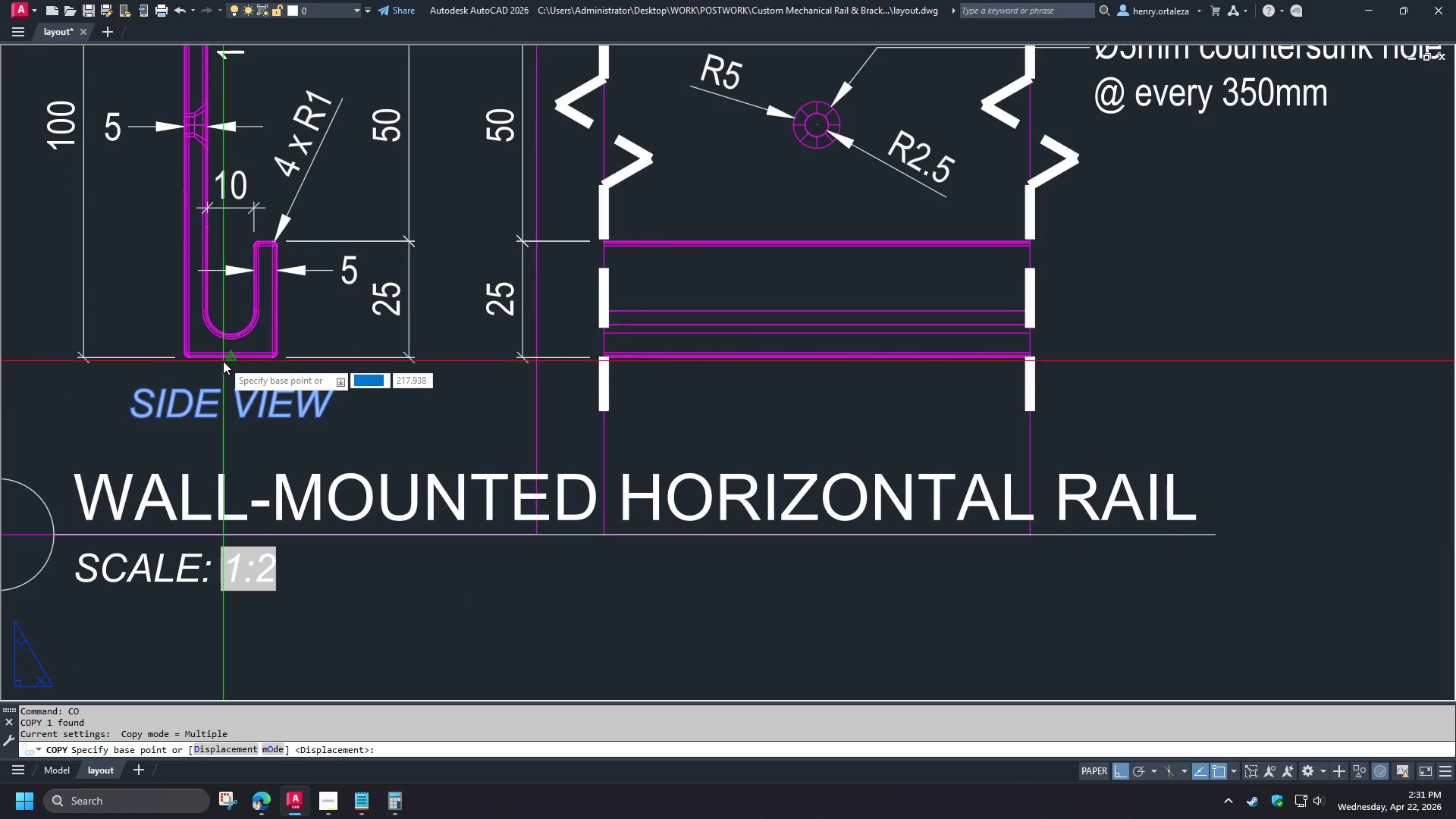 
left_click([223, 361])
 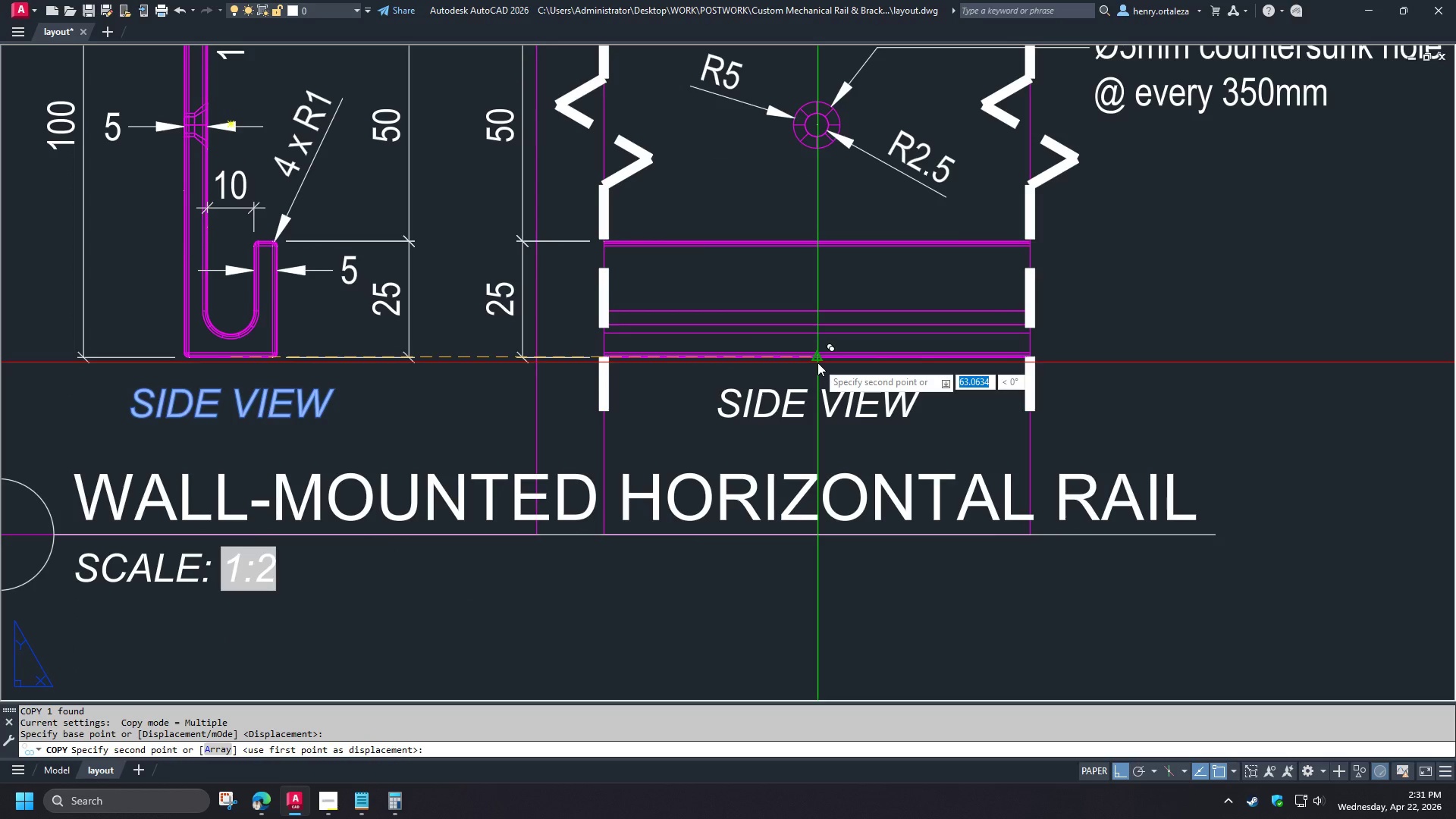 
scroll: coordinate [475, 555], scroll_direction: up, amount: 1.0
 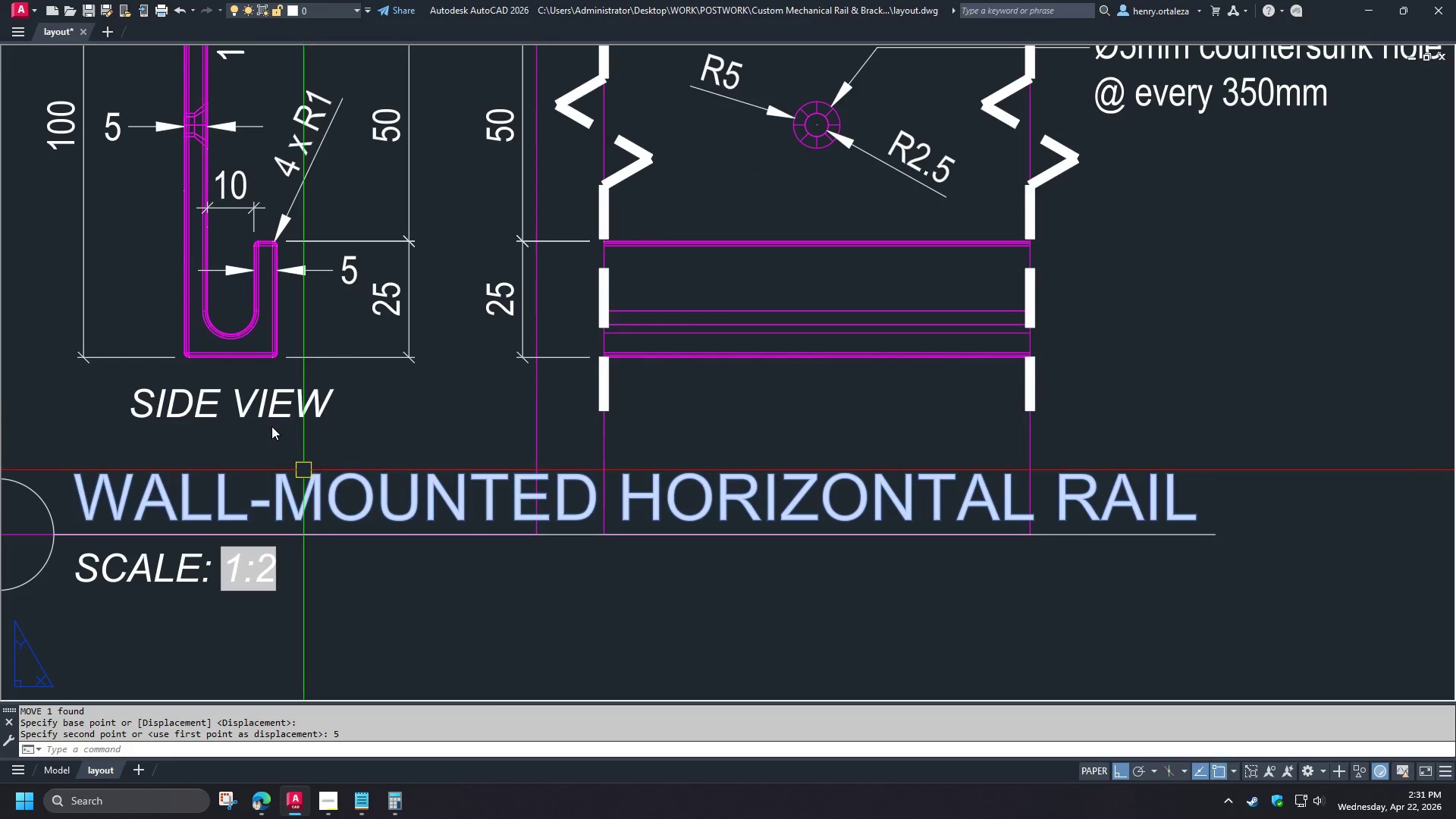 
left_click([817, 362])
 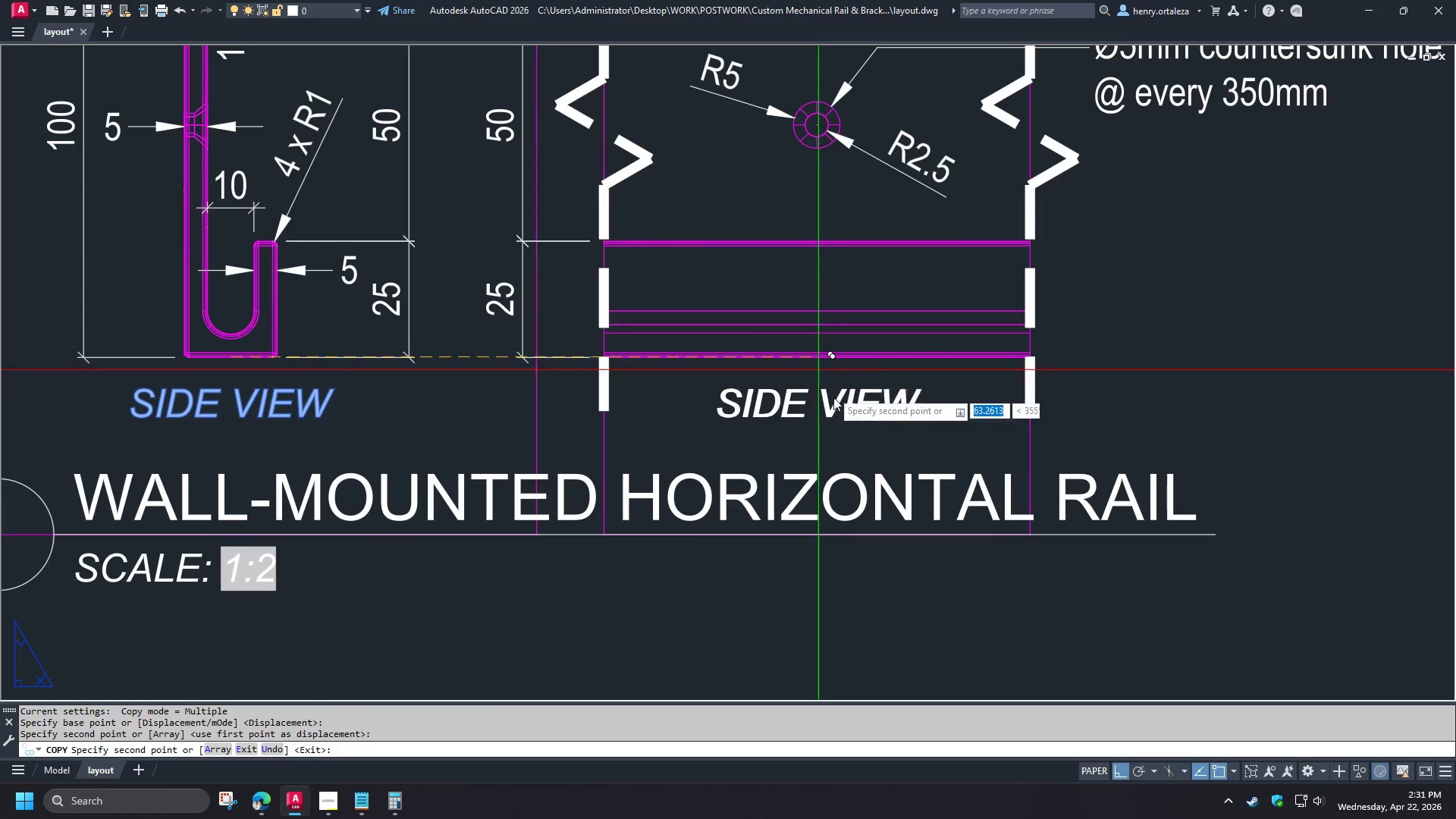 
key(Space)
 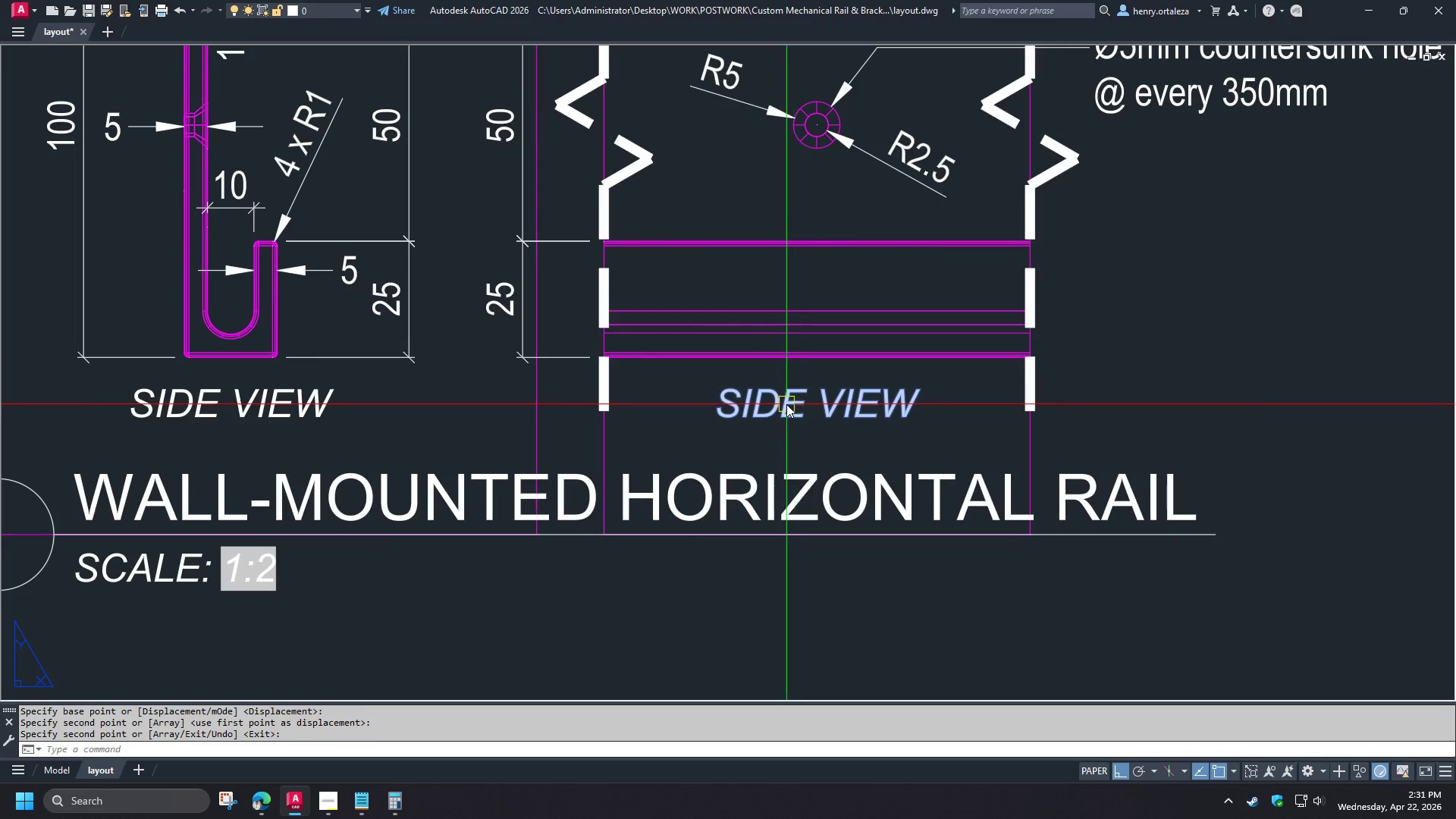 
double_click([786, 404])
 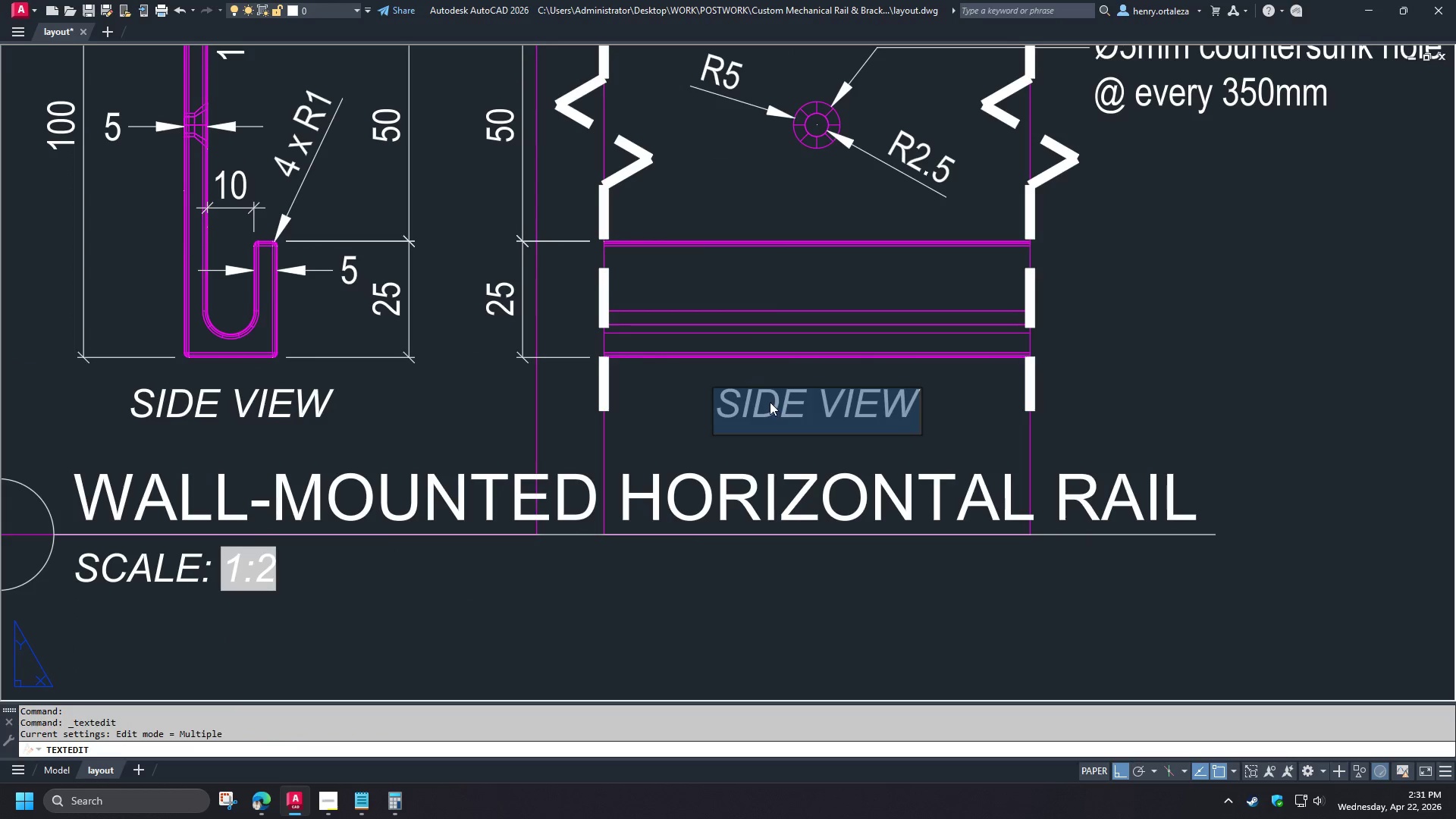 
double_click([770, 402])
 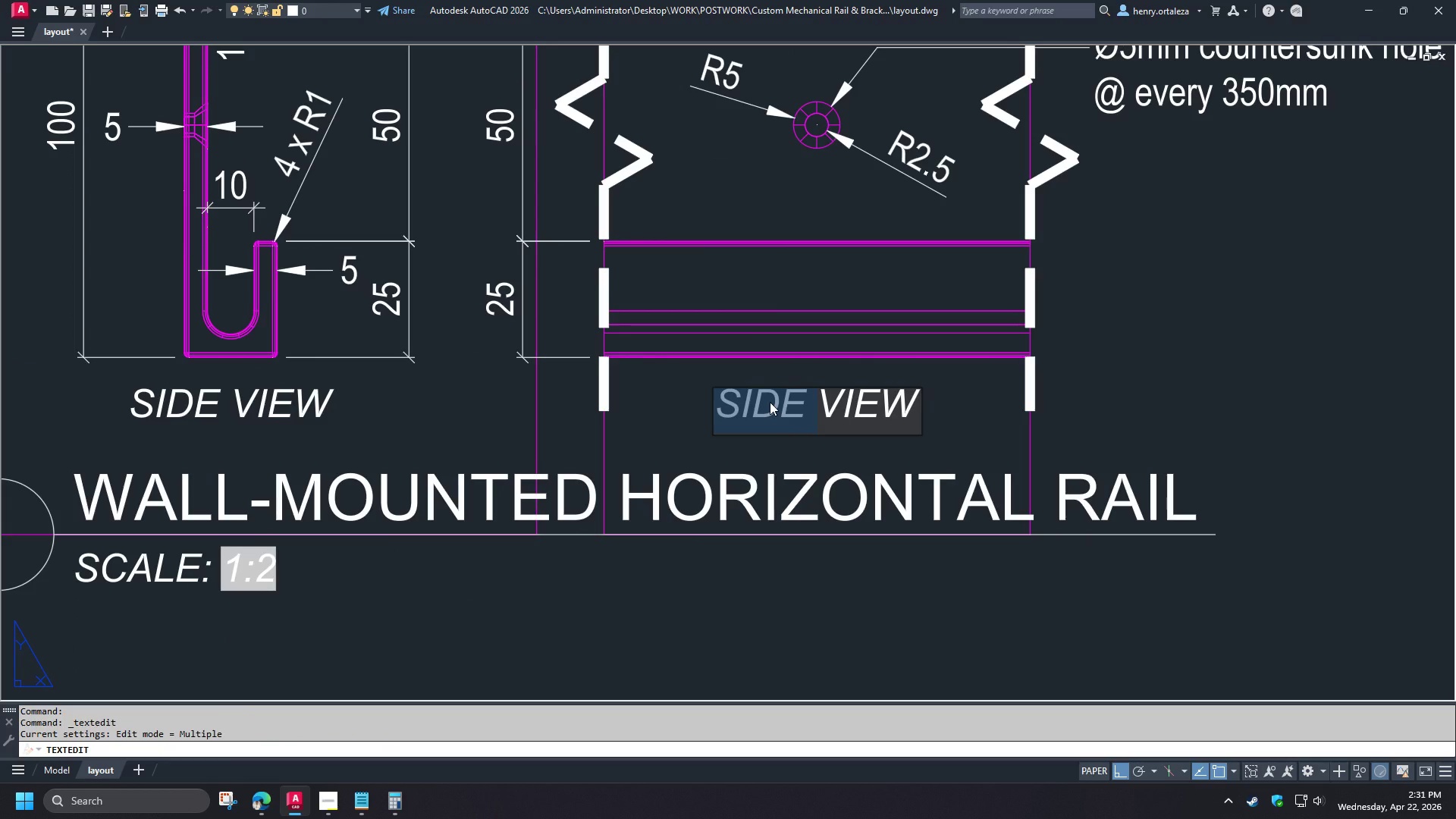 
type(FRONT)
 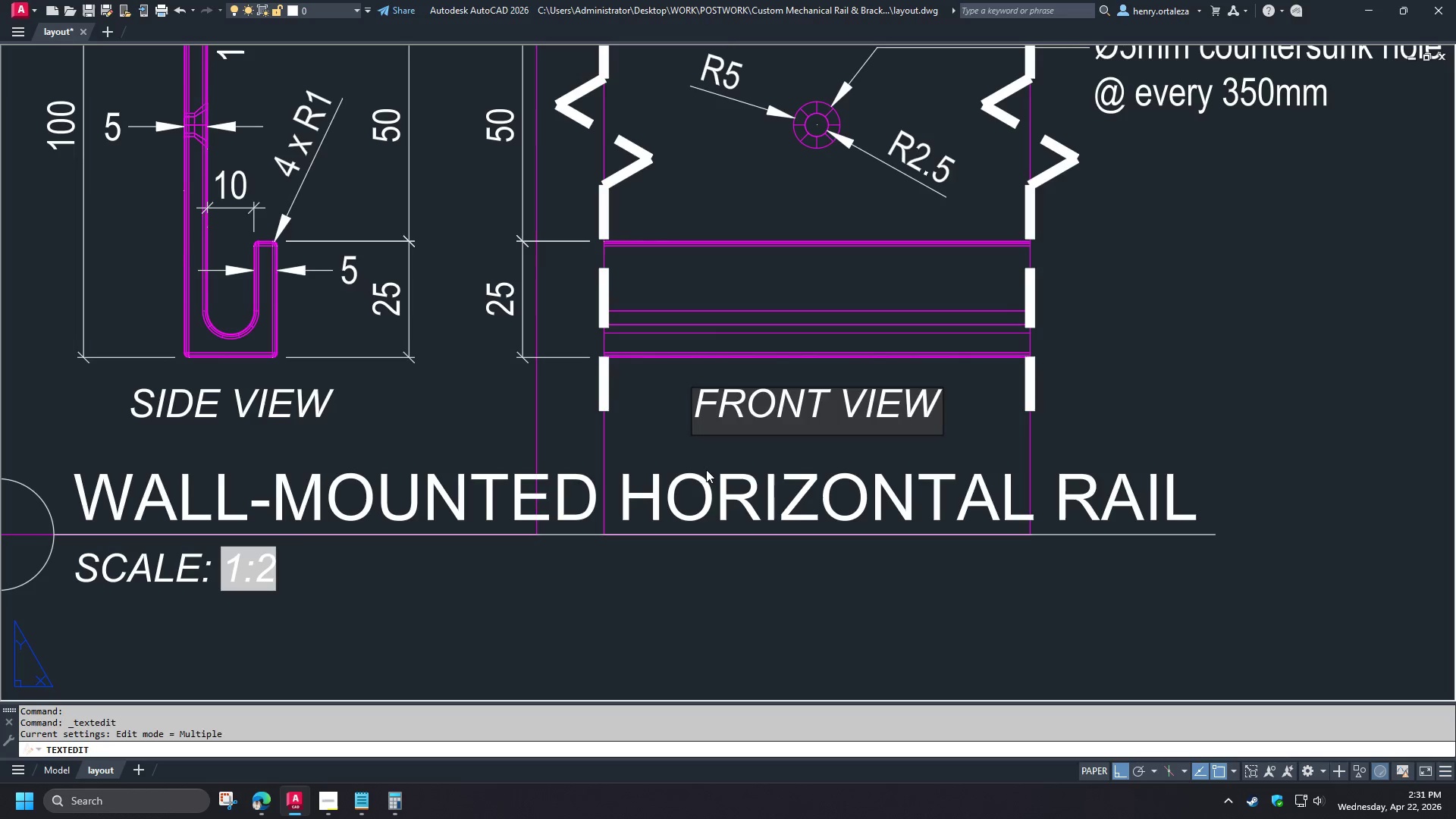 
left_click([699, 617])
 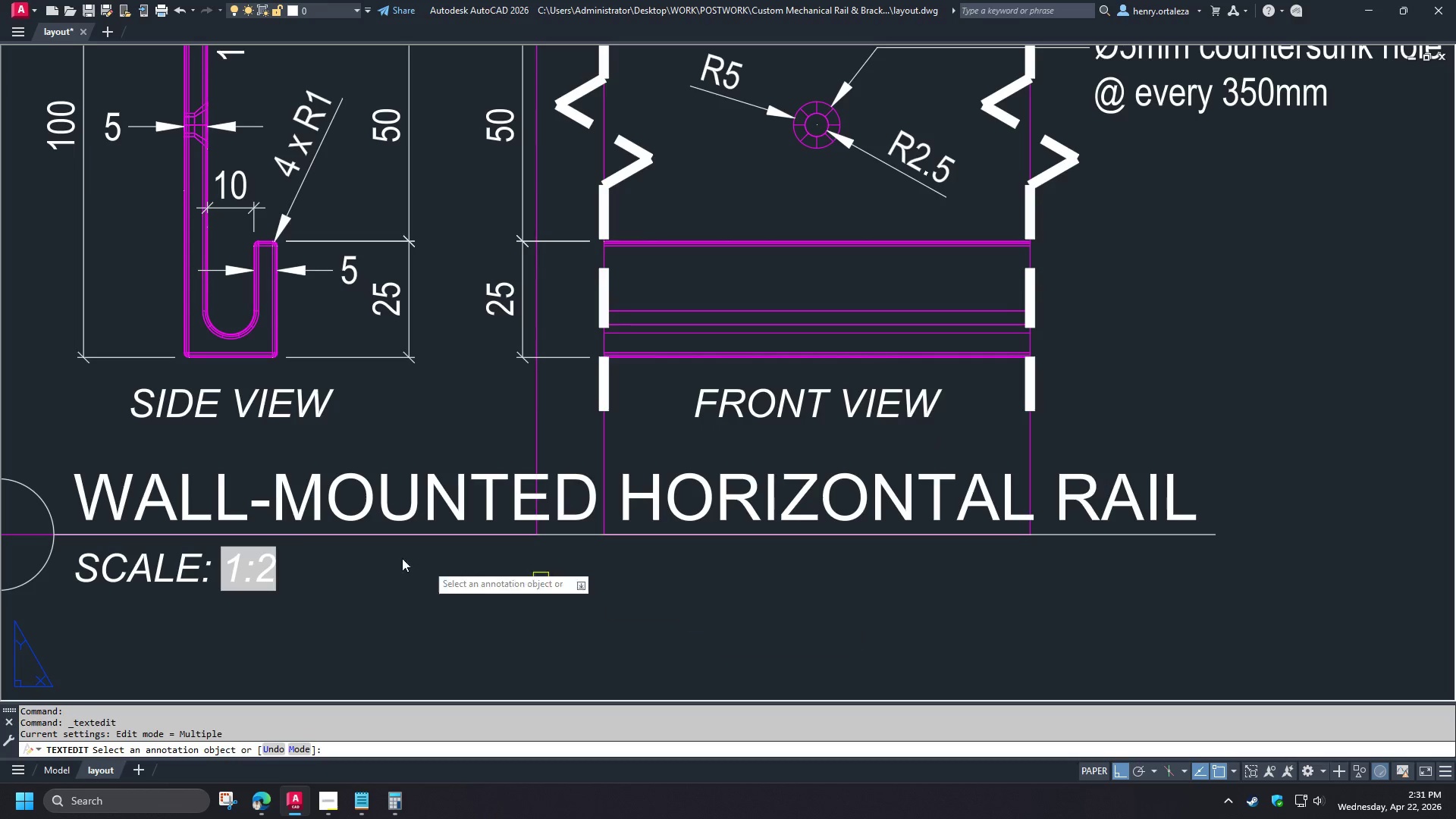 
key(Space)
 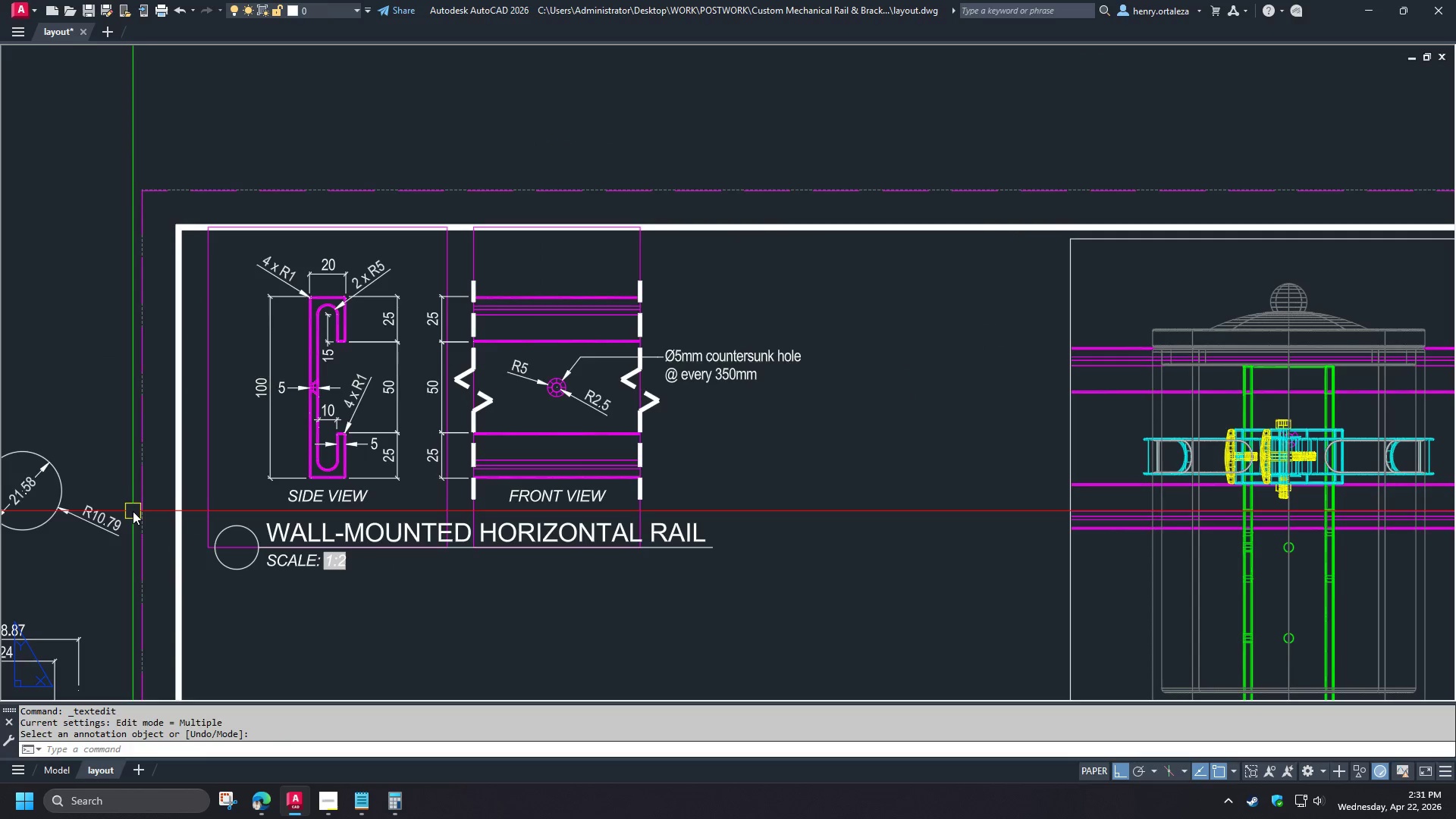 
left_click([177, 494])
 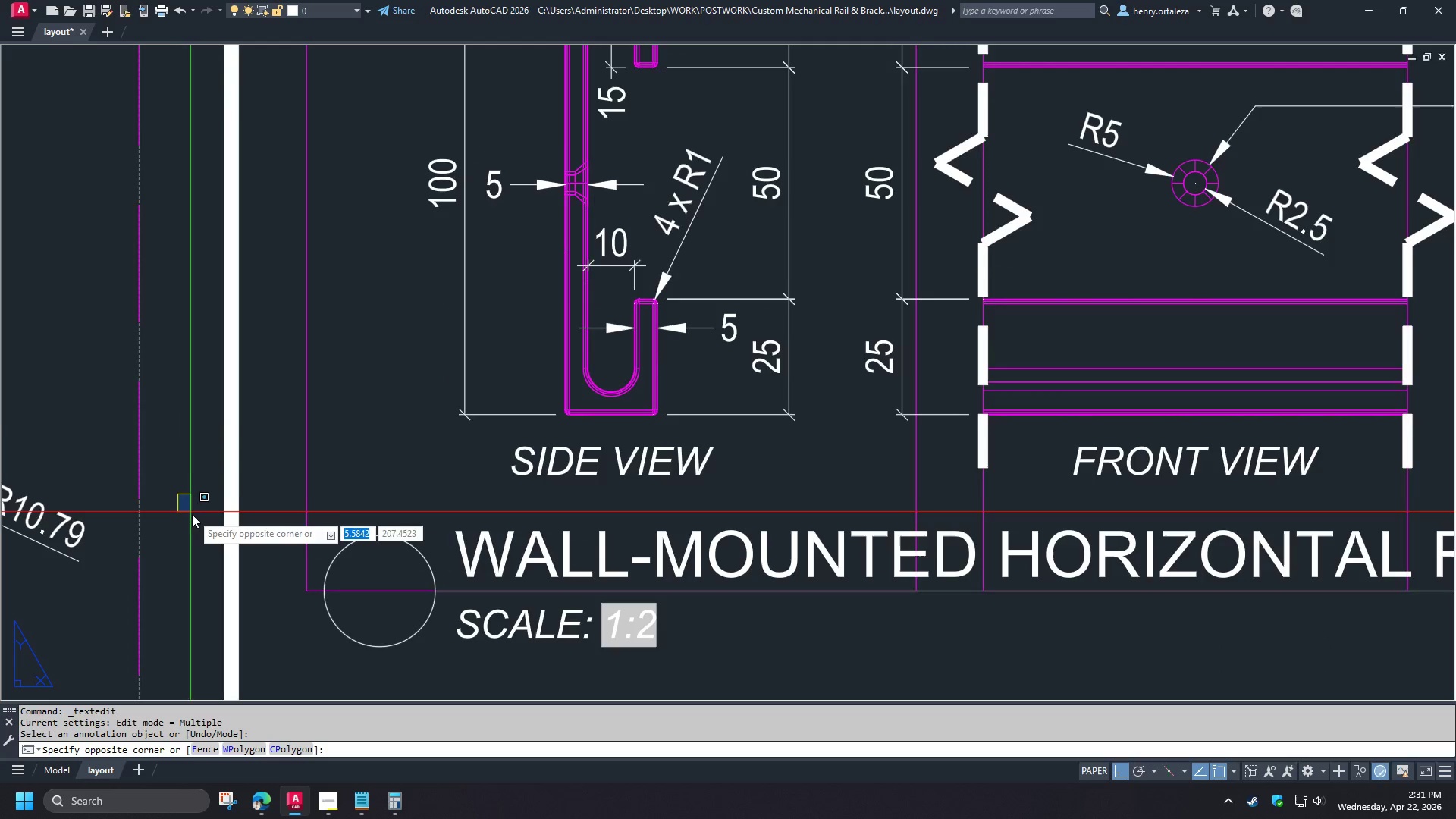 
left_click([789, 605])
 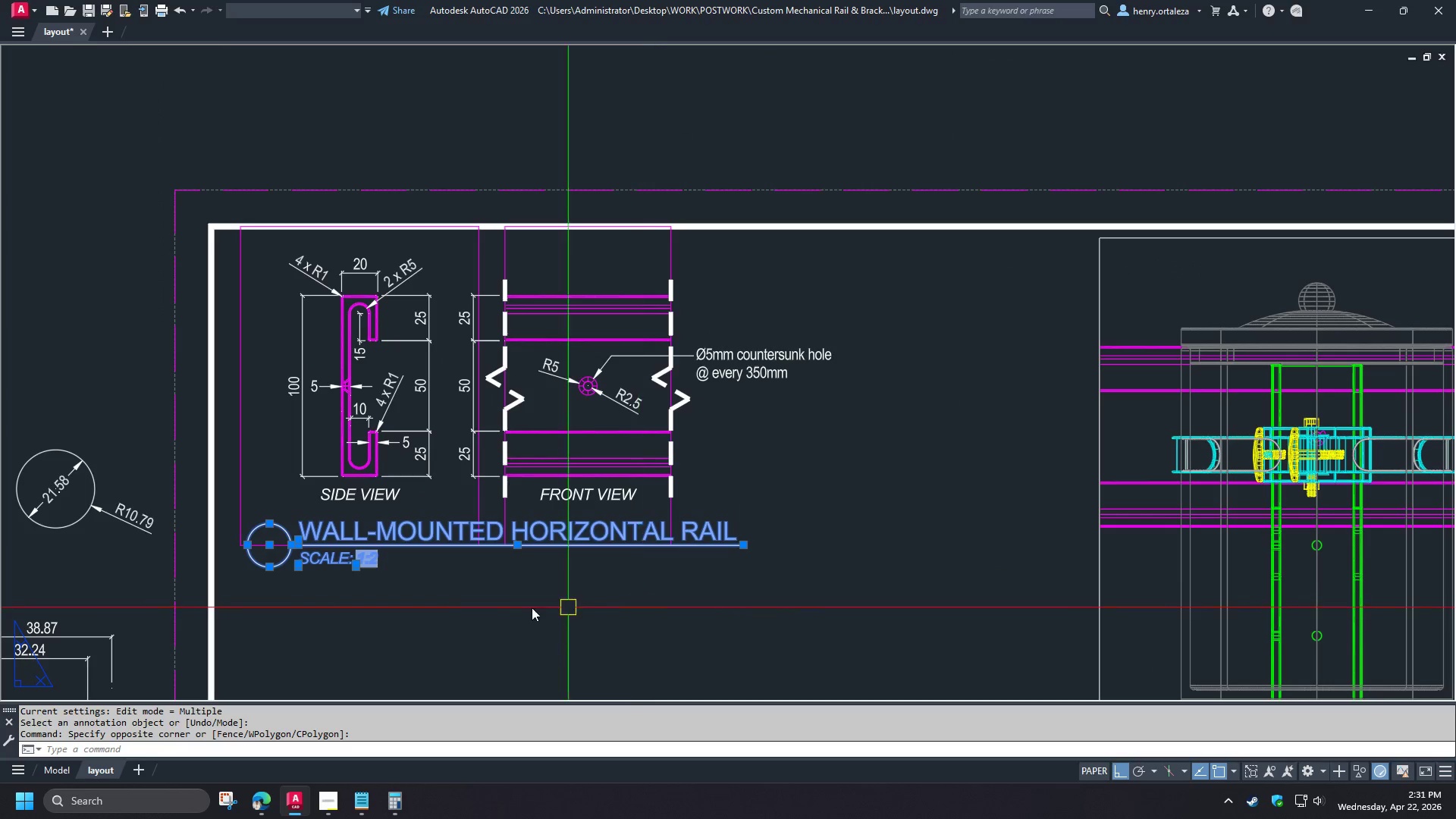 
key(M)
 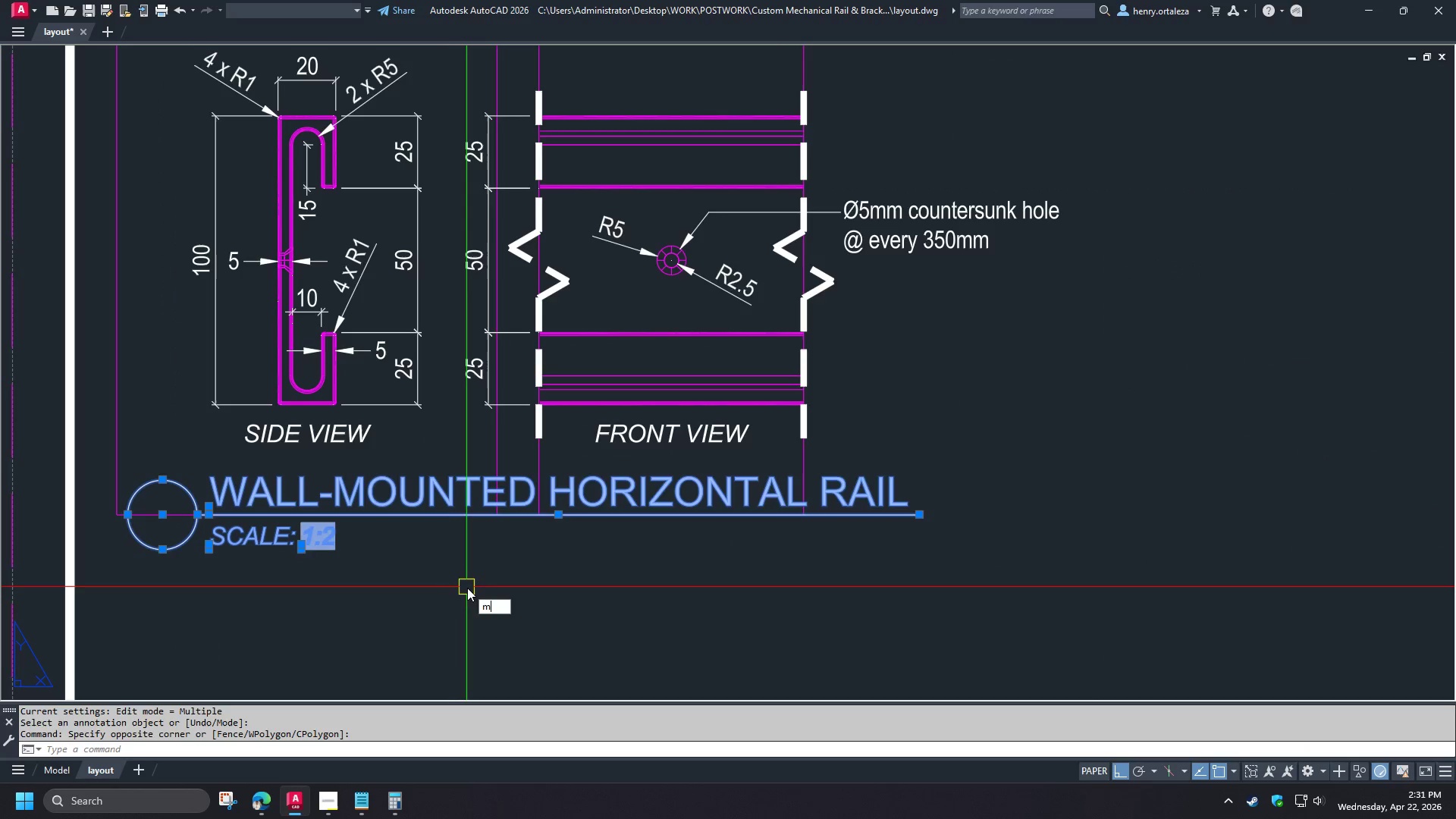 
scroll: coordinate [389, 555], scroll_direction: down, amount: 2.0
 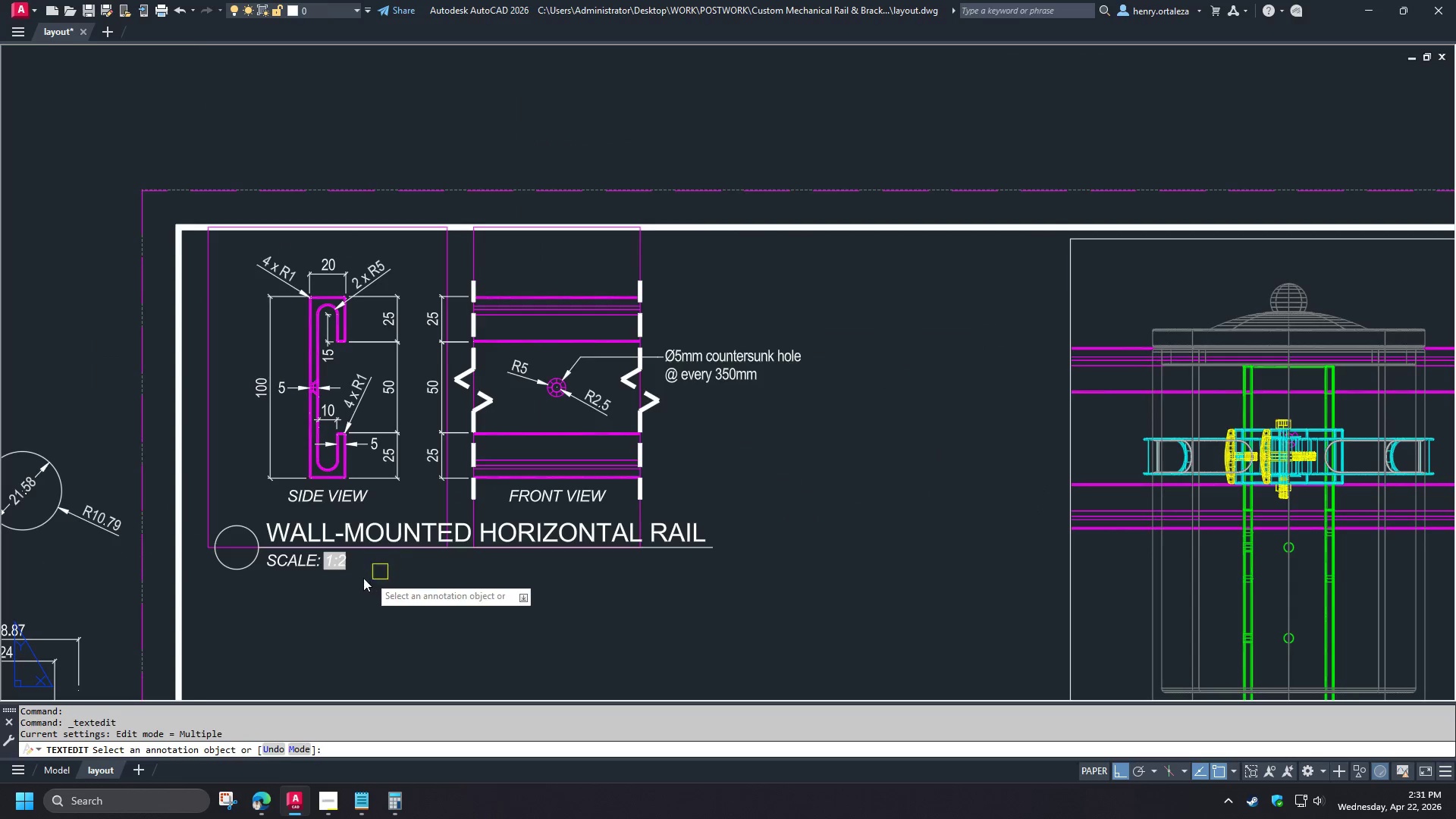 
key(Space)
 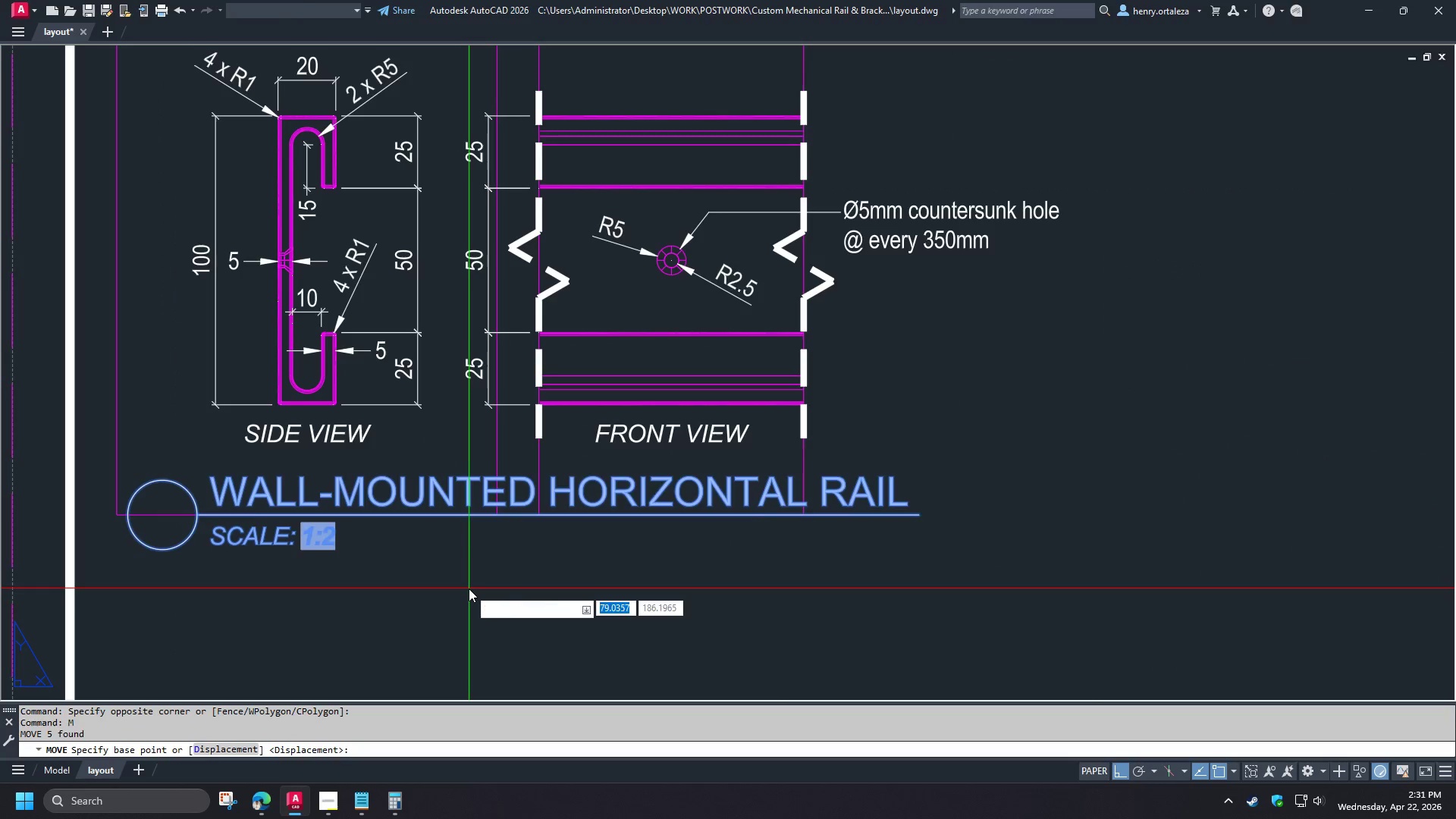 
left_click([469, 588])
 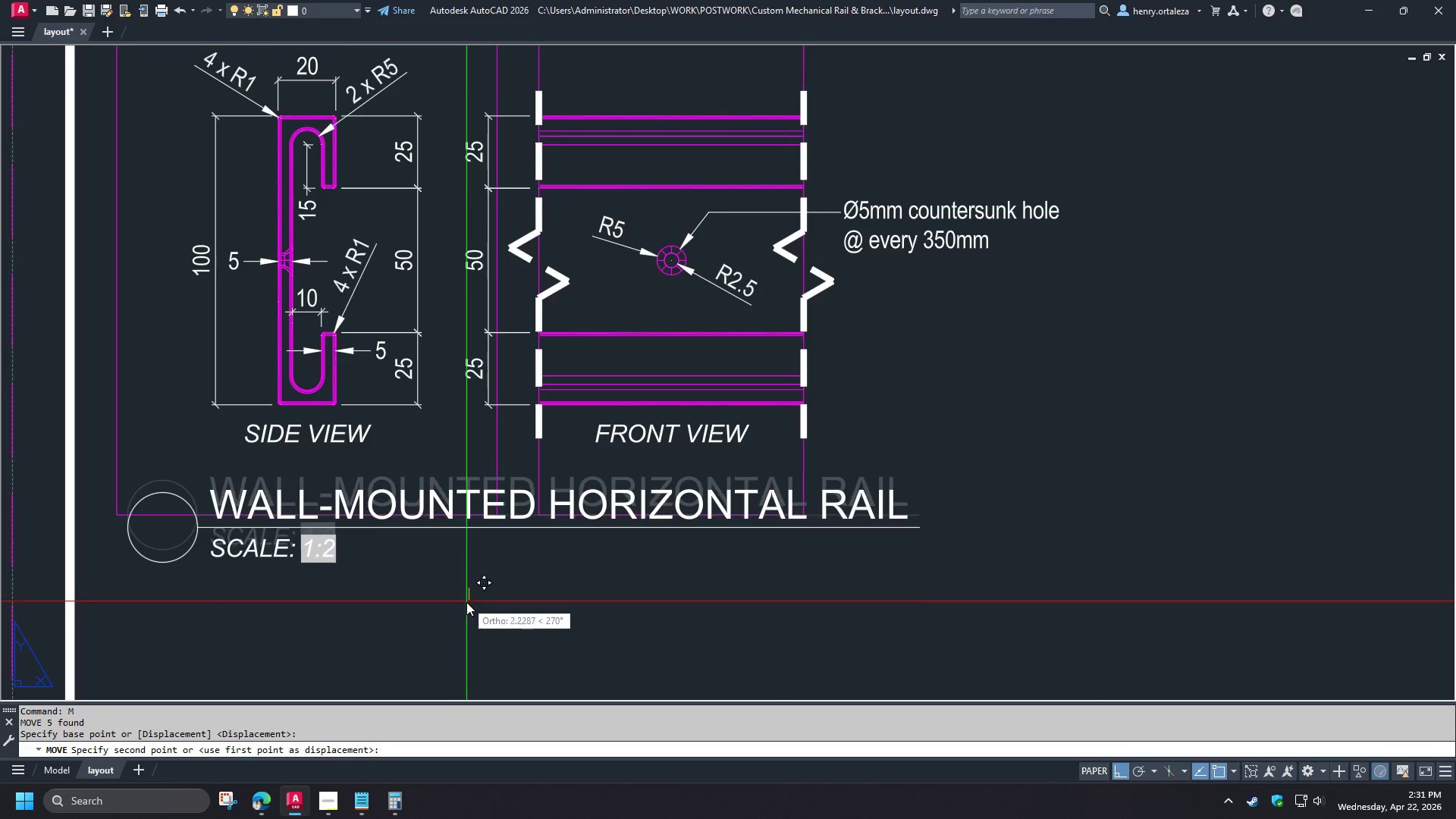 
left_click([466, 604])
 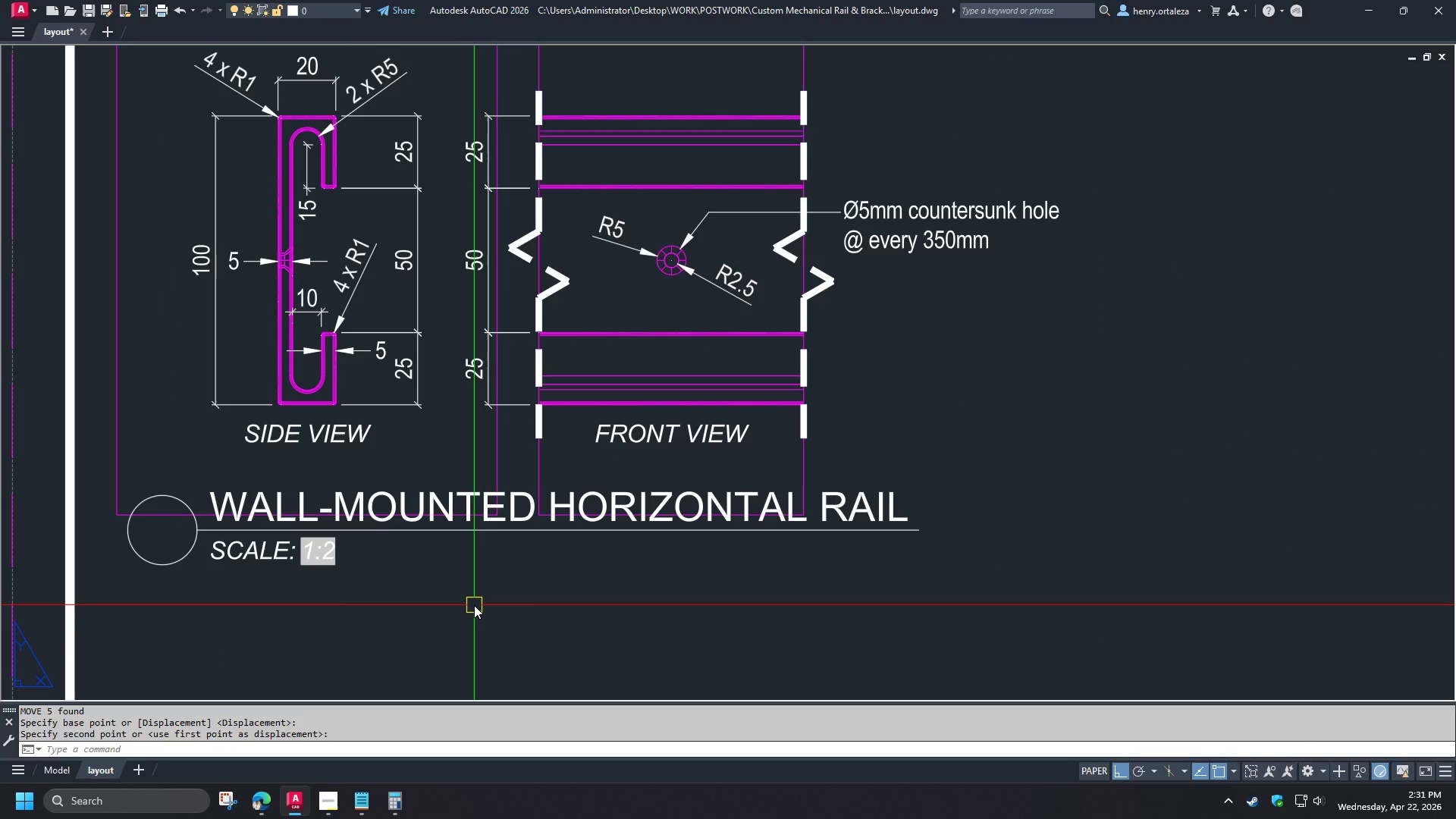 
scroll: coordinate [143, 520], scroll_direction: up, amount: 2.0
 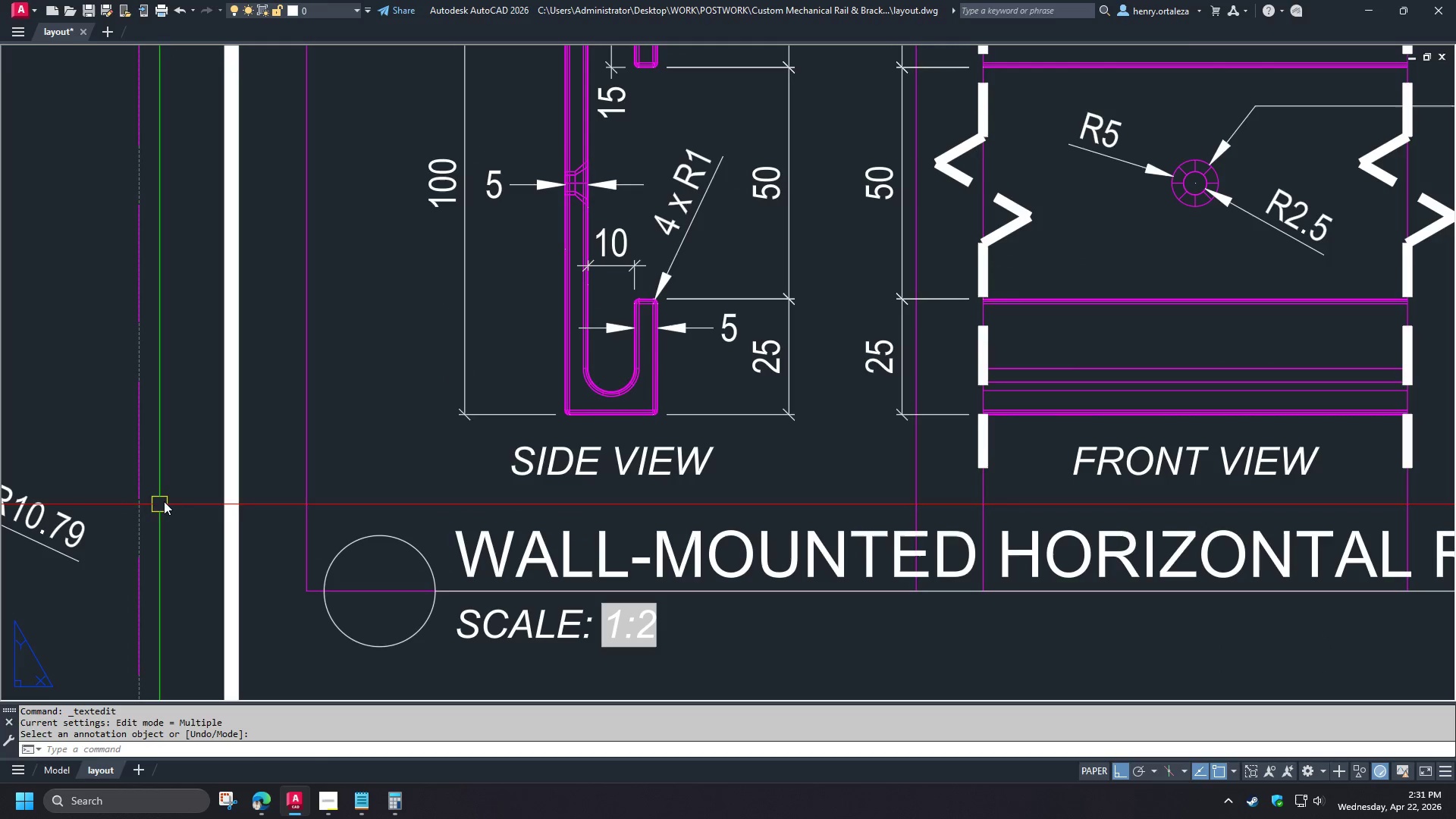 
type(pre )
 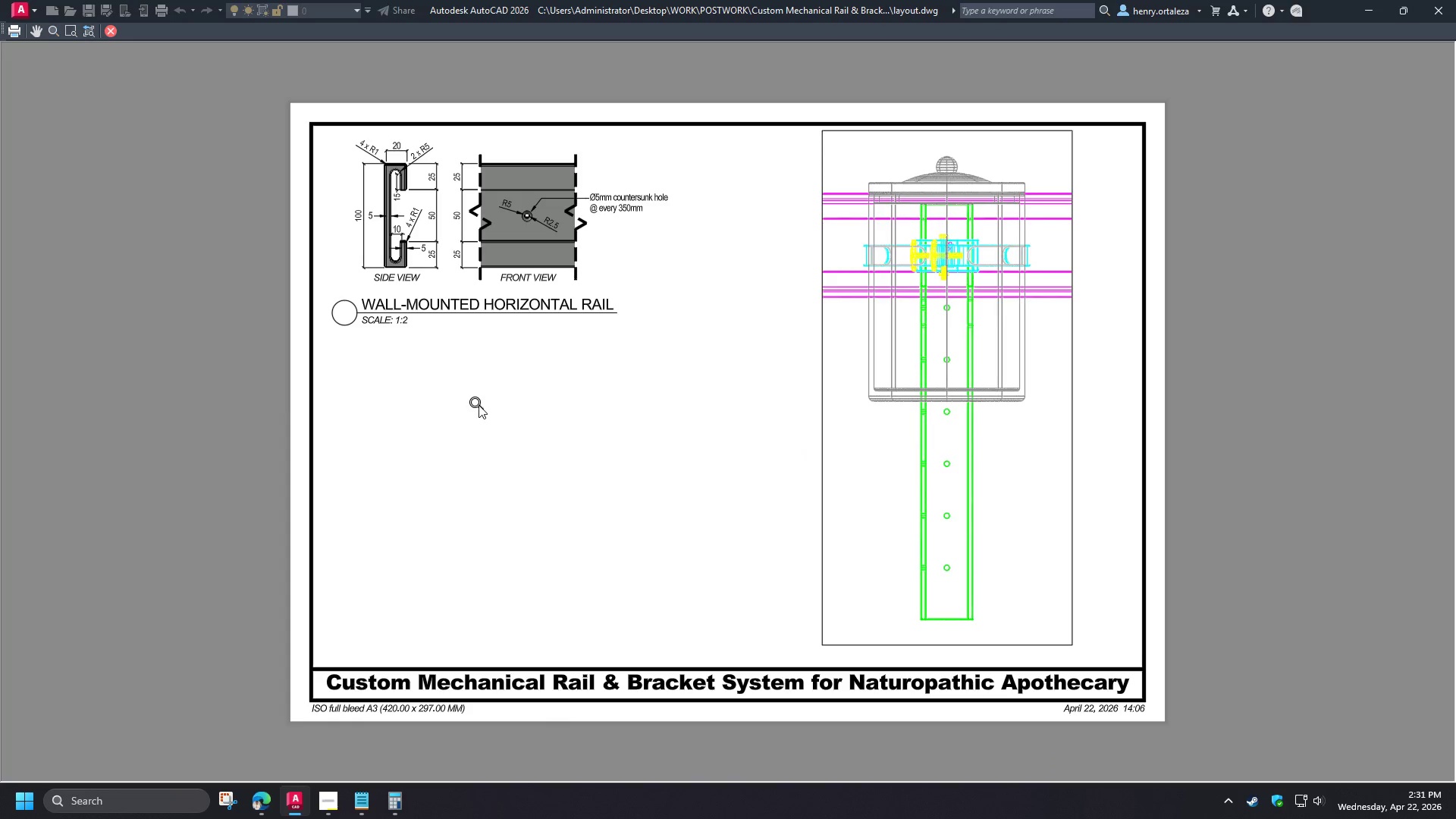 
scroll: coordinate [199, 516], scroll_direction: down, amount: 2.0
 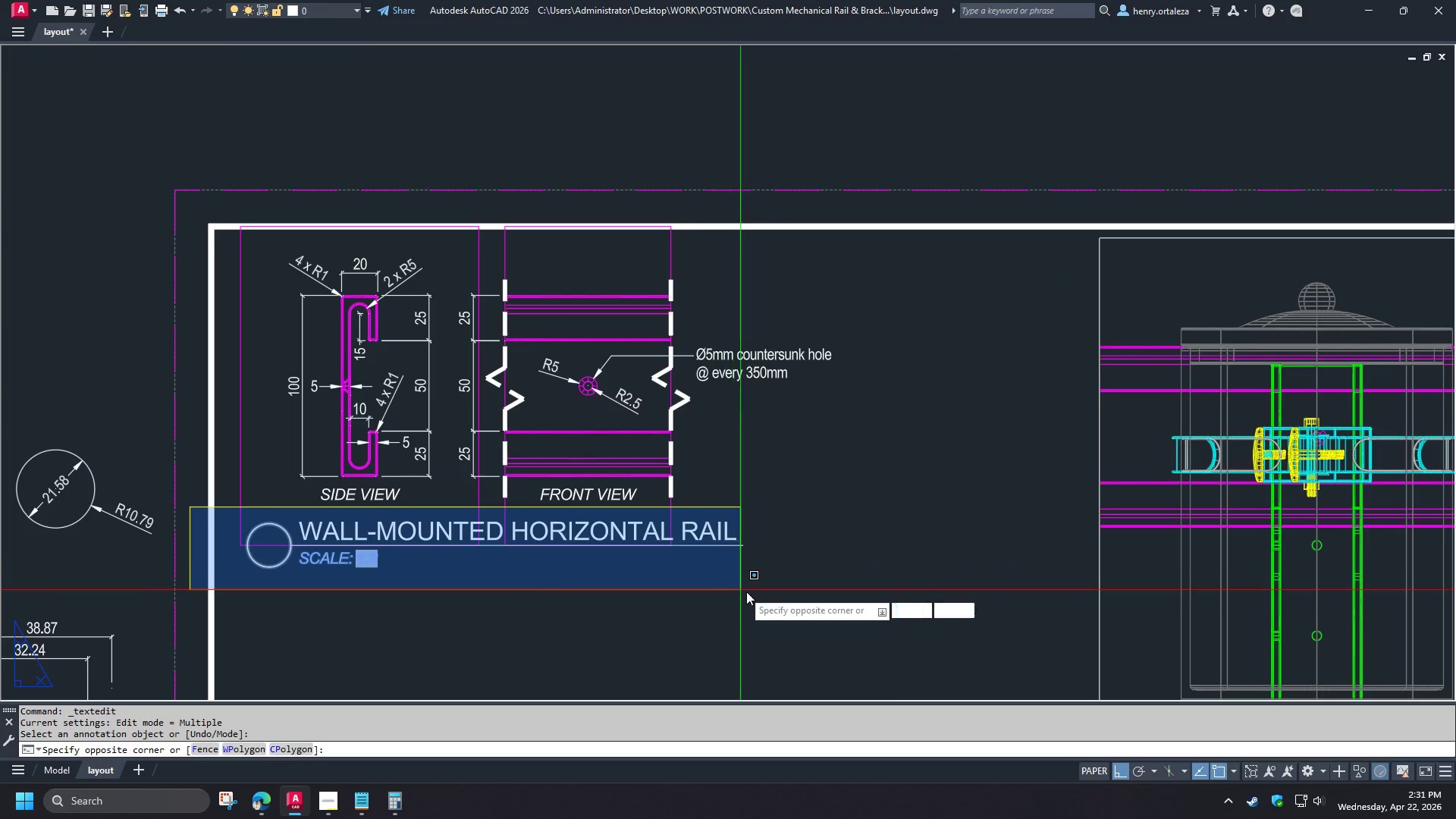 
scroll: coordinate [449, 216], scroll_direction: up, amount: 3.0
 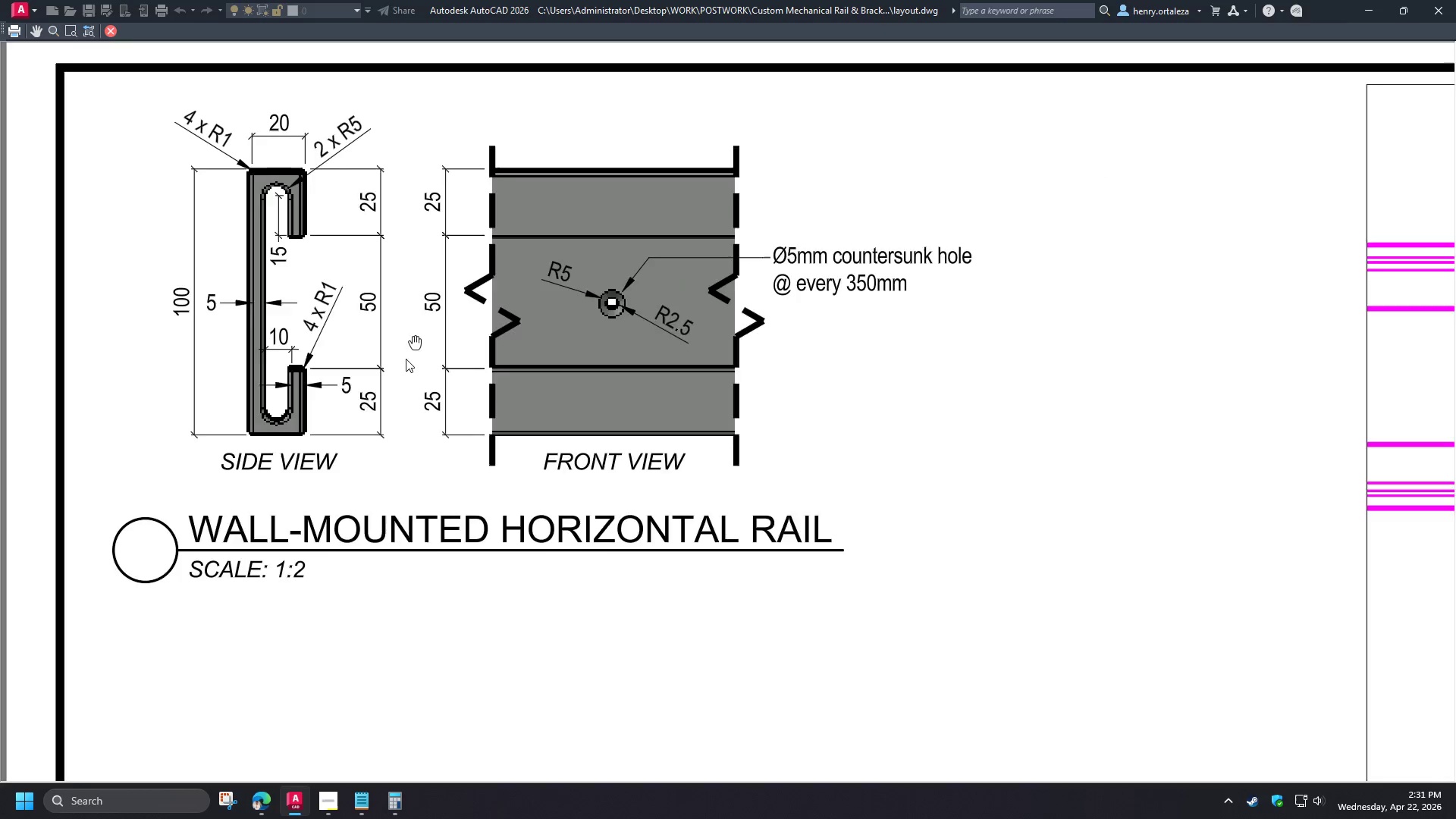 
scroll: coordinate [406, 359], scroll_direction: down, amount: 1.0
 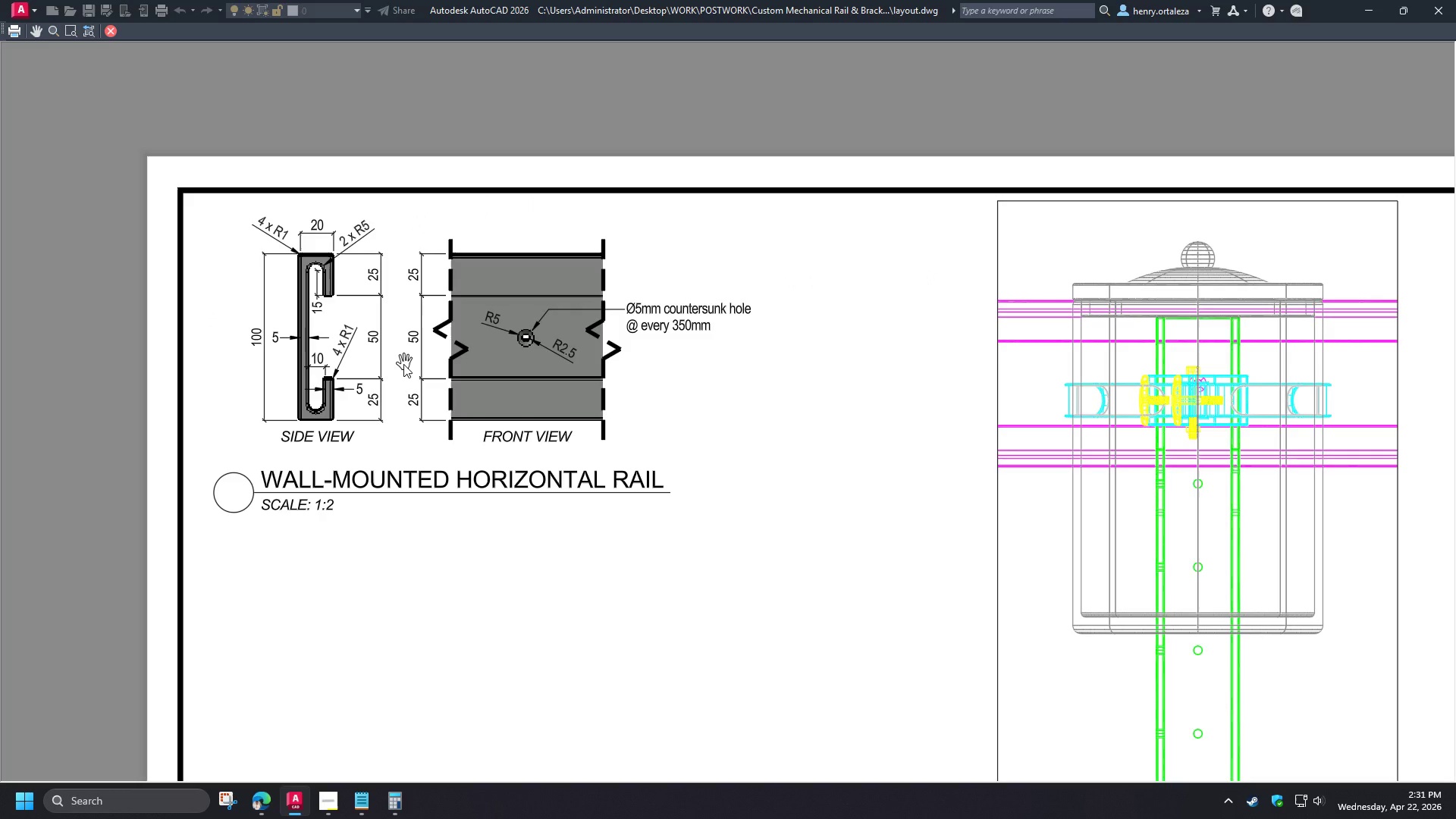 
wait(9.2)
 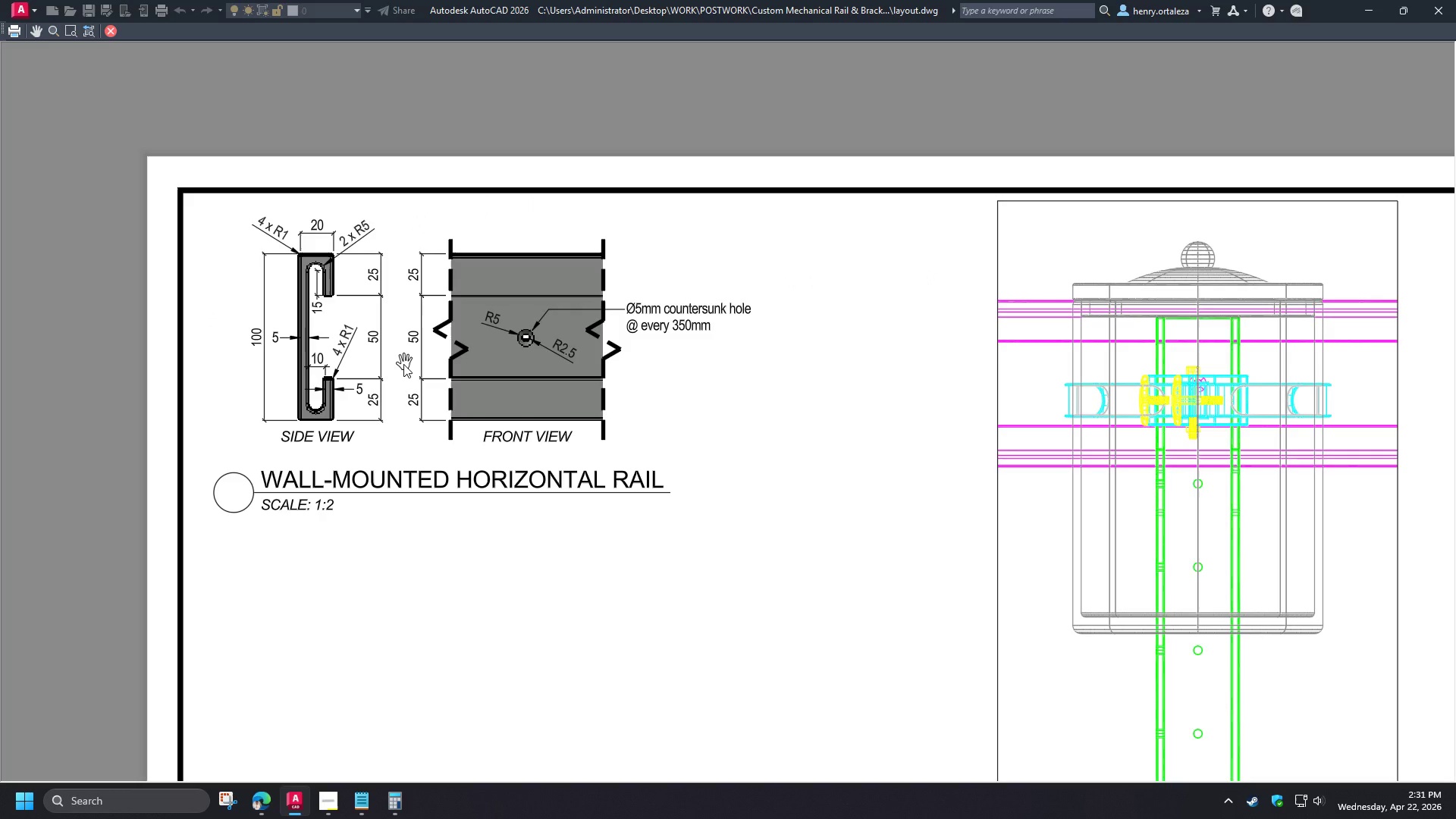 
key(Escape)
type(re )
 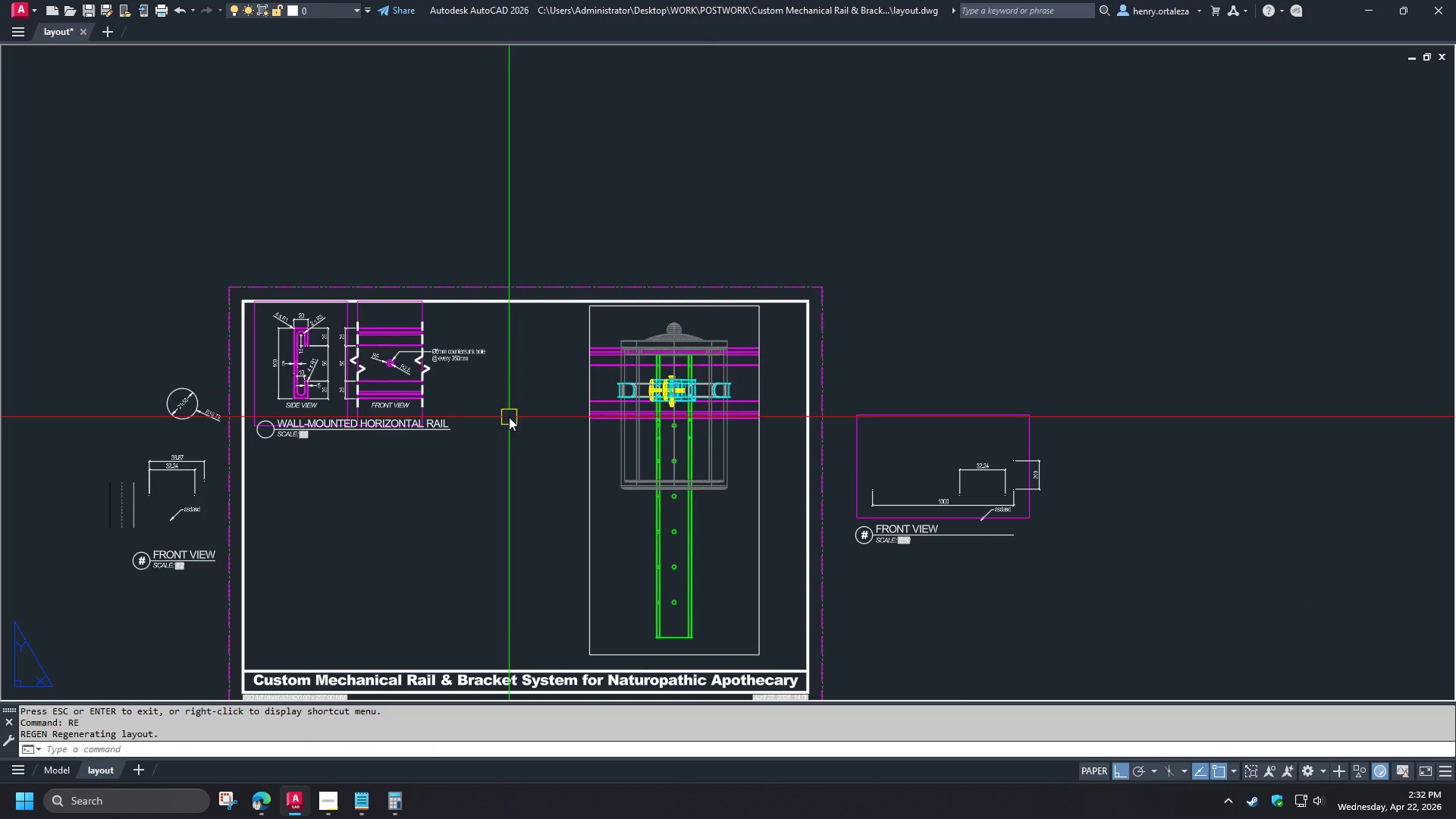 
scroll: coordinate [497, 421], scroll_direction: down, amount: 3.0
 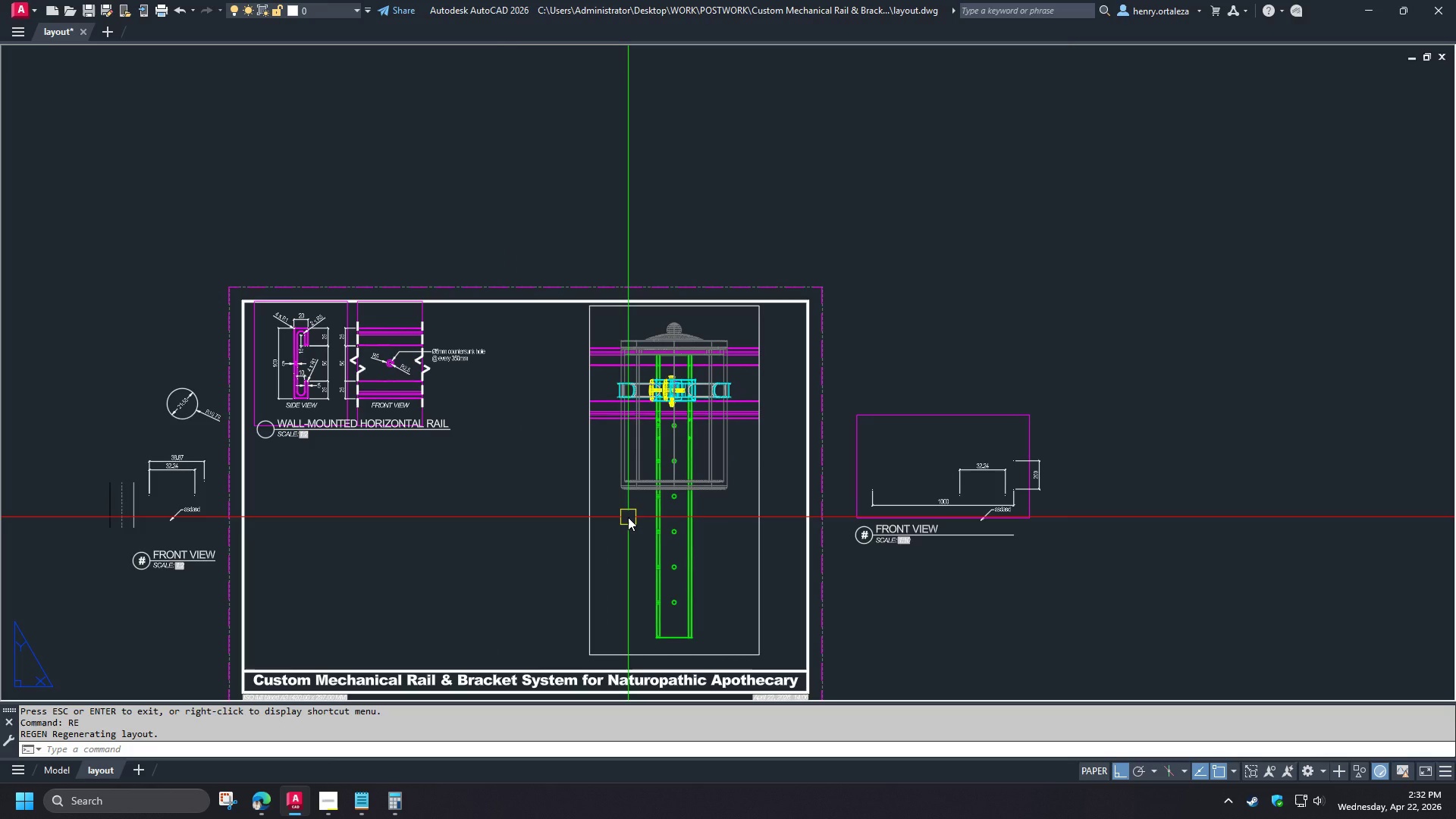 
wait(53.88)
 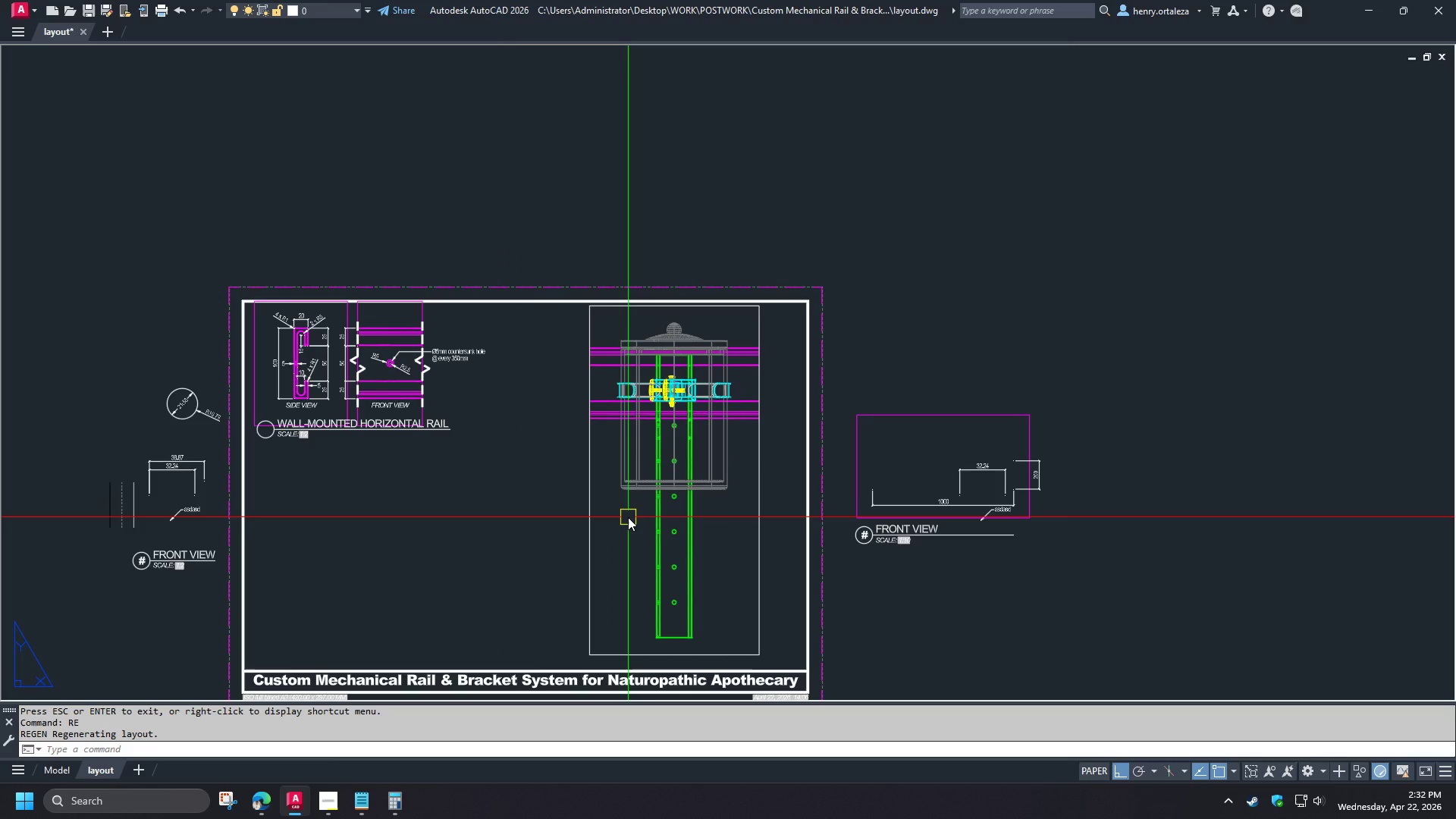 
type(mv )
 